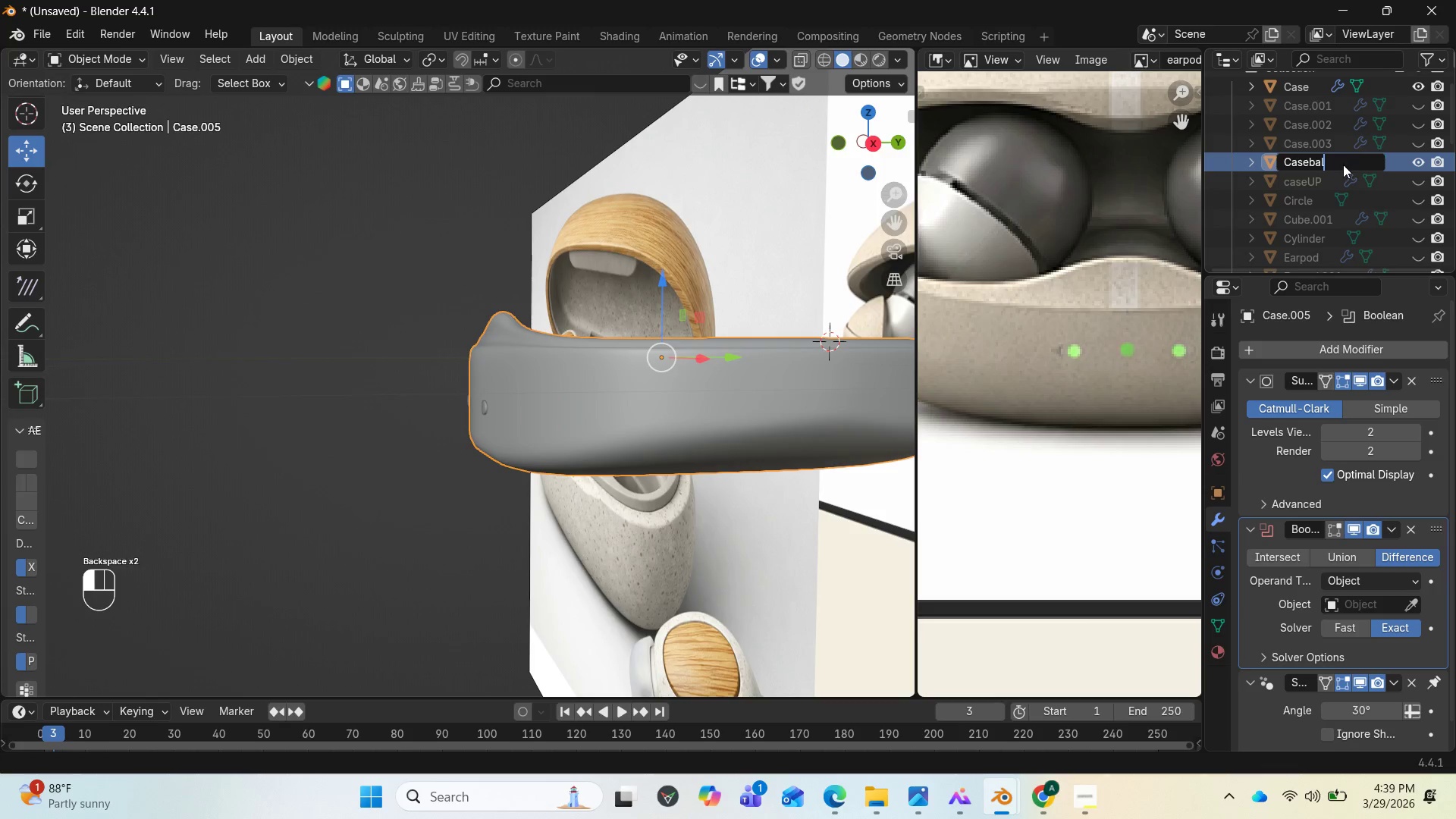 
key(Enter)
 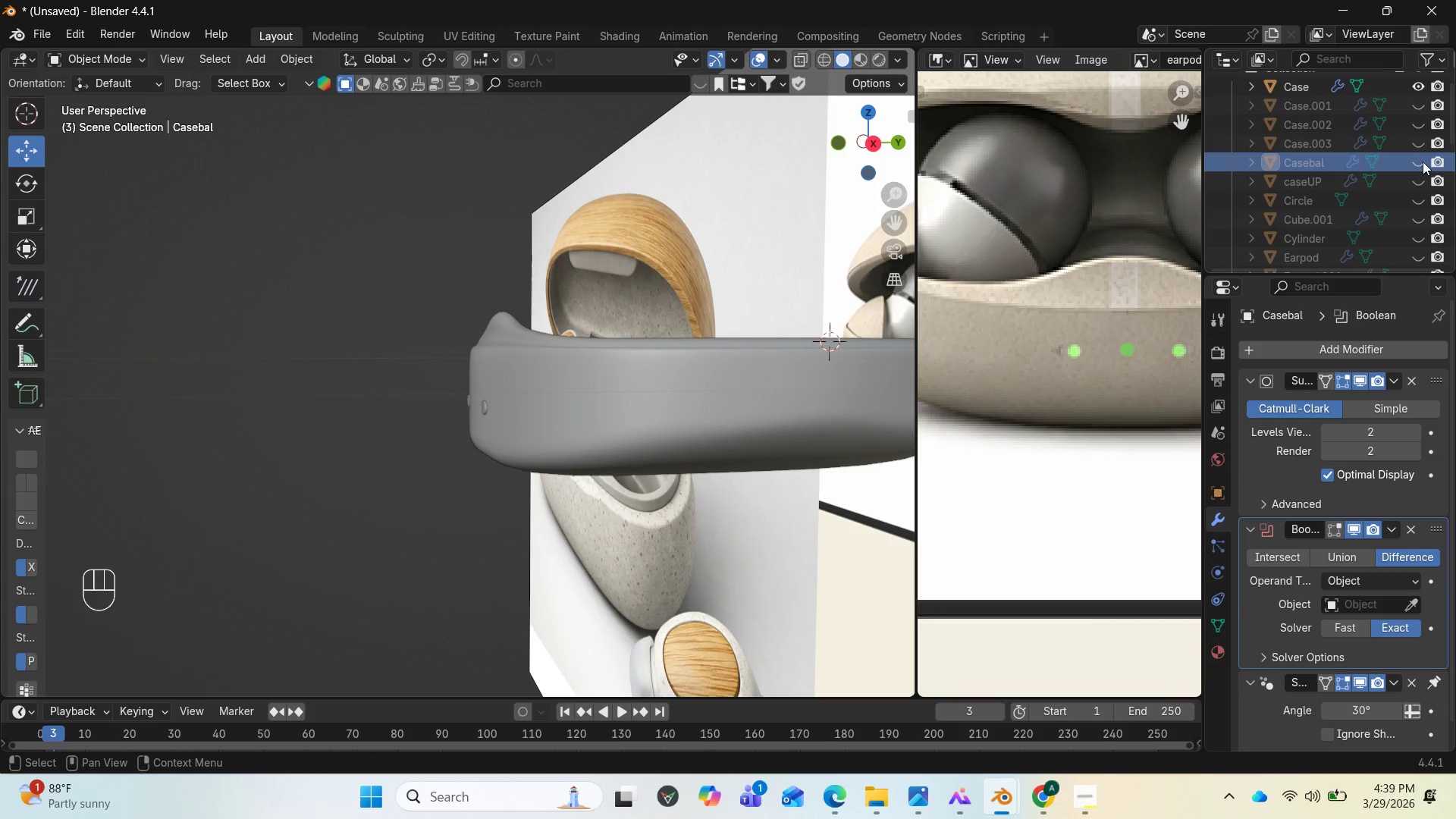 
left_click([1302, 91])
 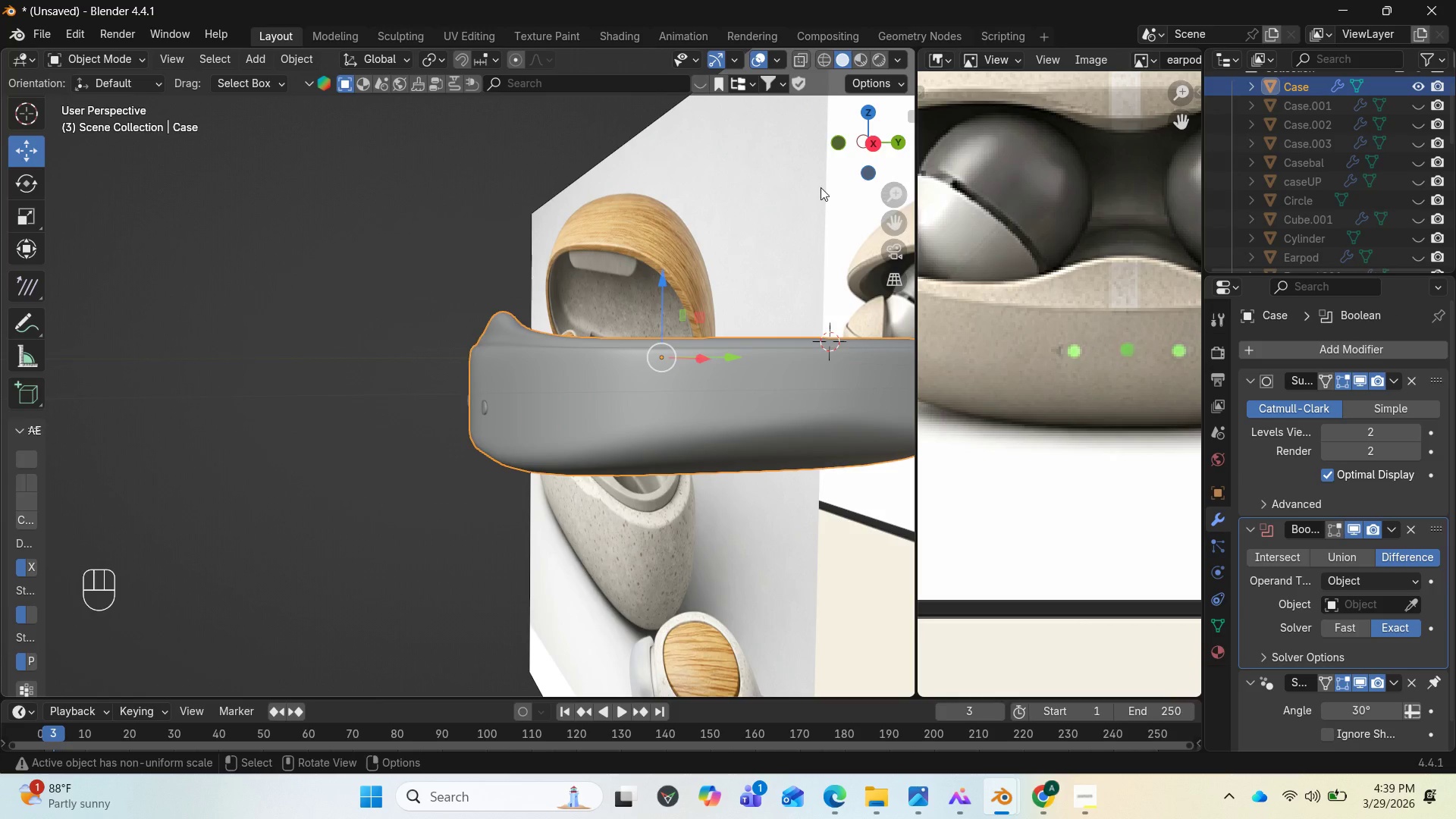 
left_click_drag(start_coordinate=[857, 144], to_coordinate=[16, 118])
 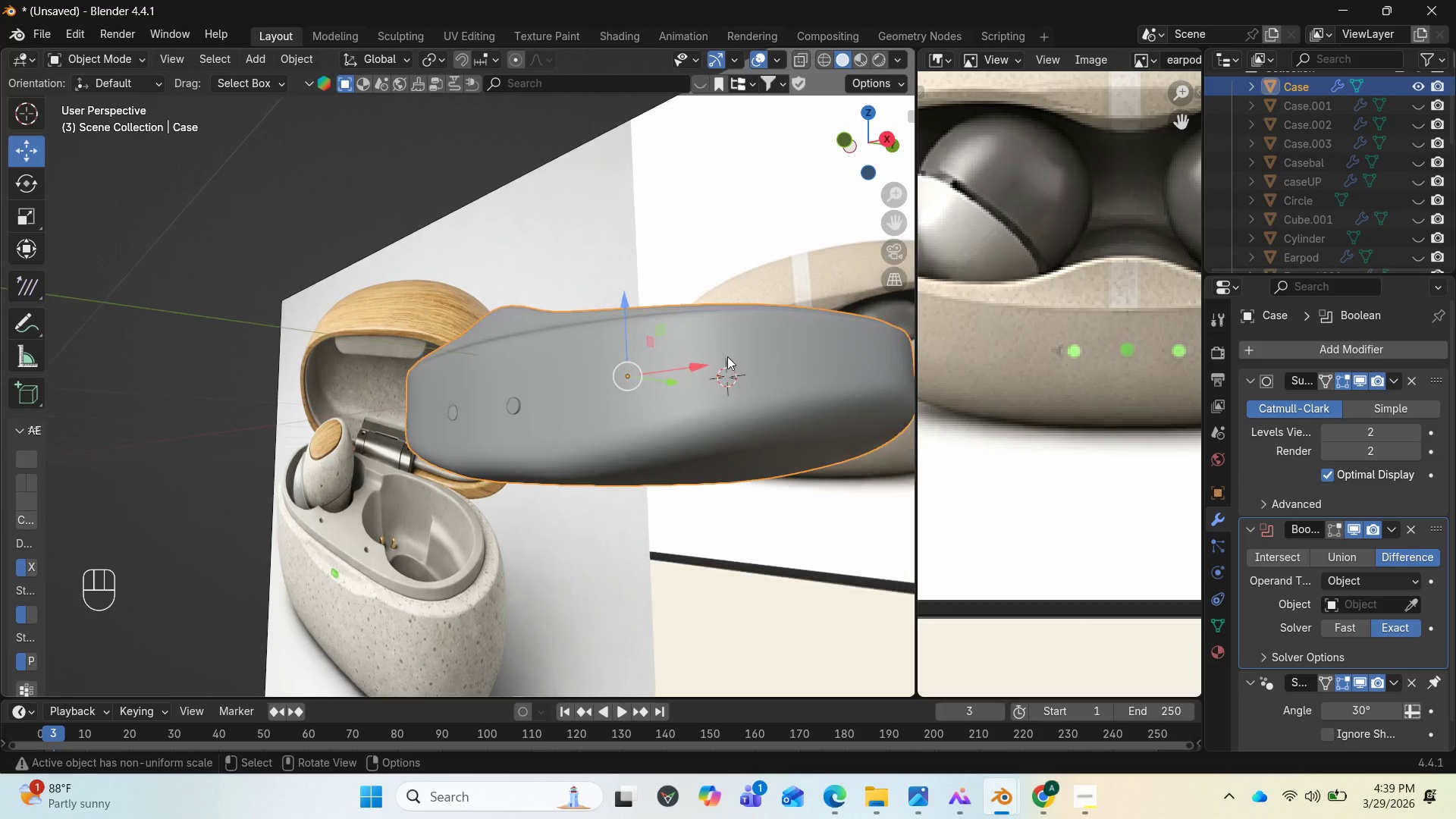 
scroll: coordinate [727, 356], scroll_direction: up, amount: 1.0
 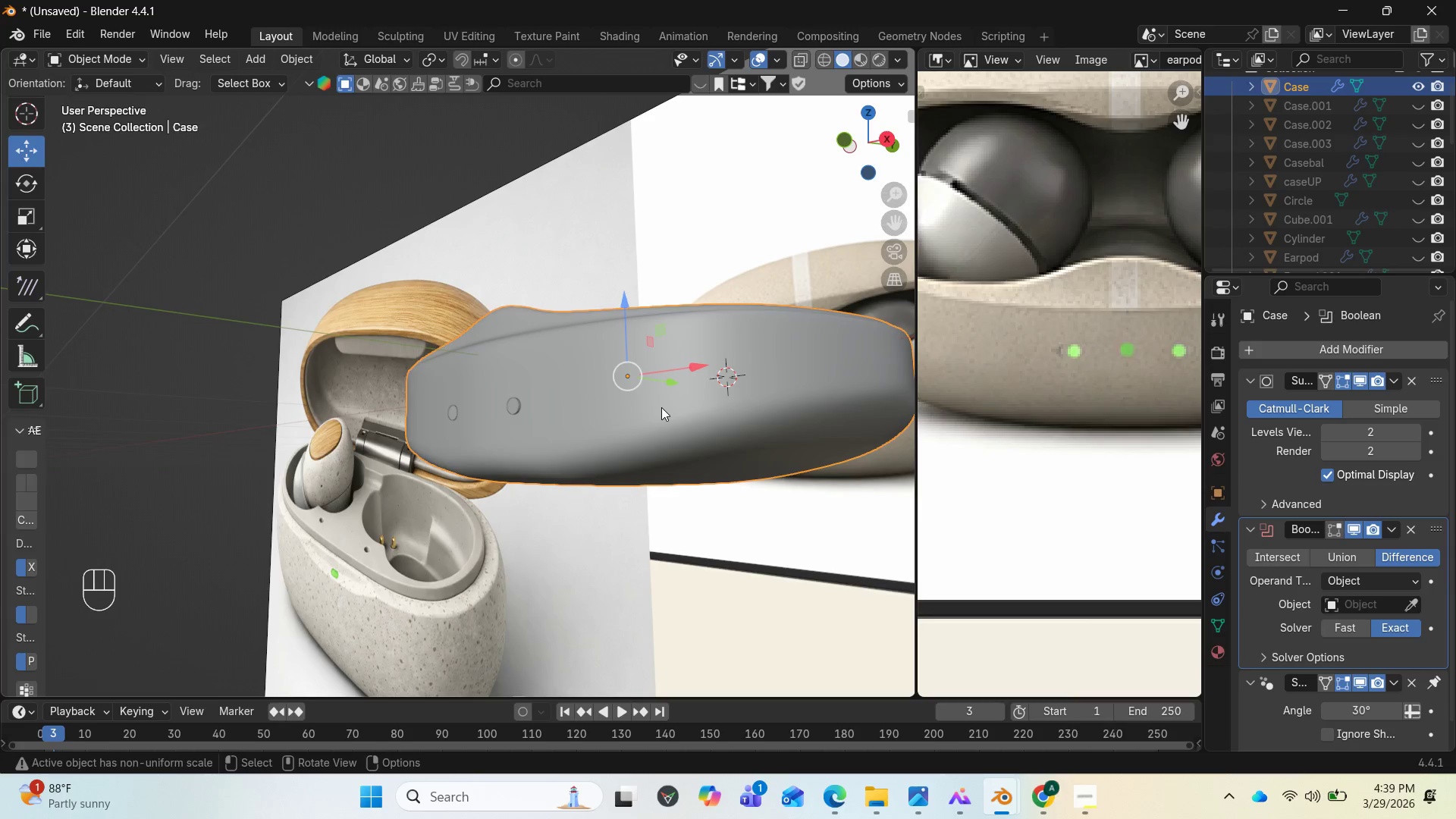 
left_click([661, 407])
 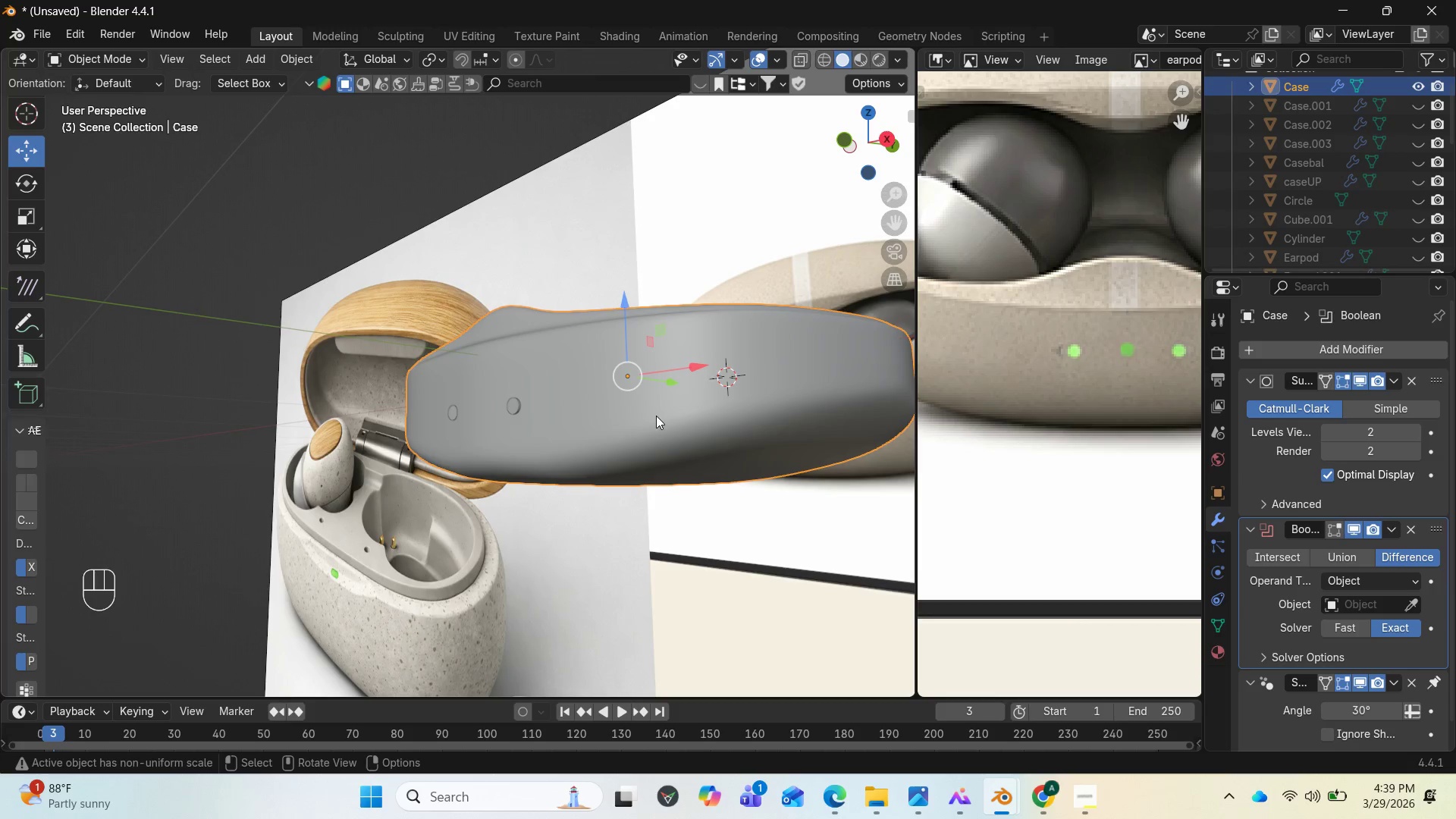 
wait(7.62)
 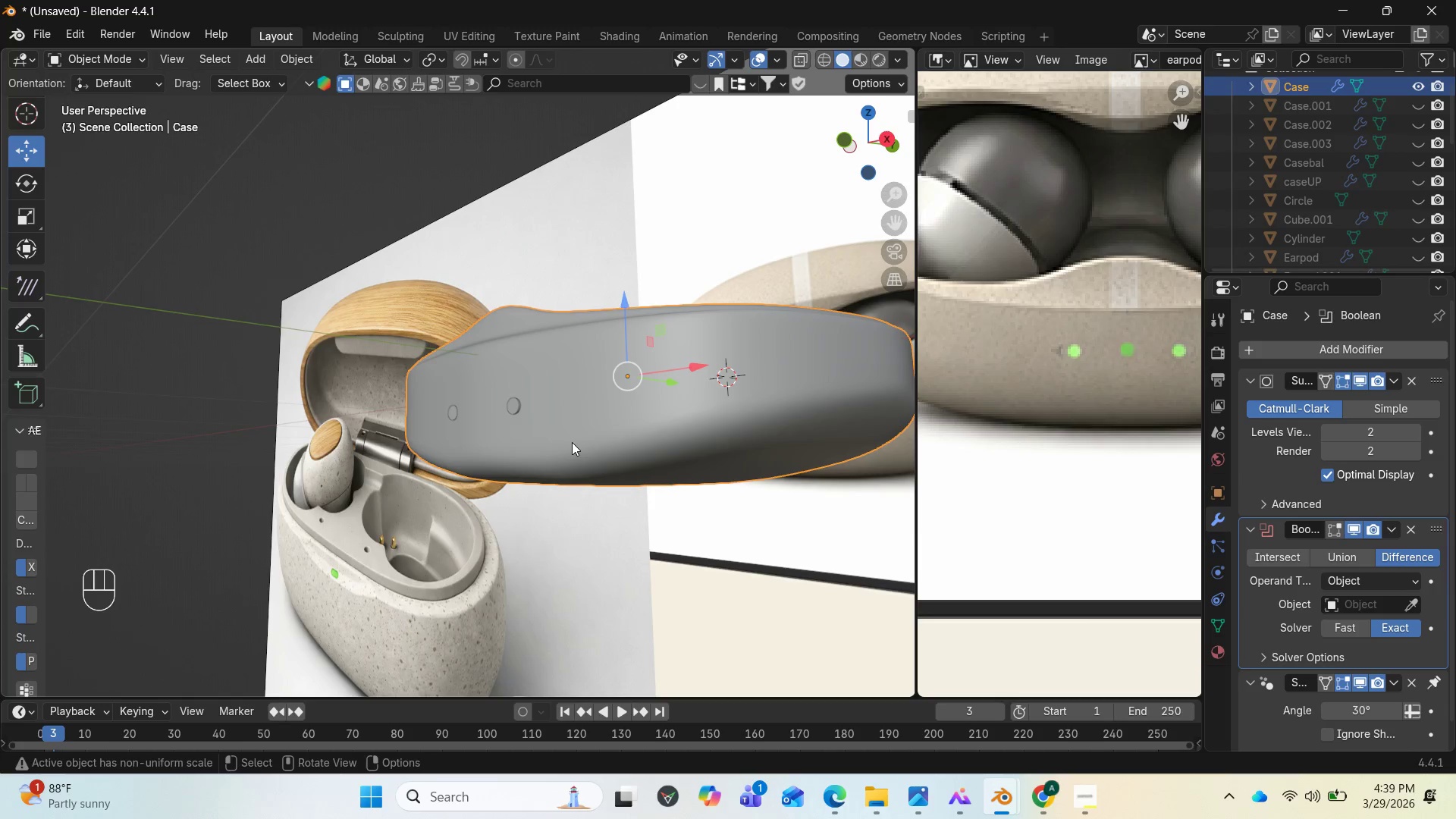 
left_click_drag(start_coordinate=[858, 153], to_coordinate=[131, 156])
 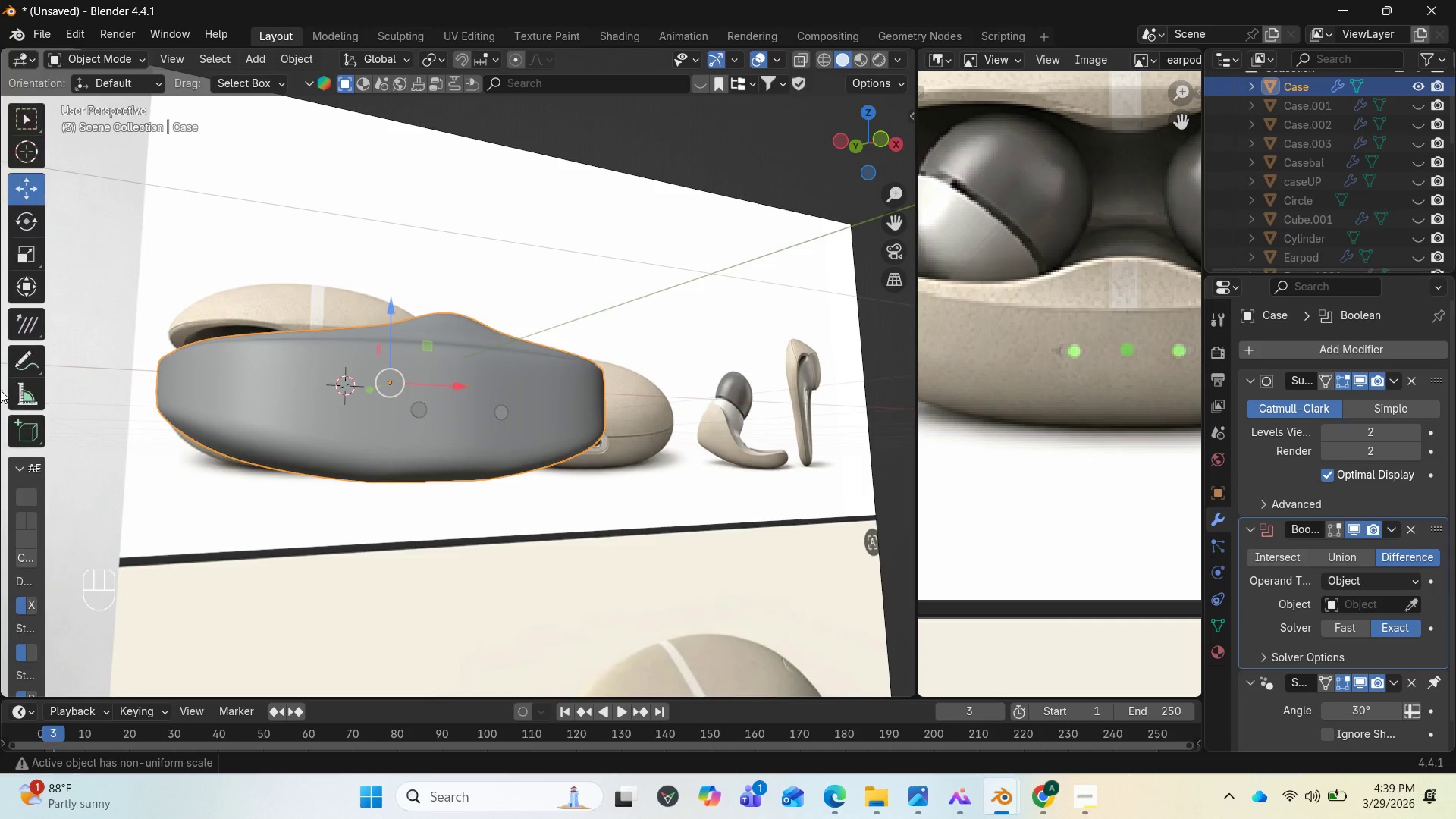 
scroll: coordinate [447, 443], scroll_direction: up, amount: 9.0
 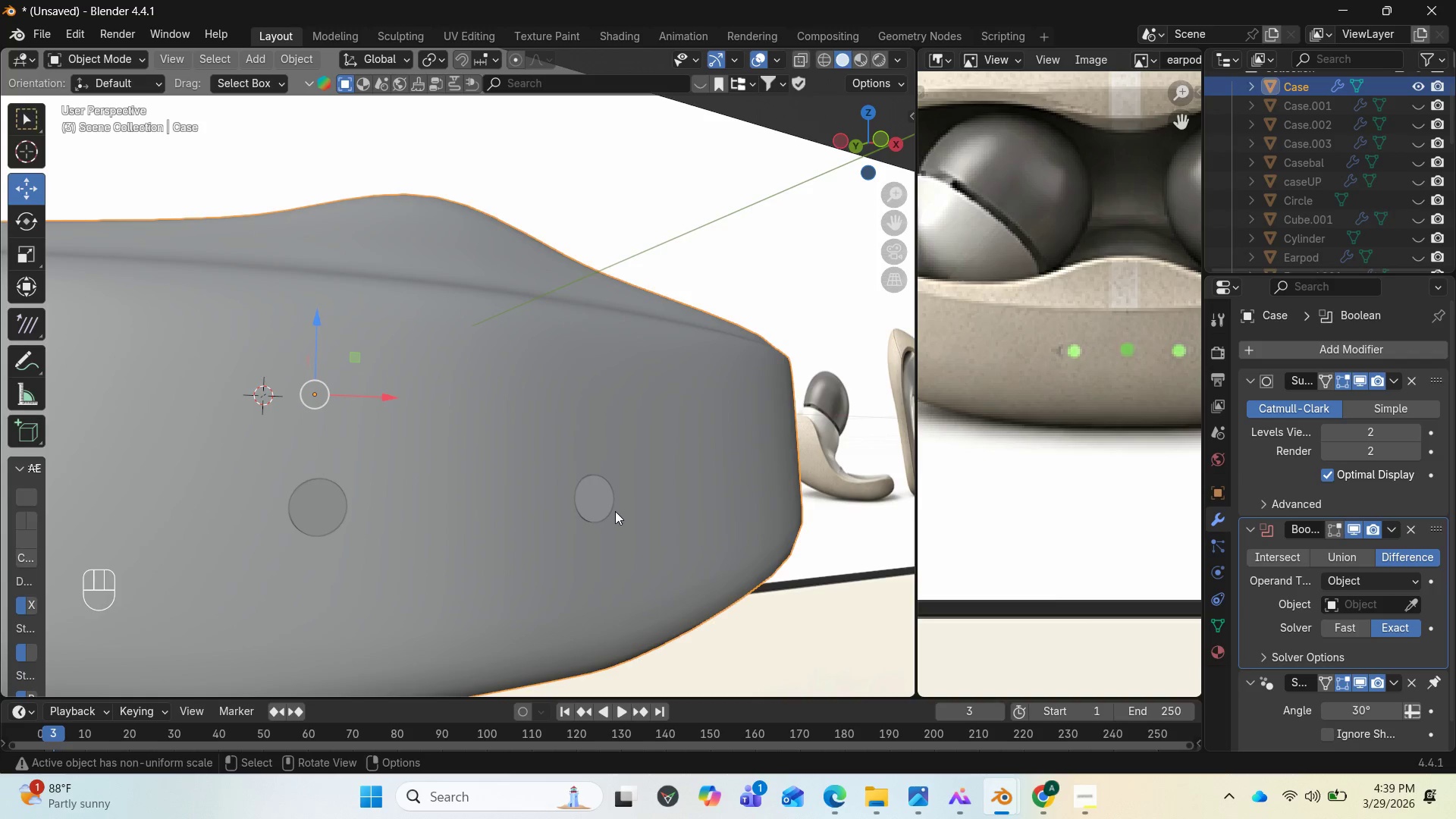 
left_click([601, 510])
 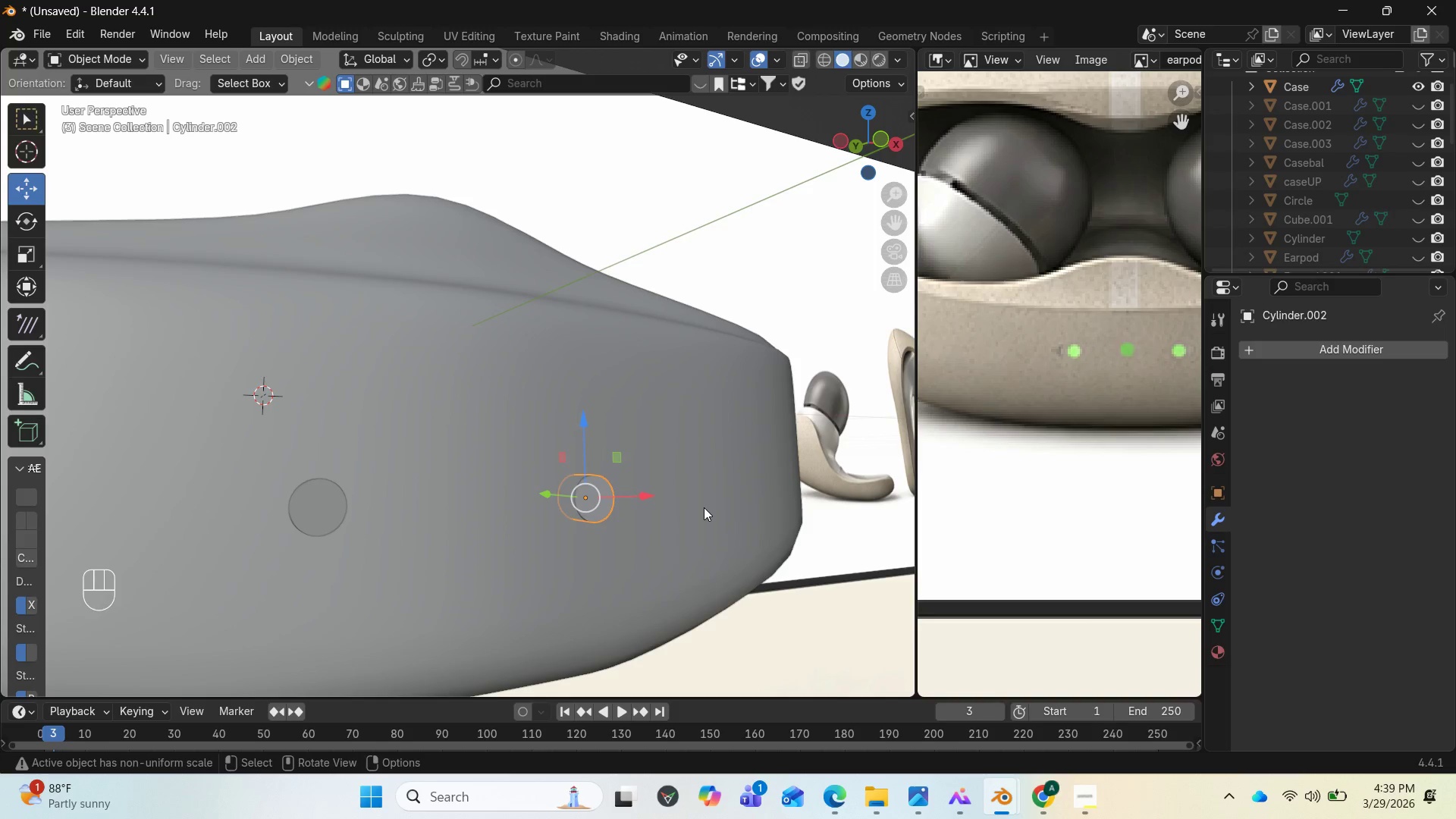 
left_click([704, 507])
 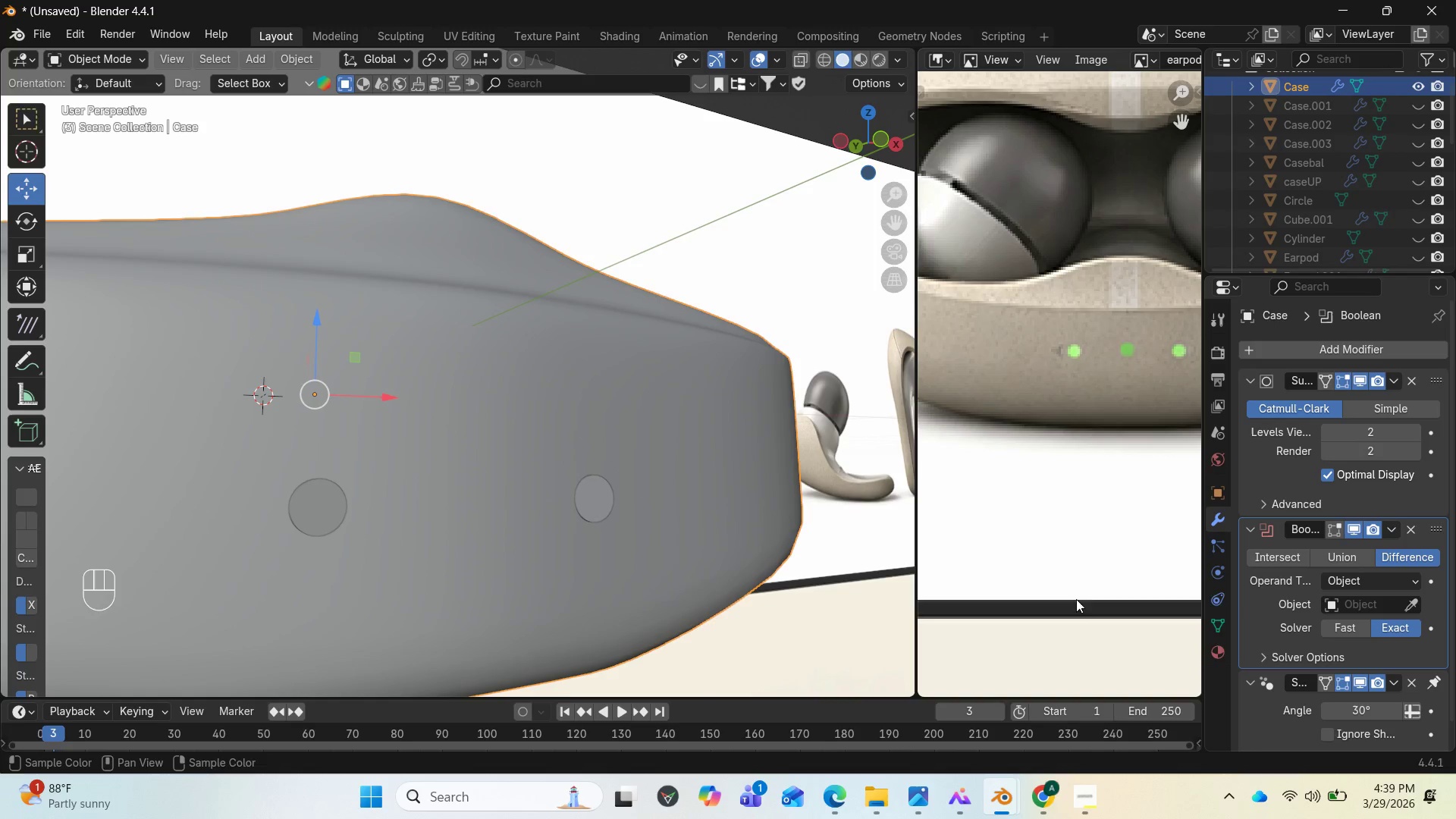 
left_click([1414, 607])
 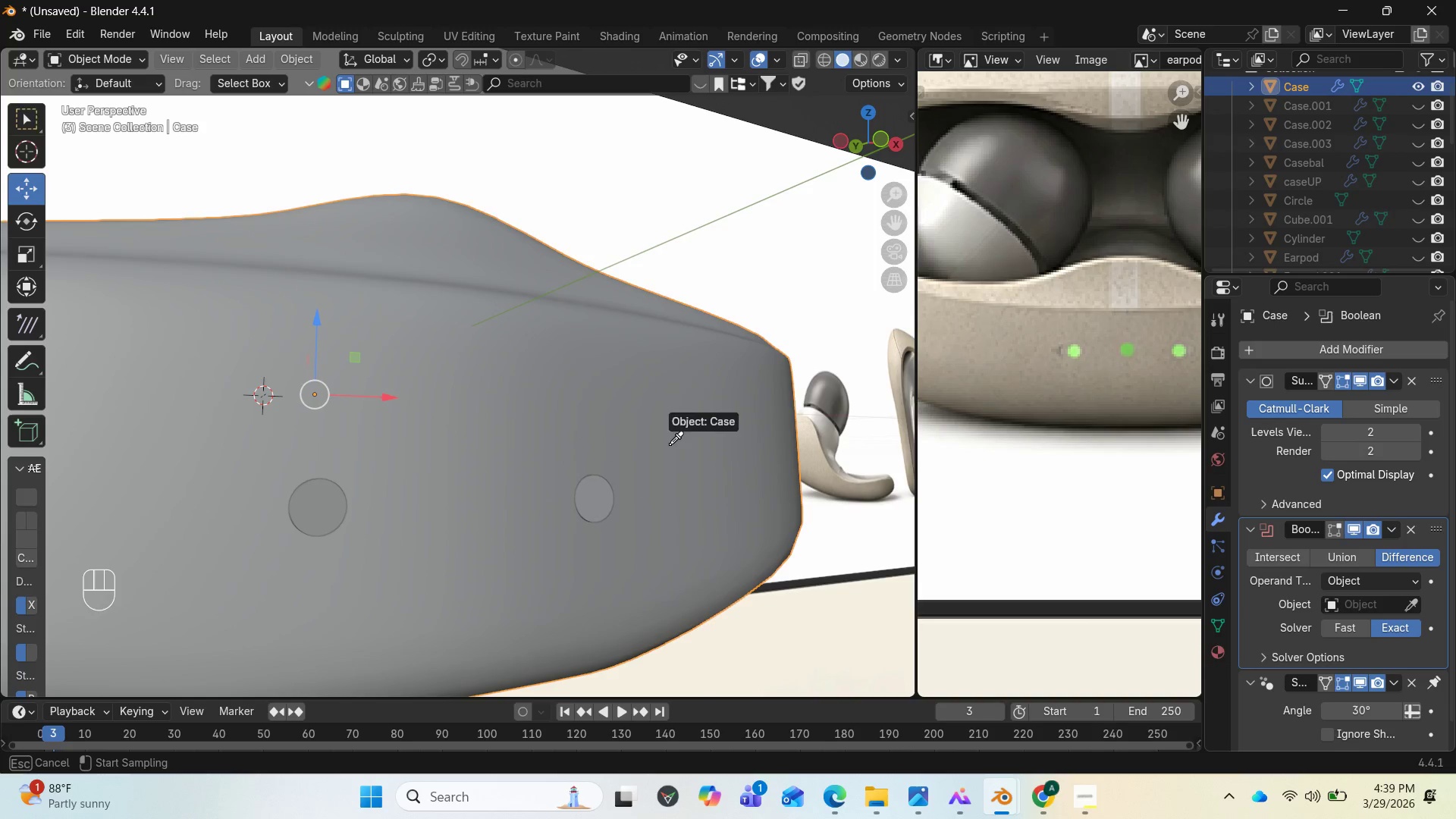 
left_click([591, 501])
 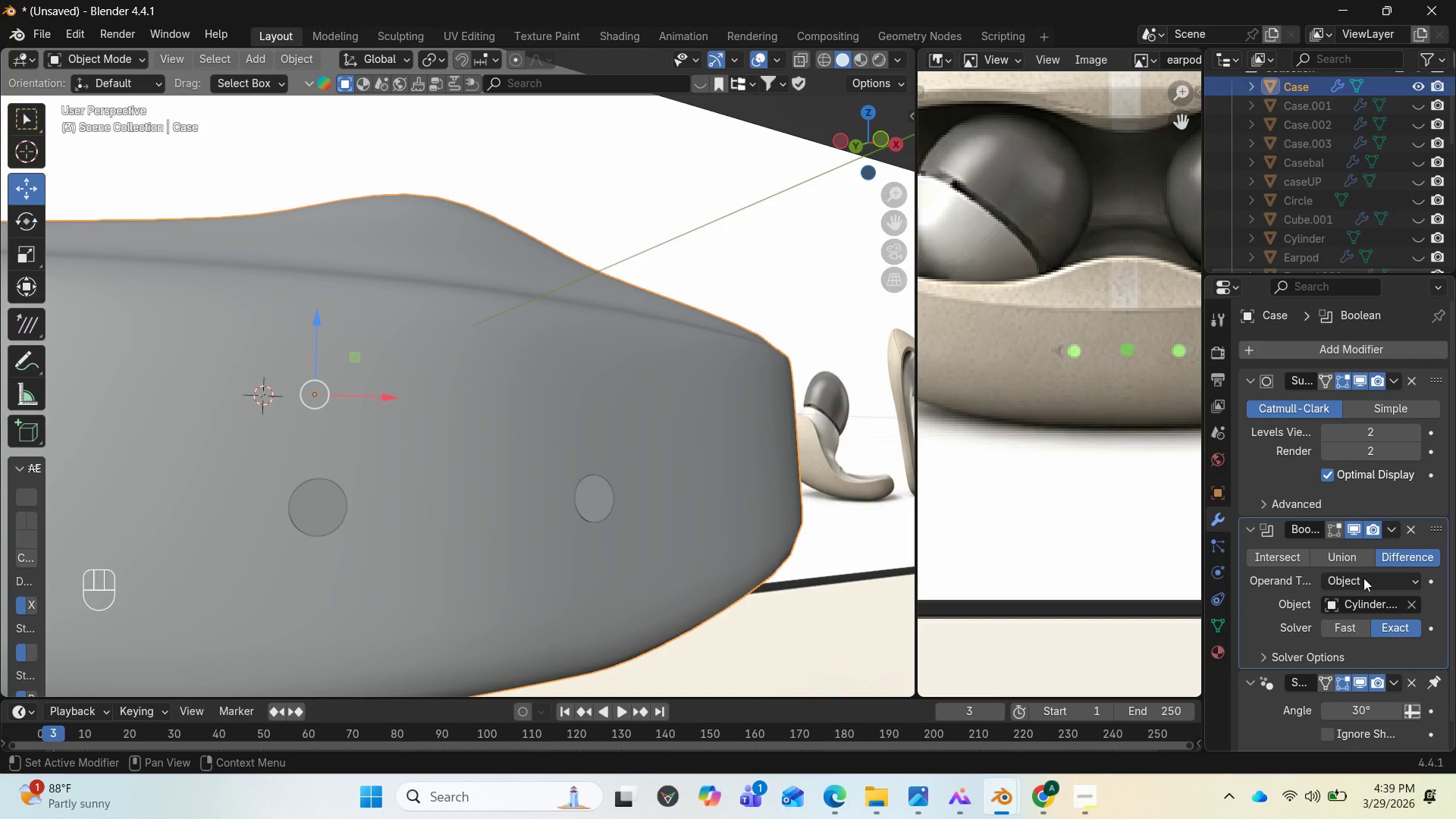 
left_click([1414, 604])
 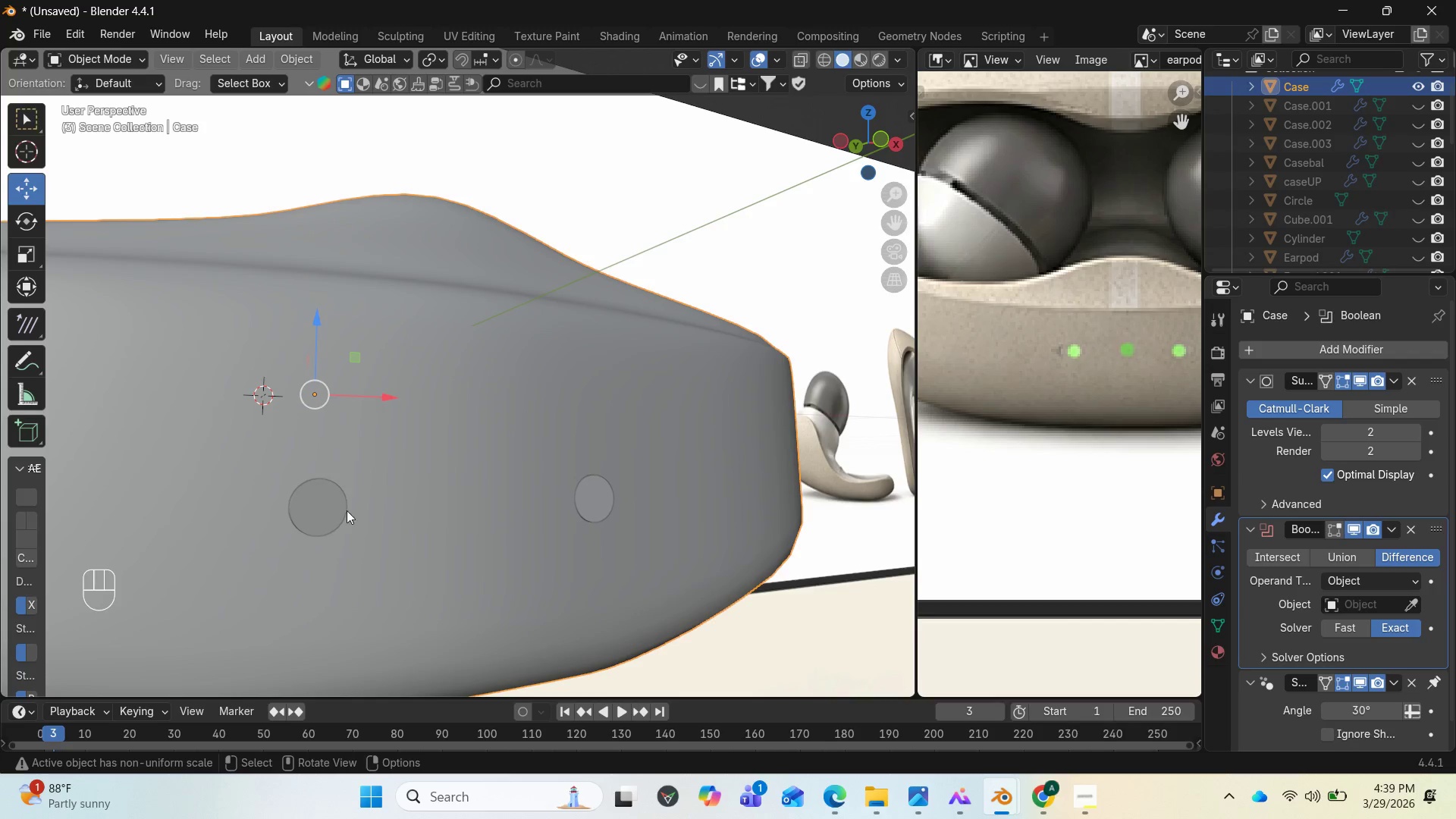 
left_click([320, 510])
 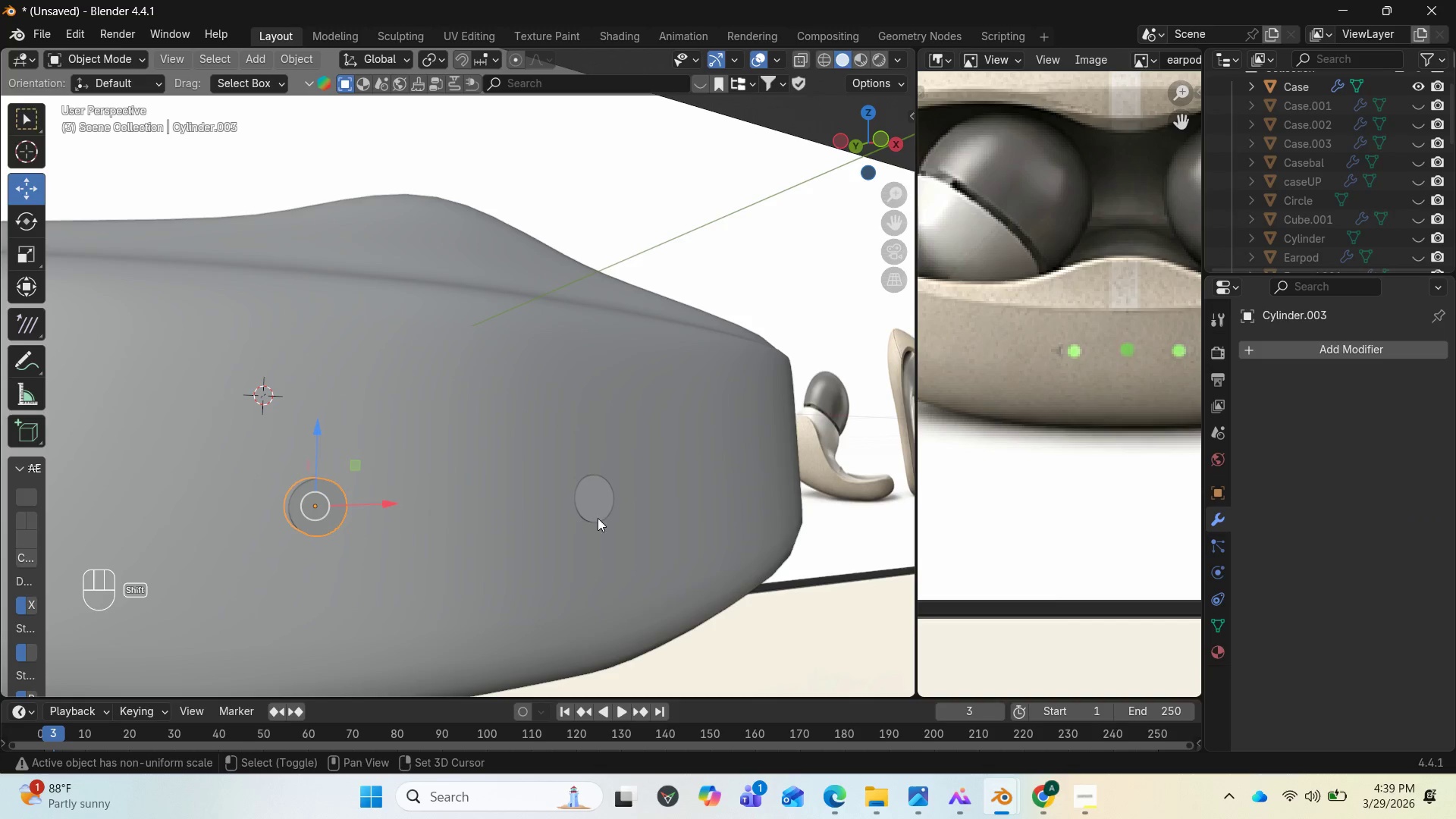 
hold_key(key=ShiftLeft, duration=1.09)
 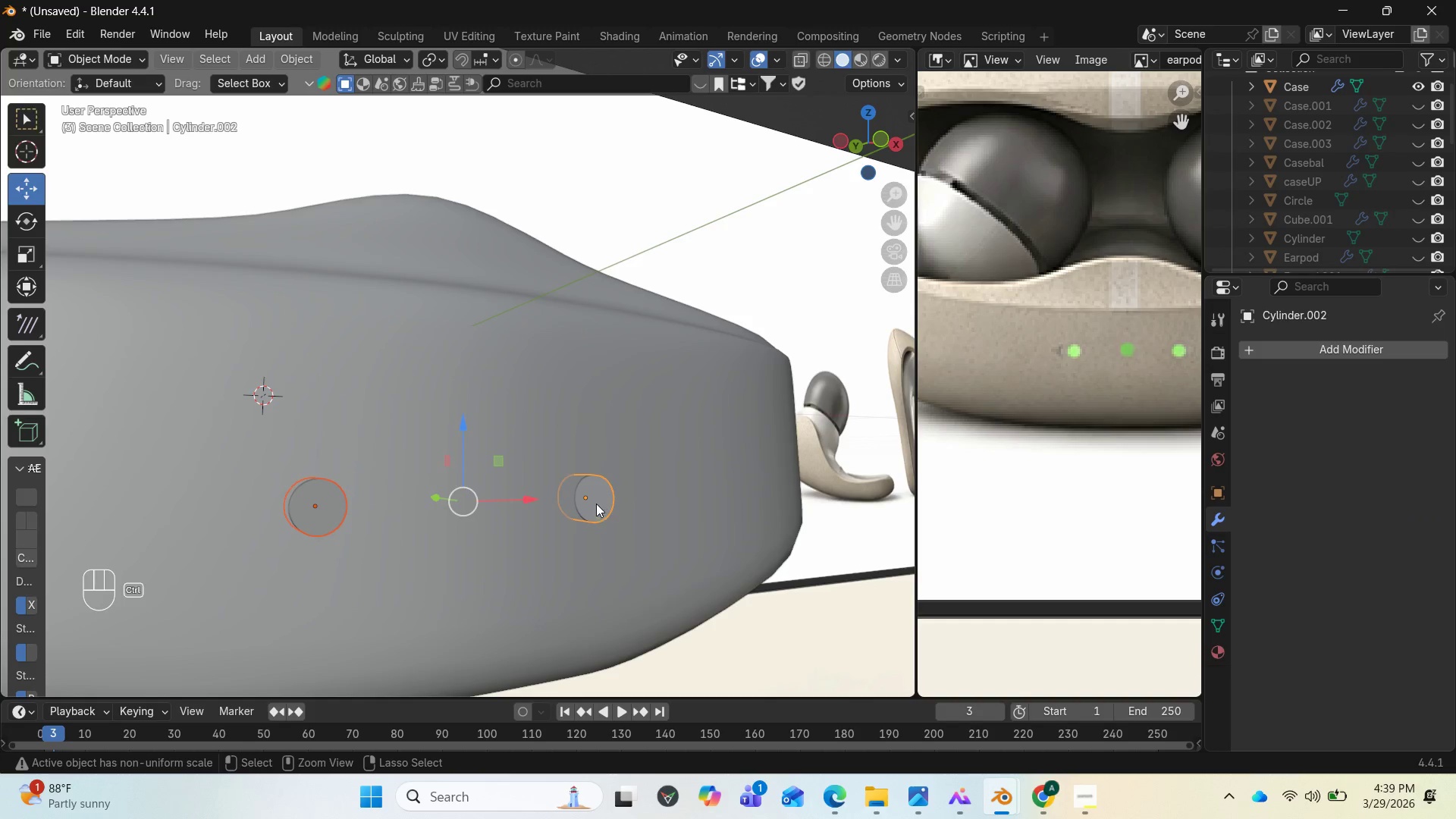 
key(Control+J)
 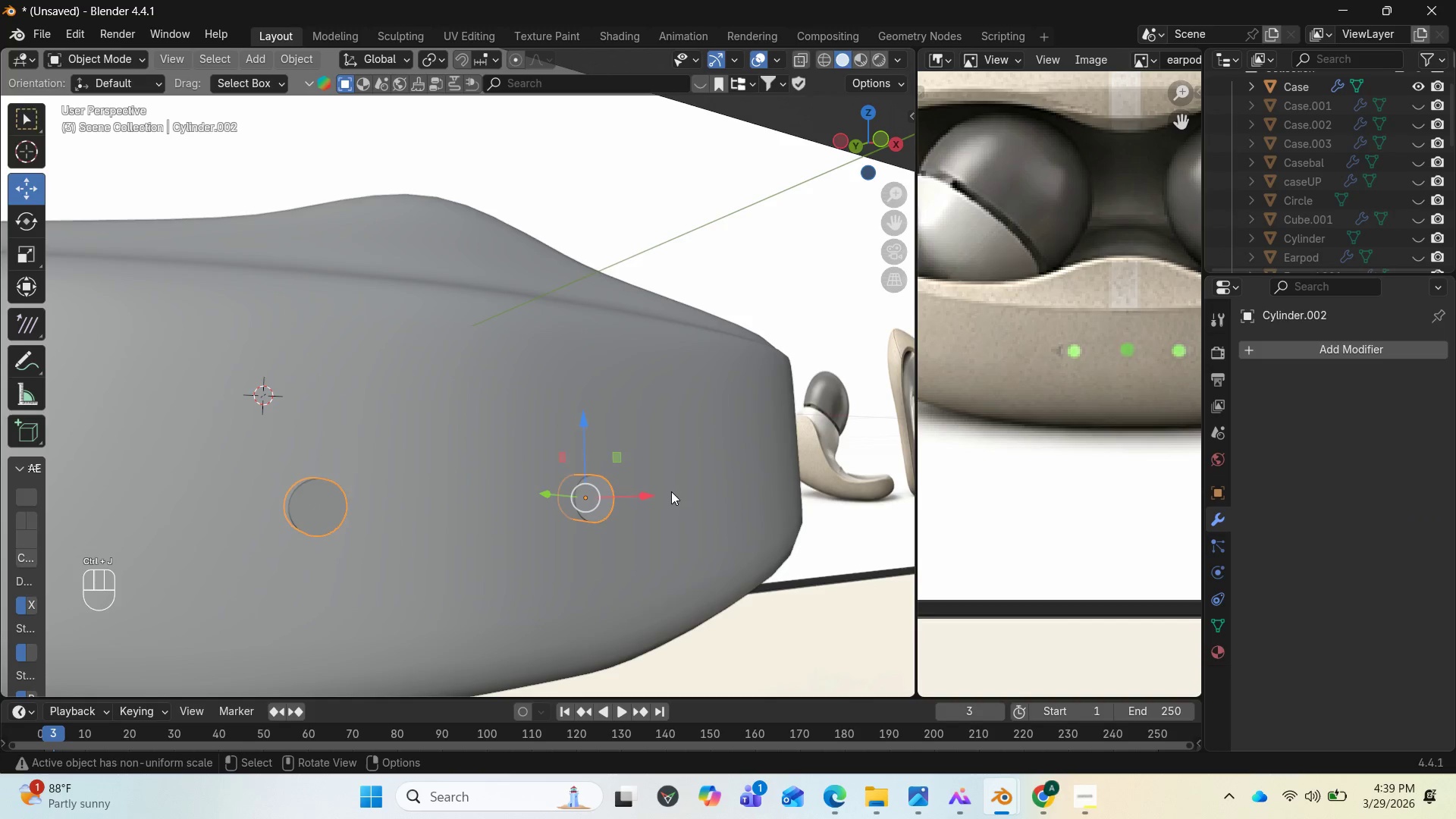 
left_click_drag(start_coordinate=[674, 491], to_coordinate=[679, 492])
 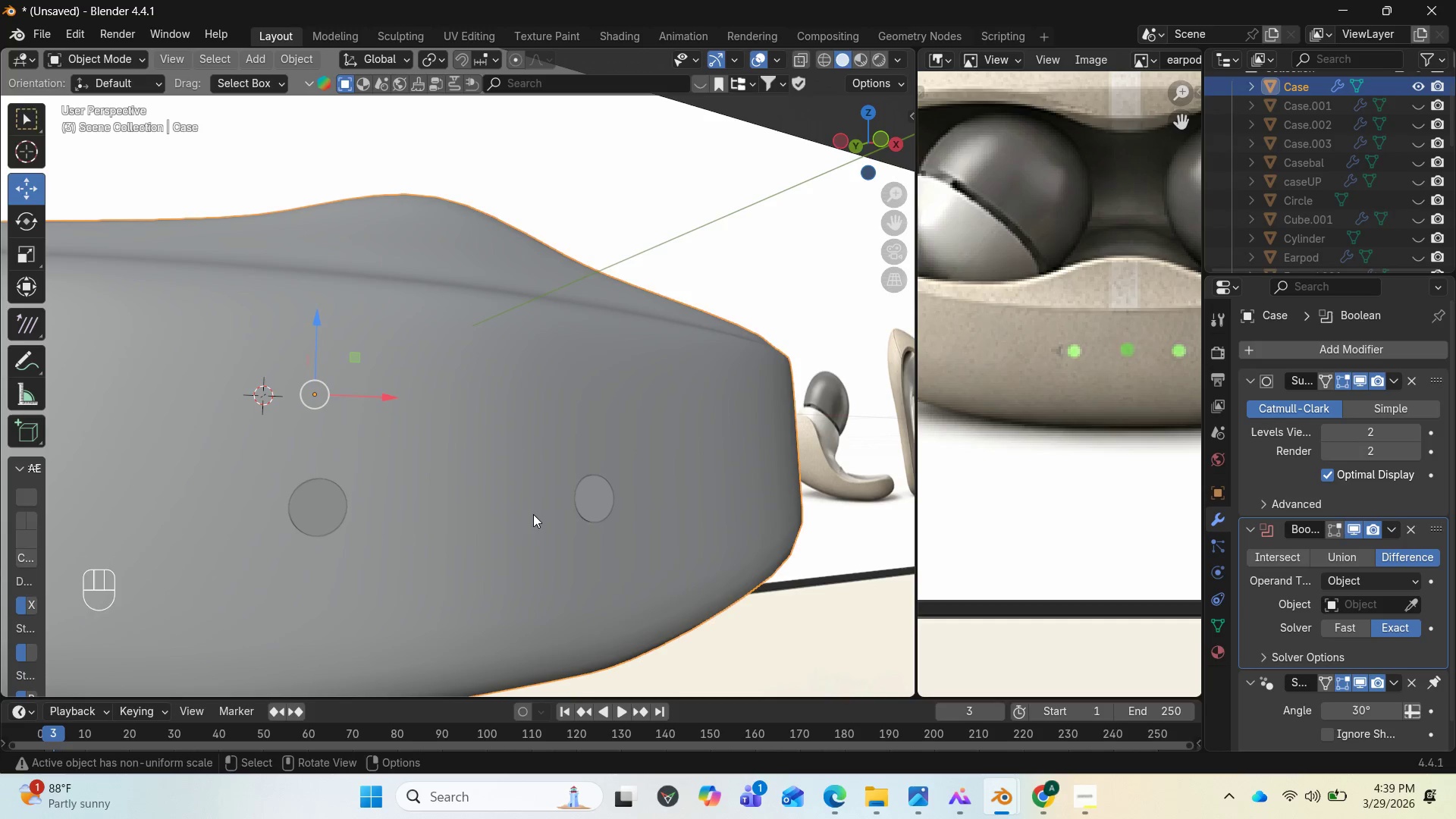 
wait(5.73)
 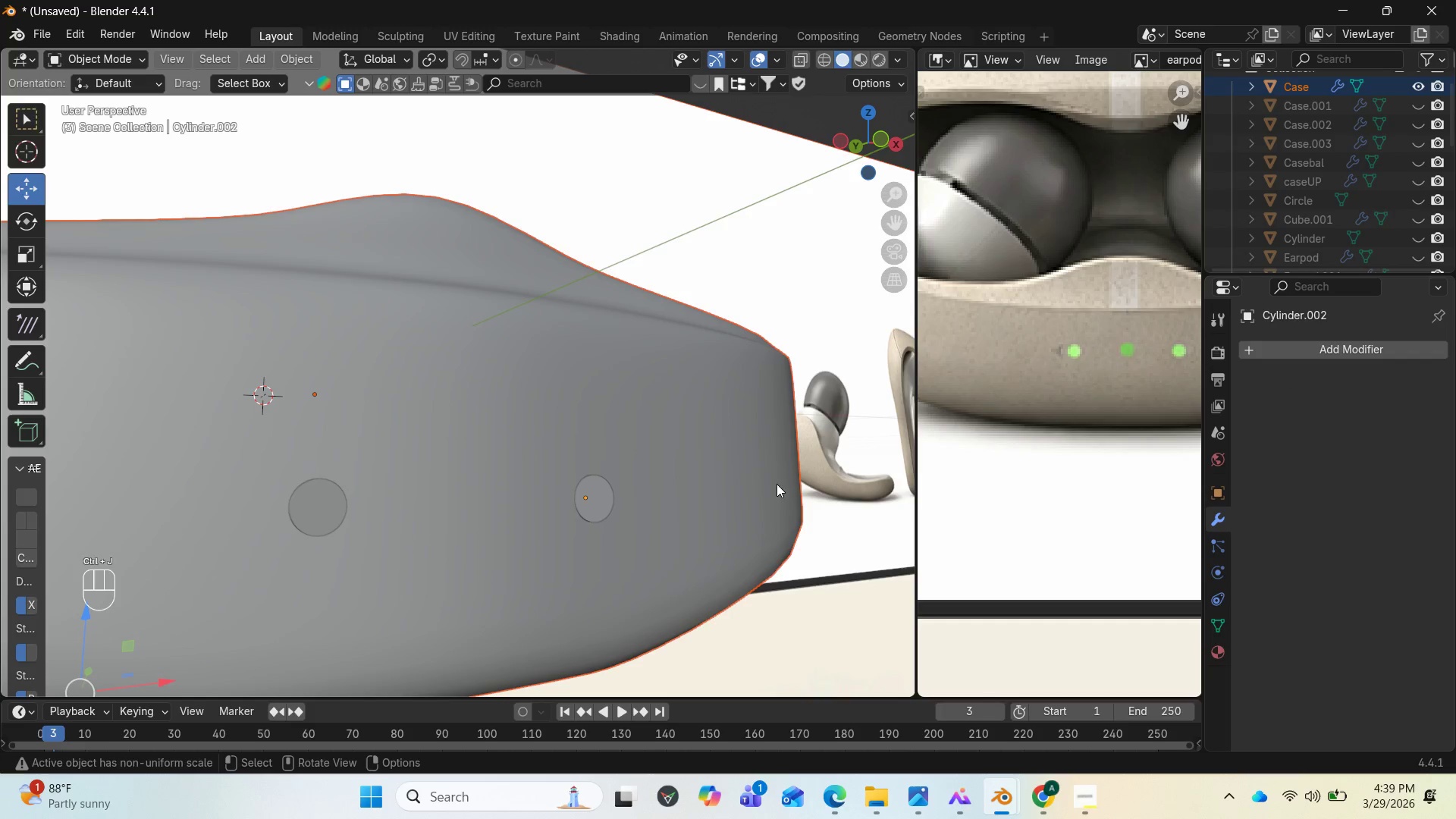 
left_click([588, 508])
 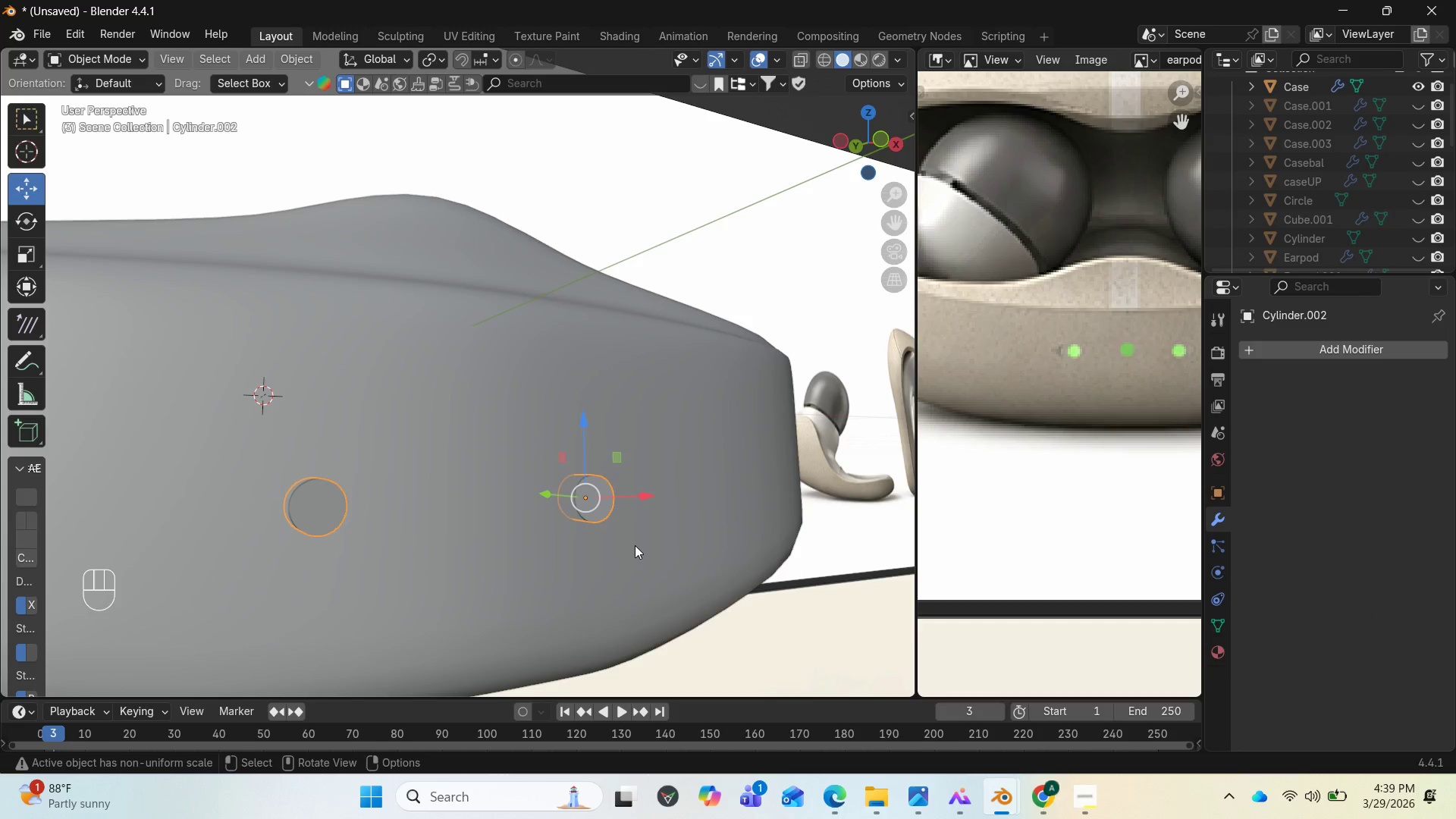 
left_click([635, 545])
 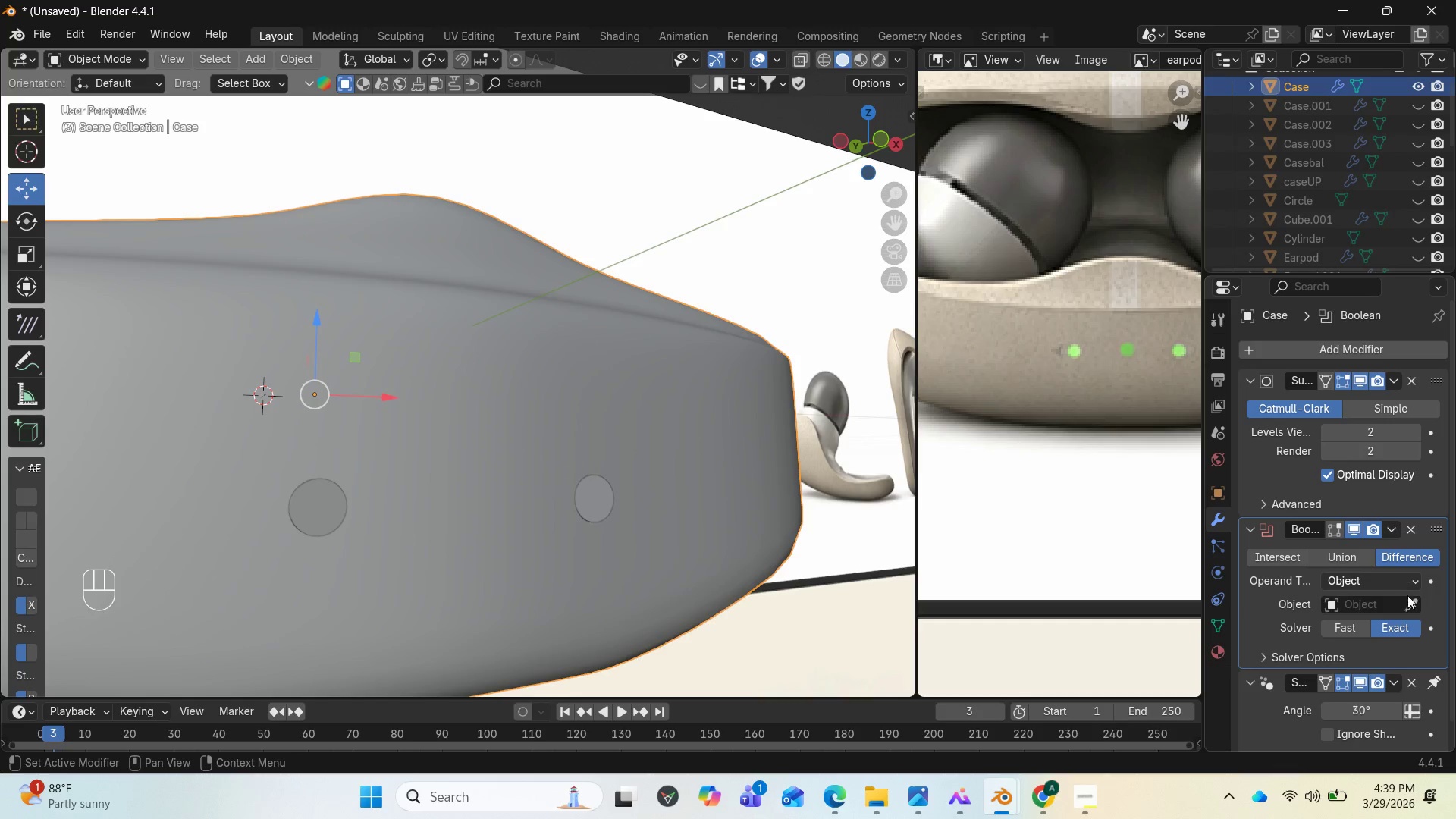 
left_click([1410, 605])
 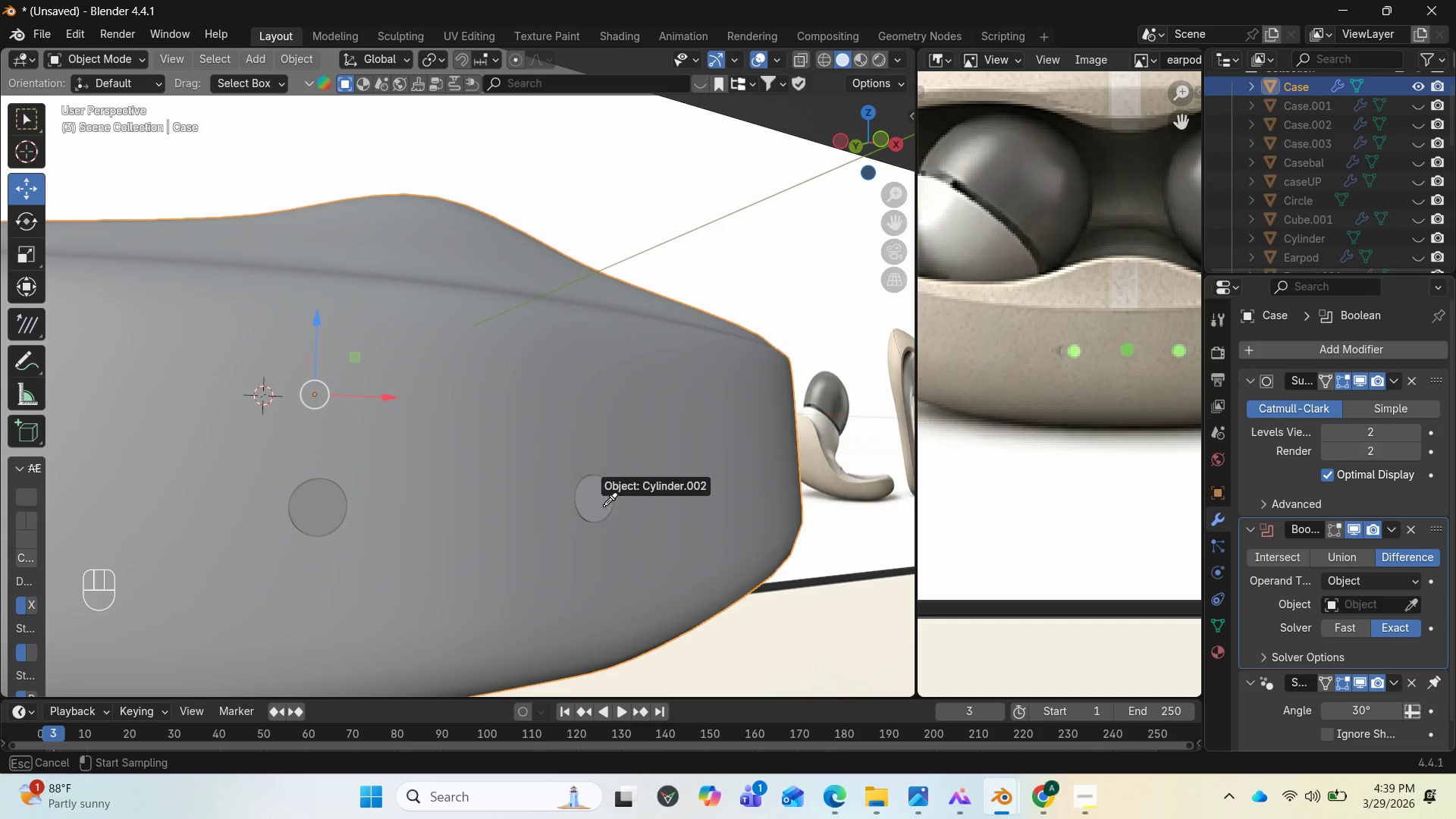 
left_click([603, 504])
 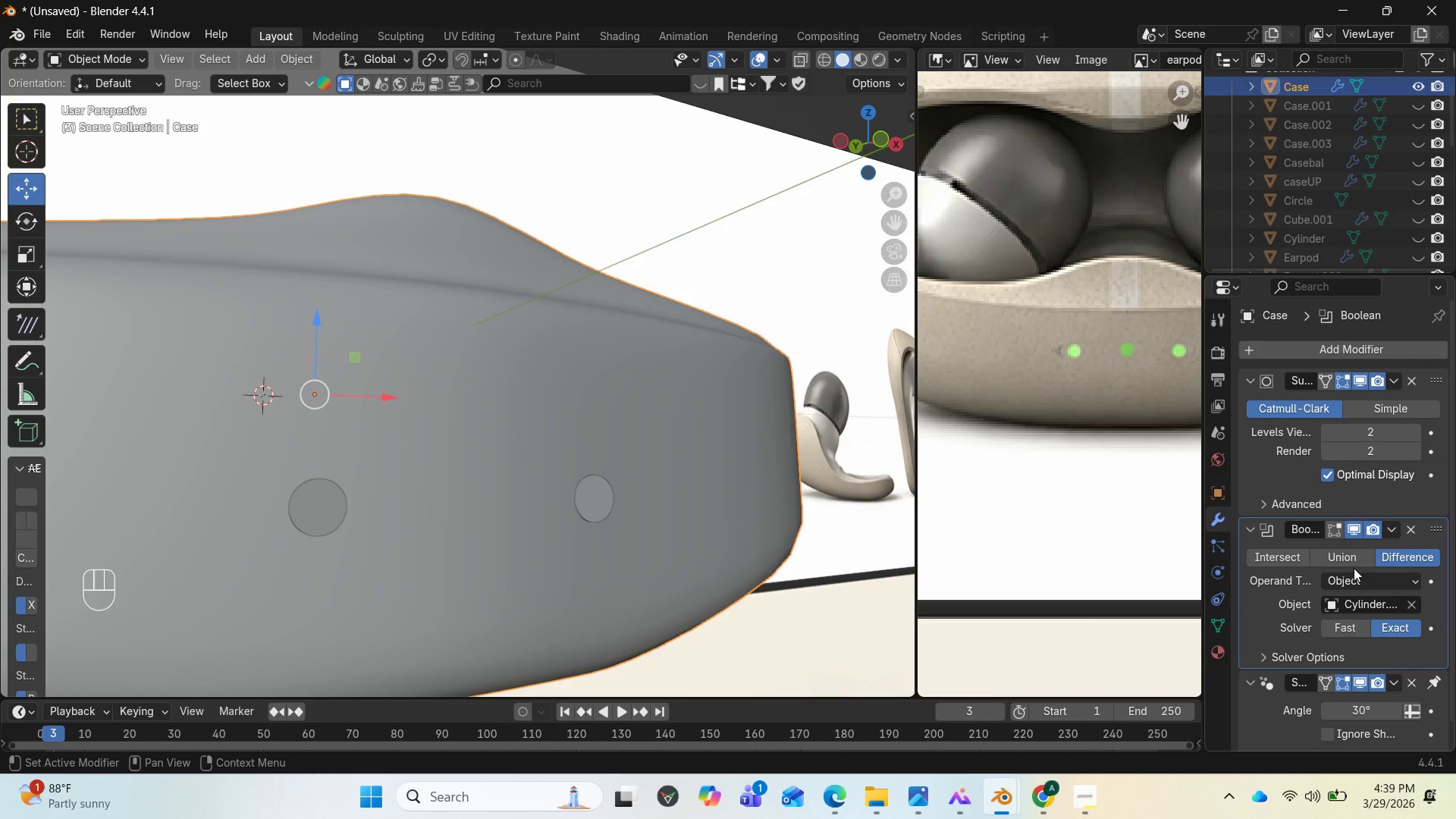 
left_click([1352, 566])
 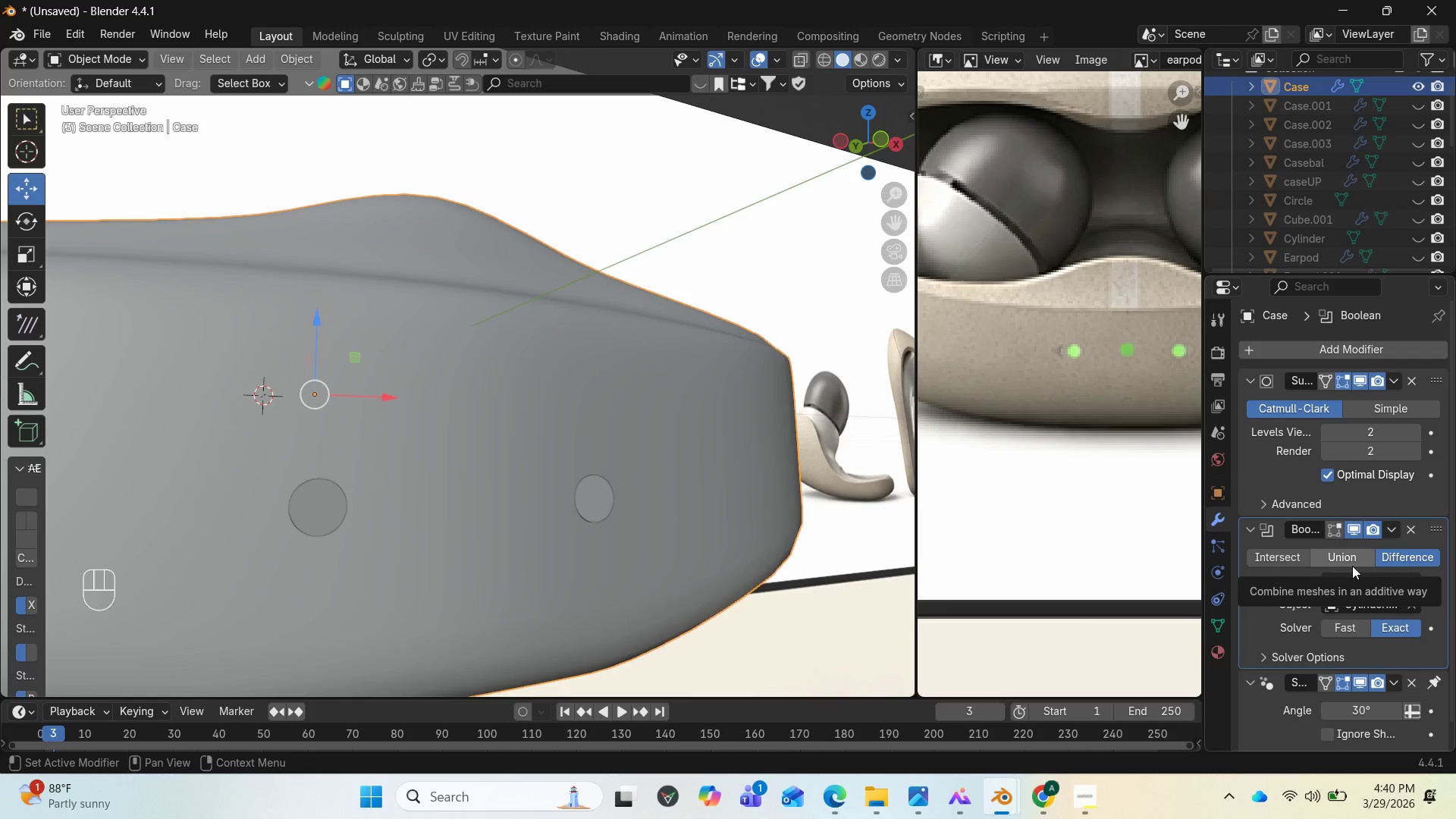 
left_click([1352, 565])
 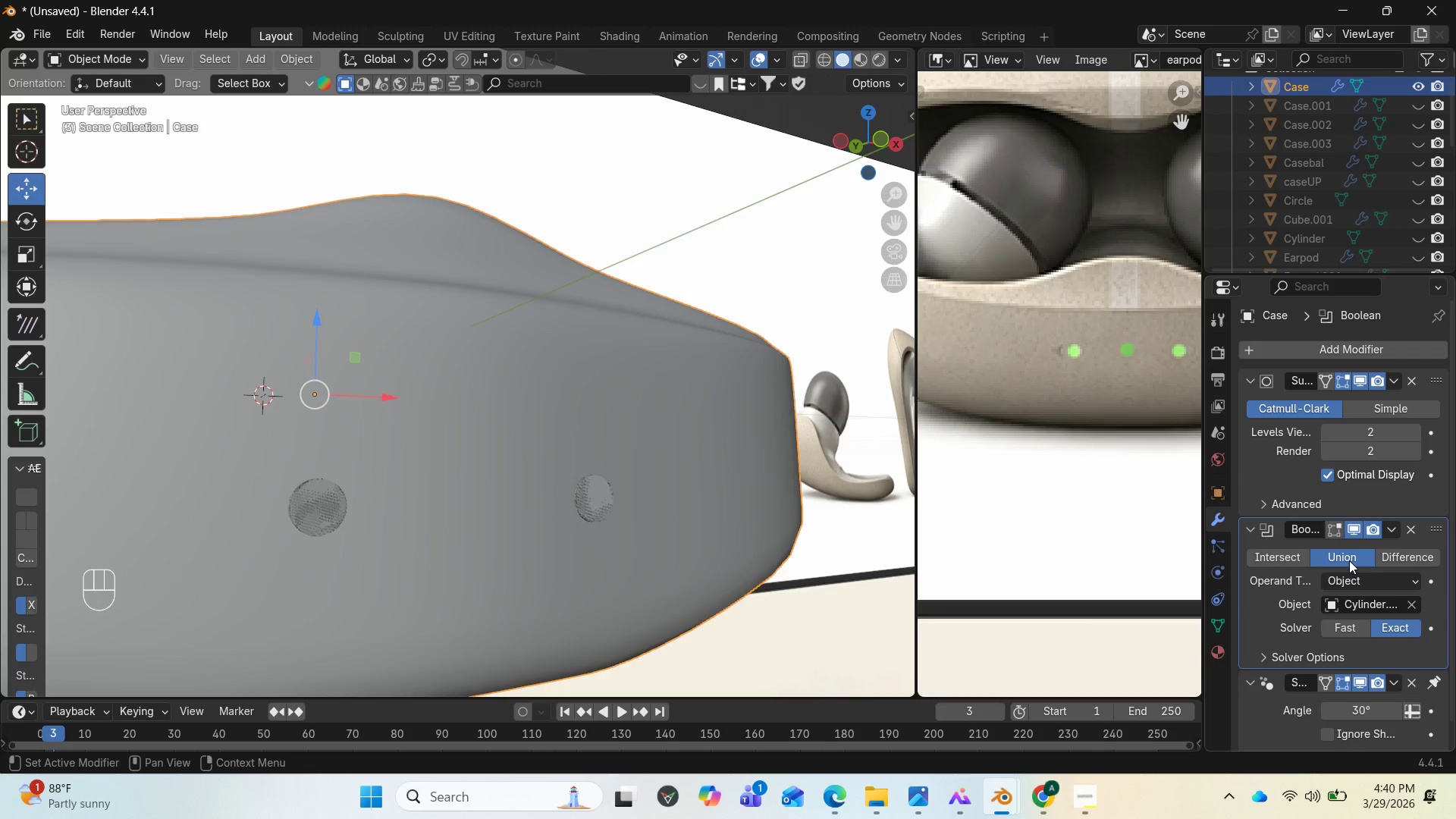 
left_click([1349, 560])
 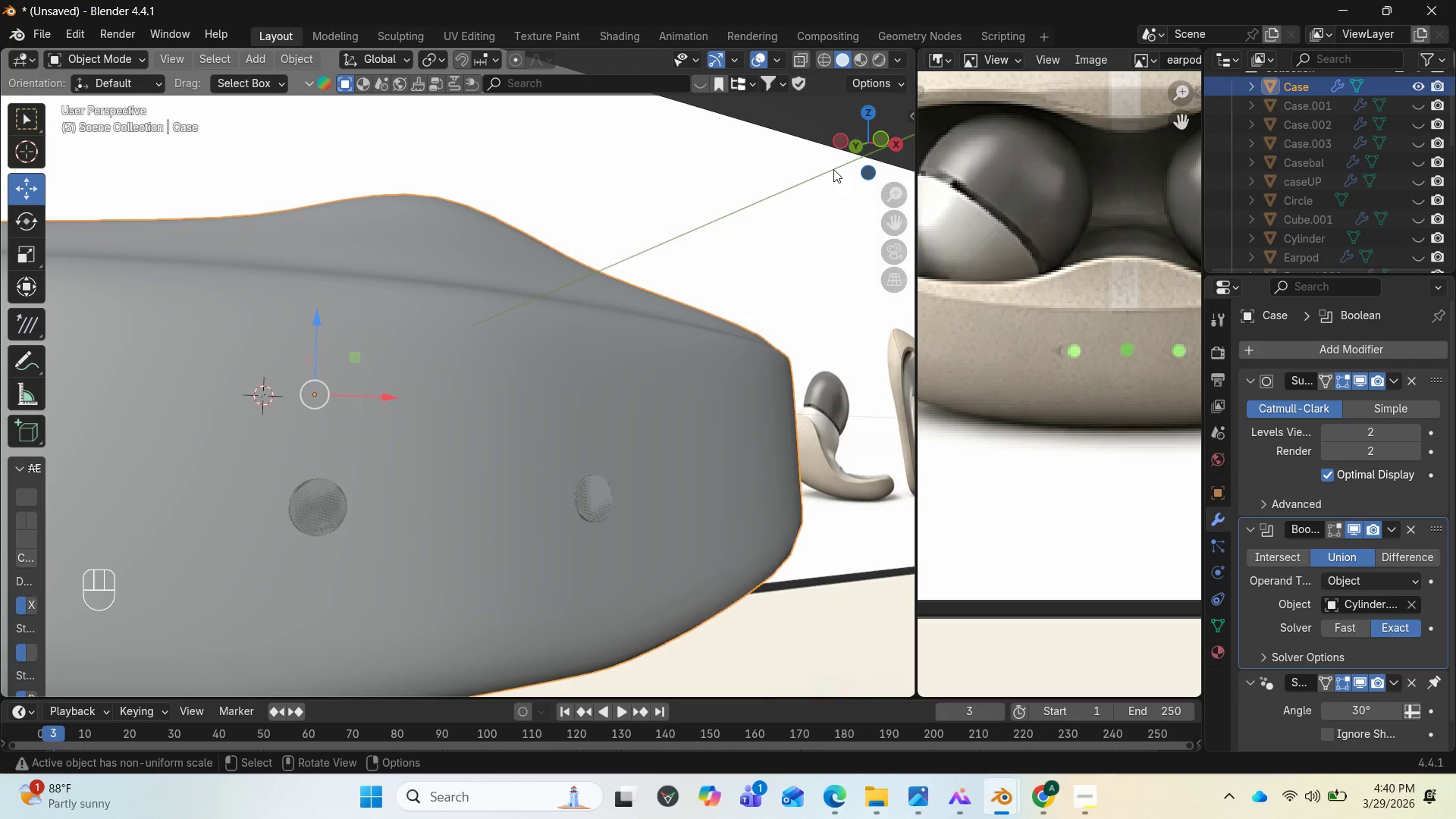 
left_click_drag(start_coordinate=[870, 149], to_coordinate=[32, 150])
 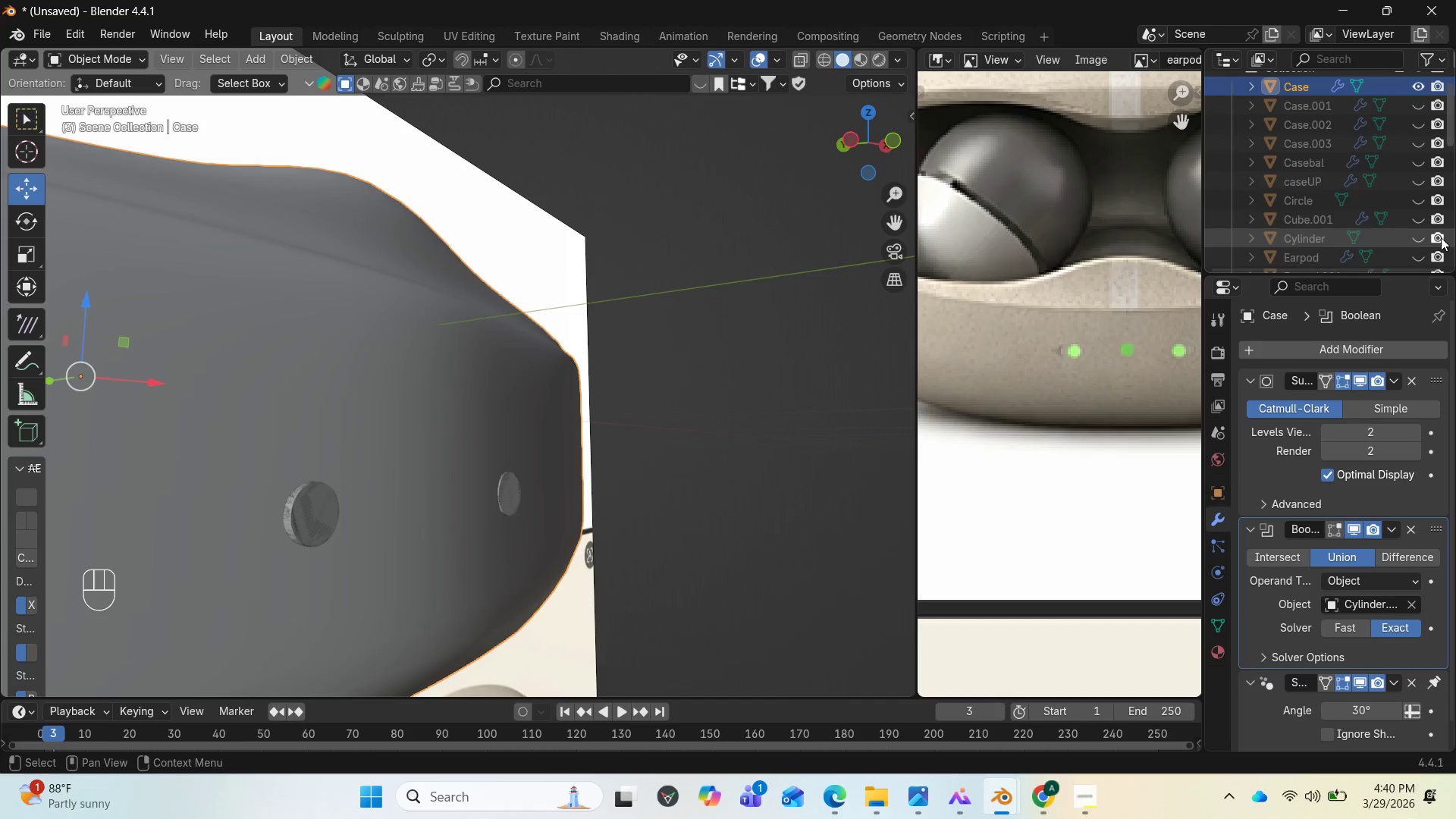 
scroll: coordinate [1423, 391], scroll_direction: down, amount: 9.0
 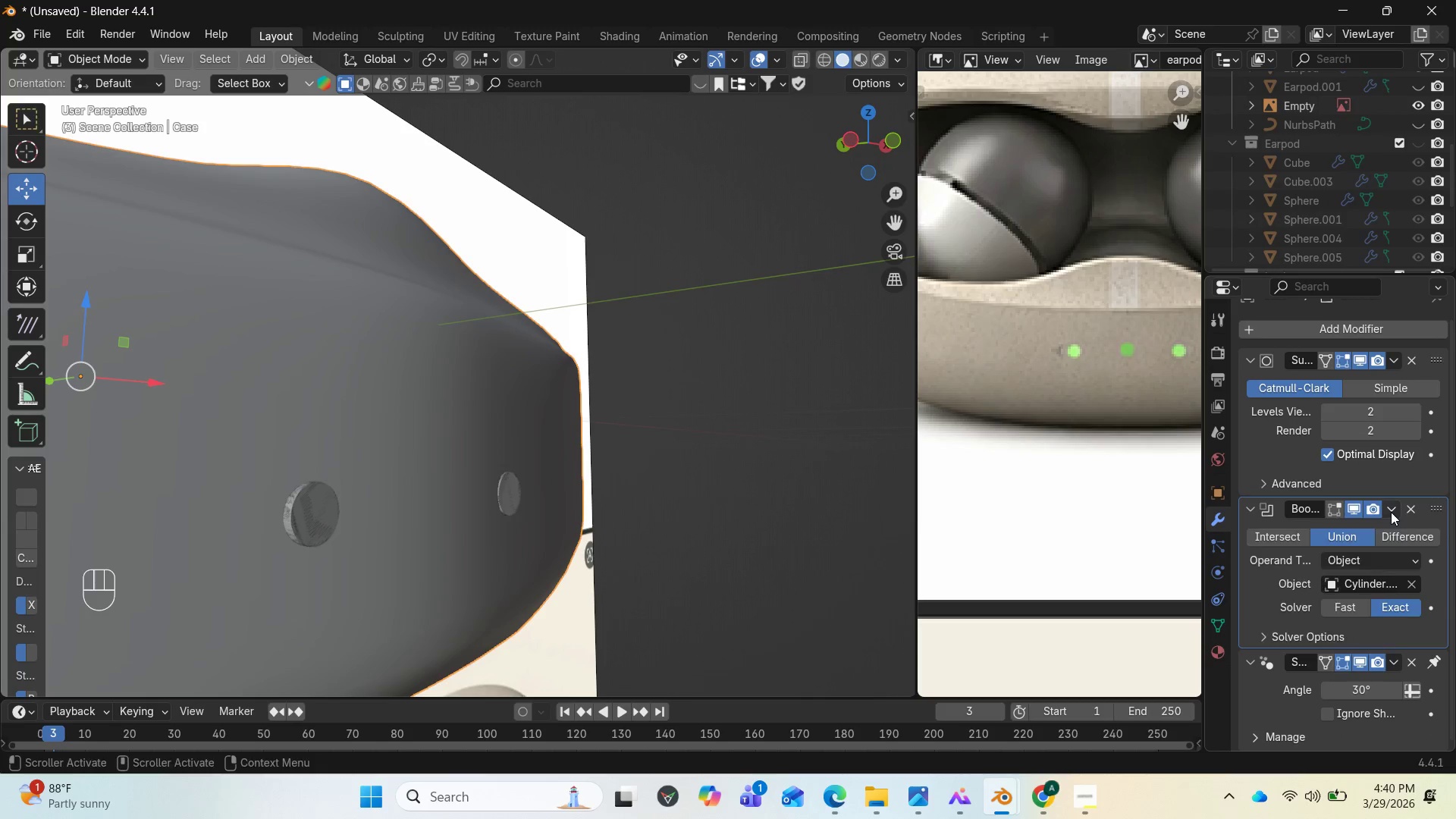 
left_click([1391, 512])
 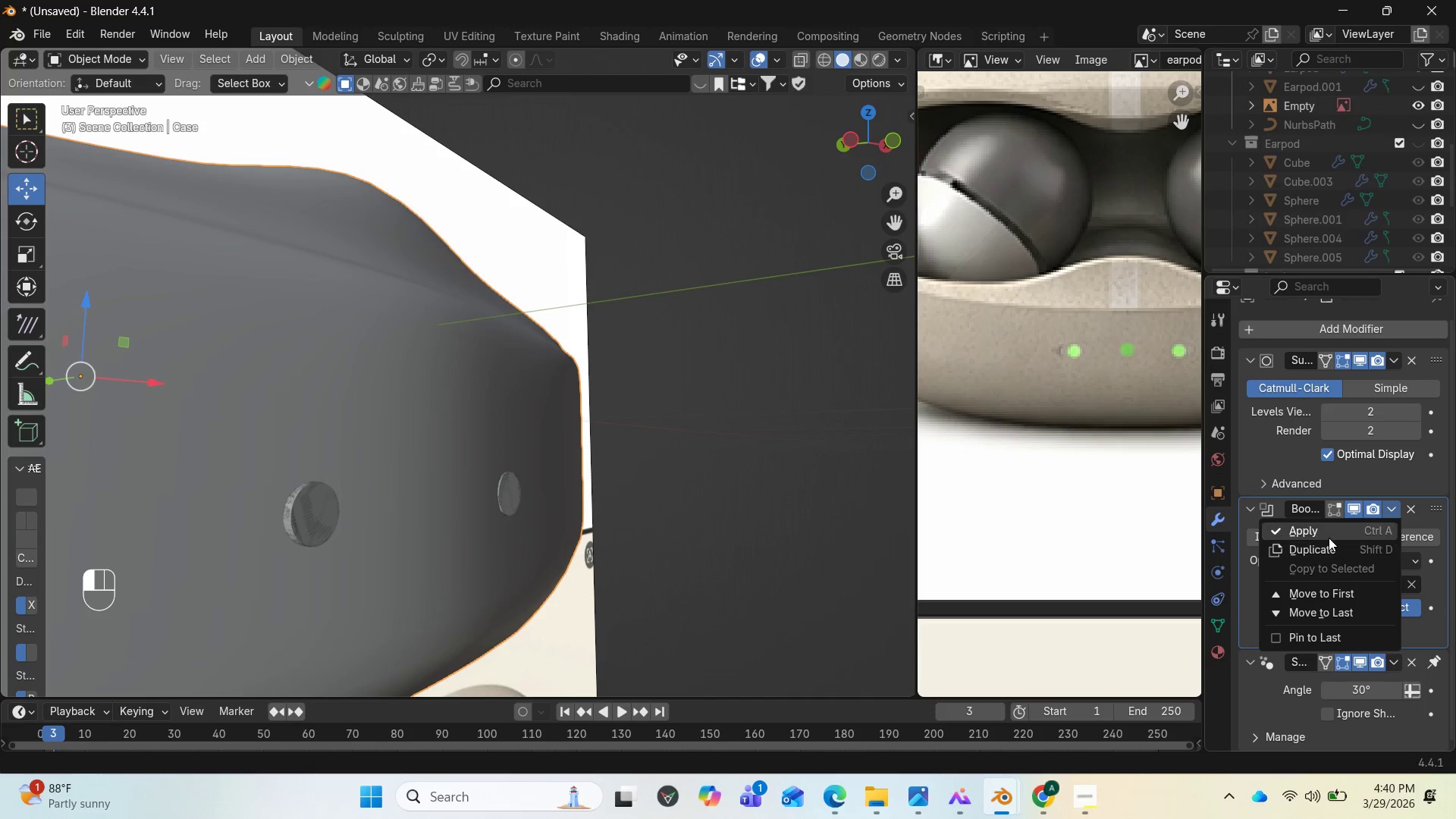 
left_click([1329, 538])
 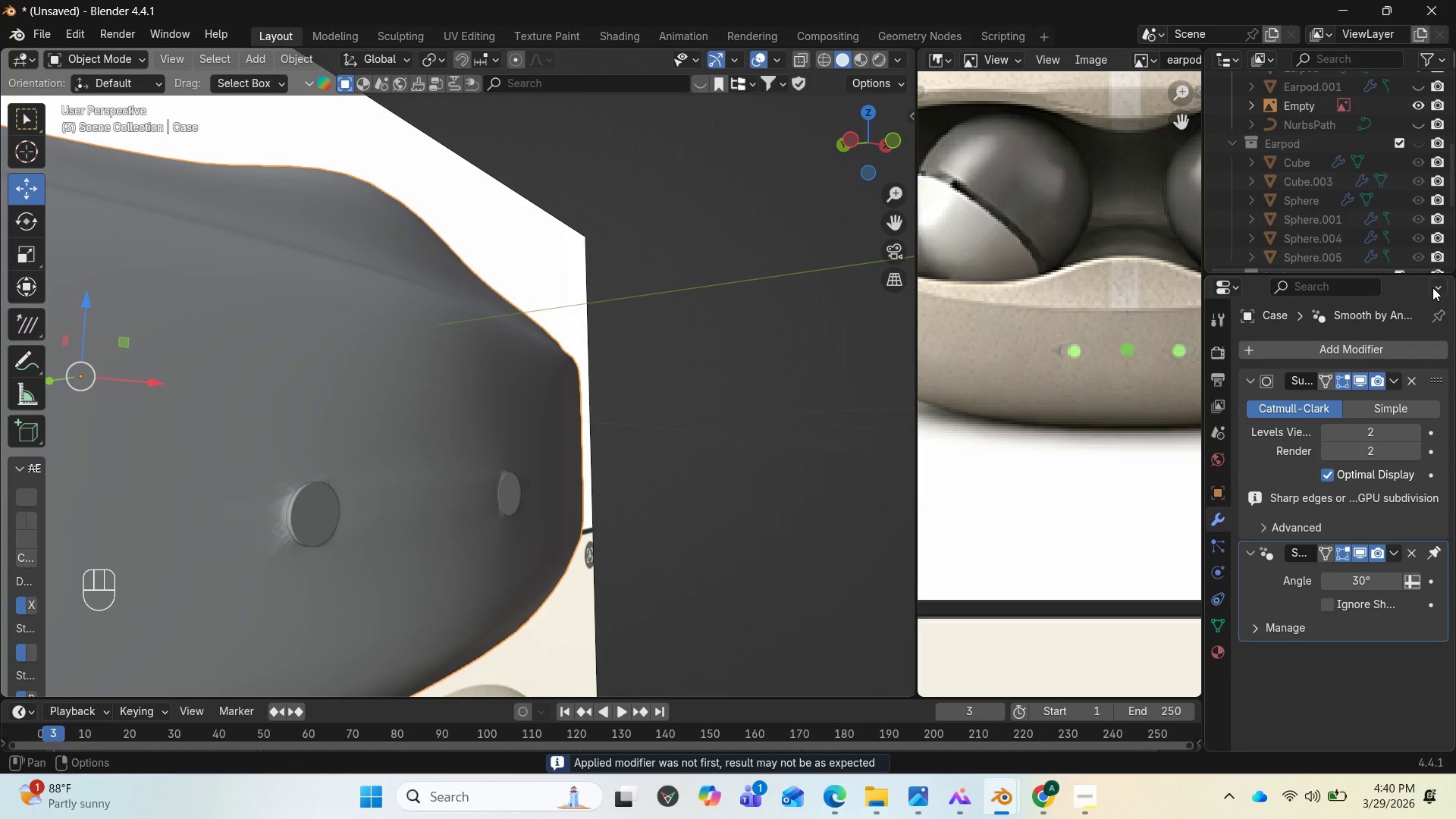 
scroll: coordinate [1398, 169], scroll_direction: down, amount: 6.0
 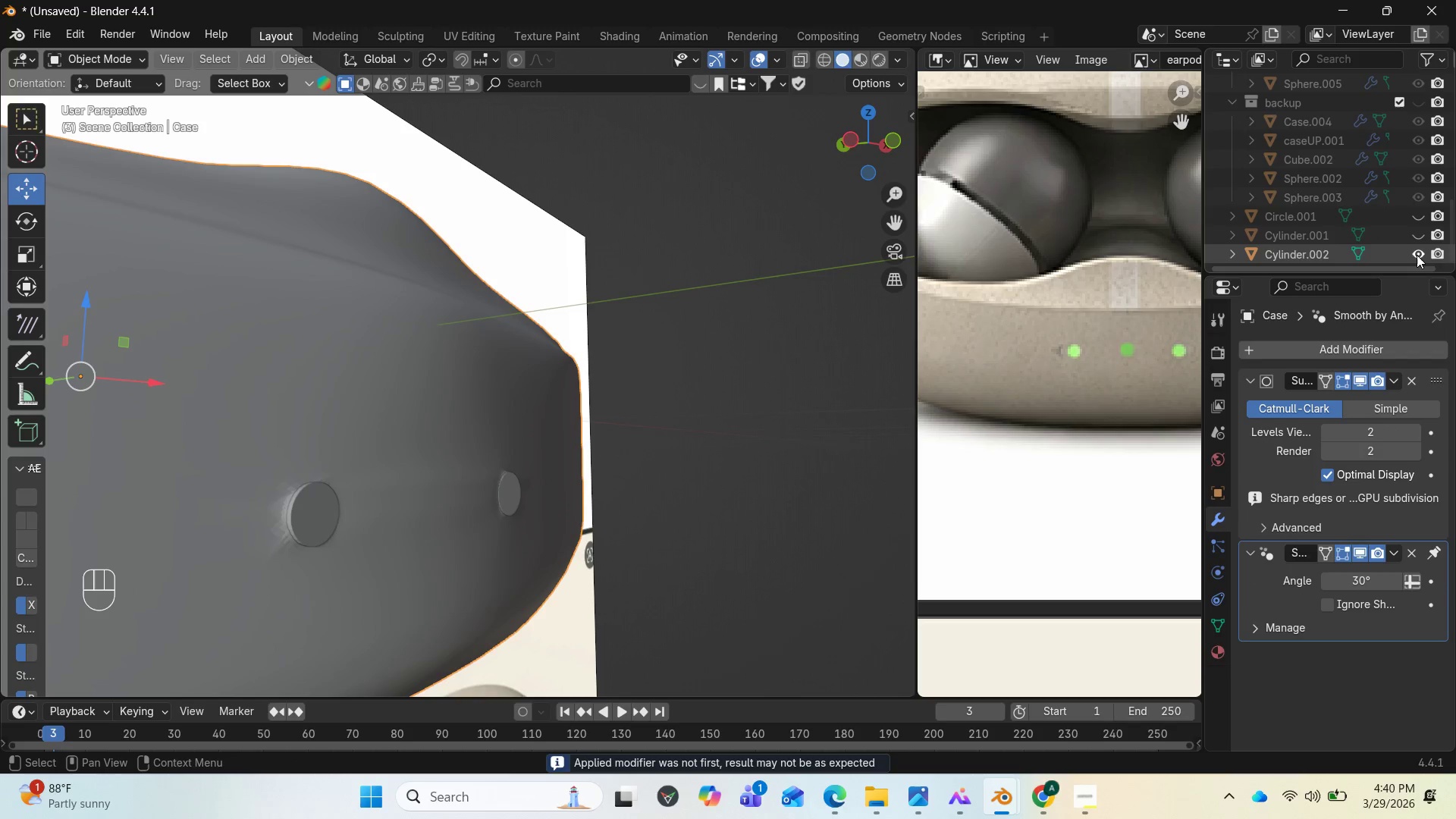 
left_click([1417, 255])
 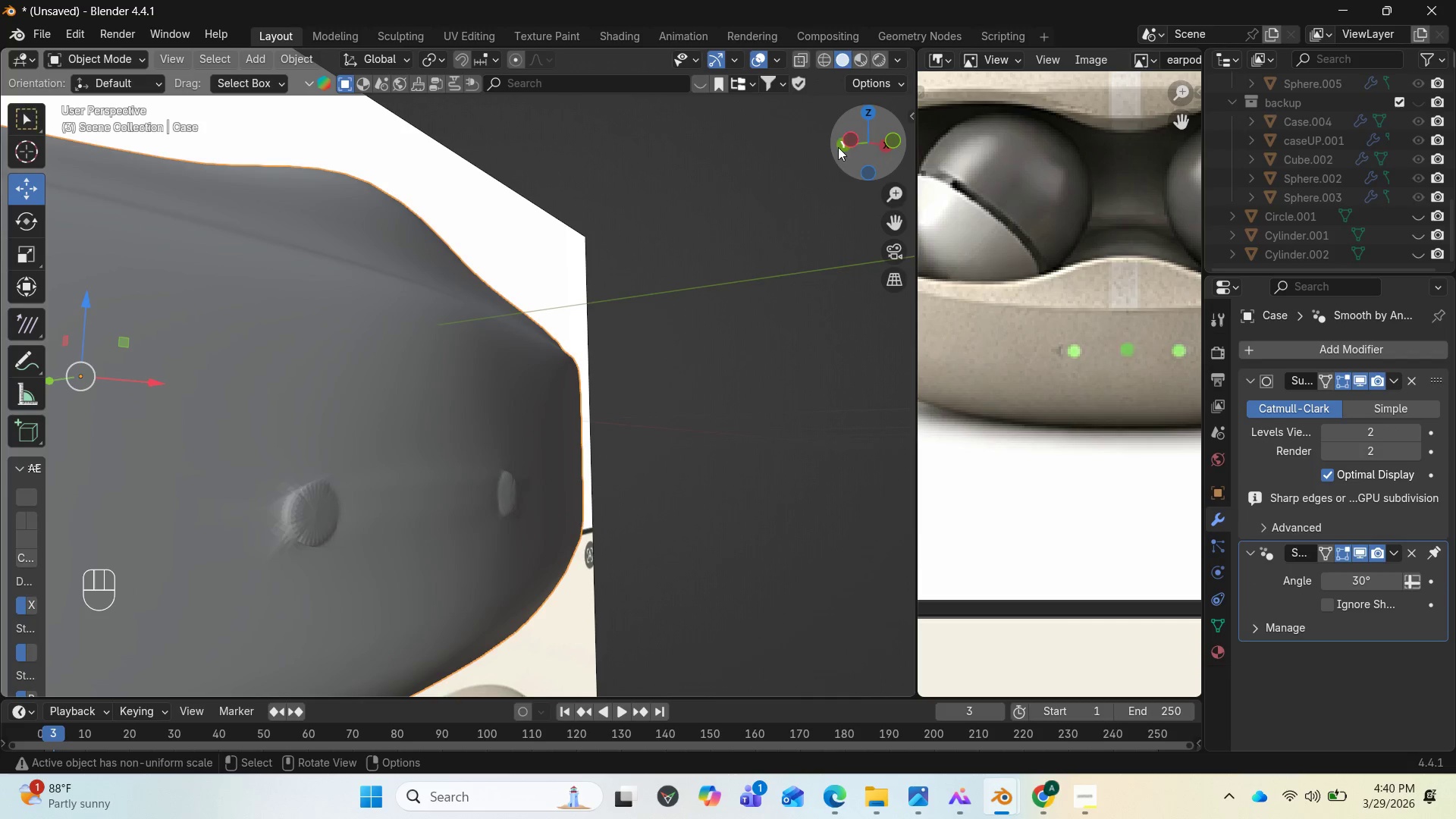 
left_click_drag(start_coordinate=[854, 134], to_coordinate=[654, 113])
 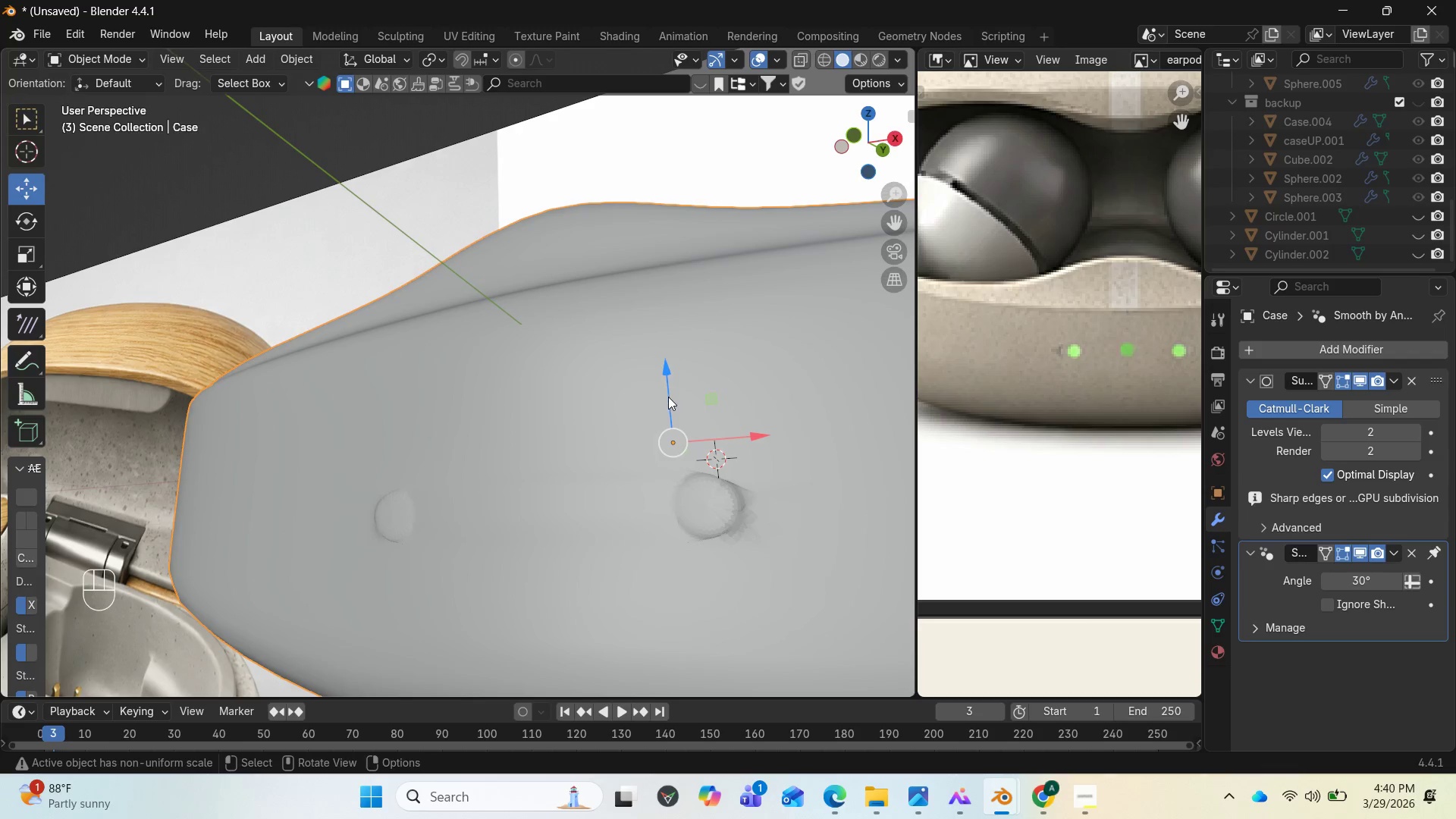 
key(Tab)
 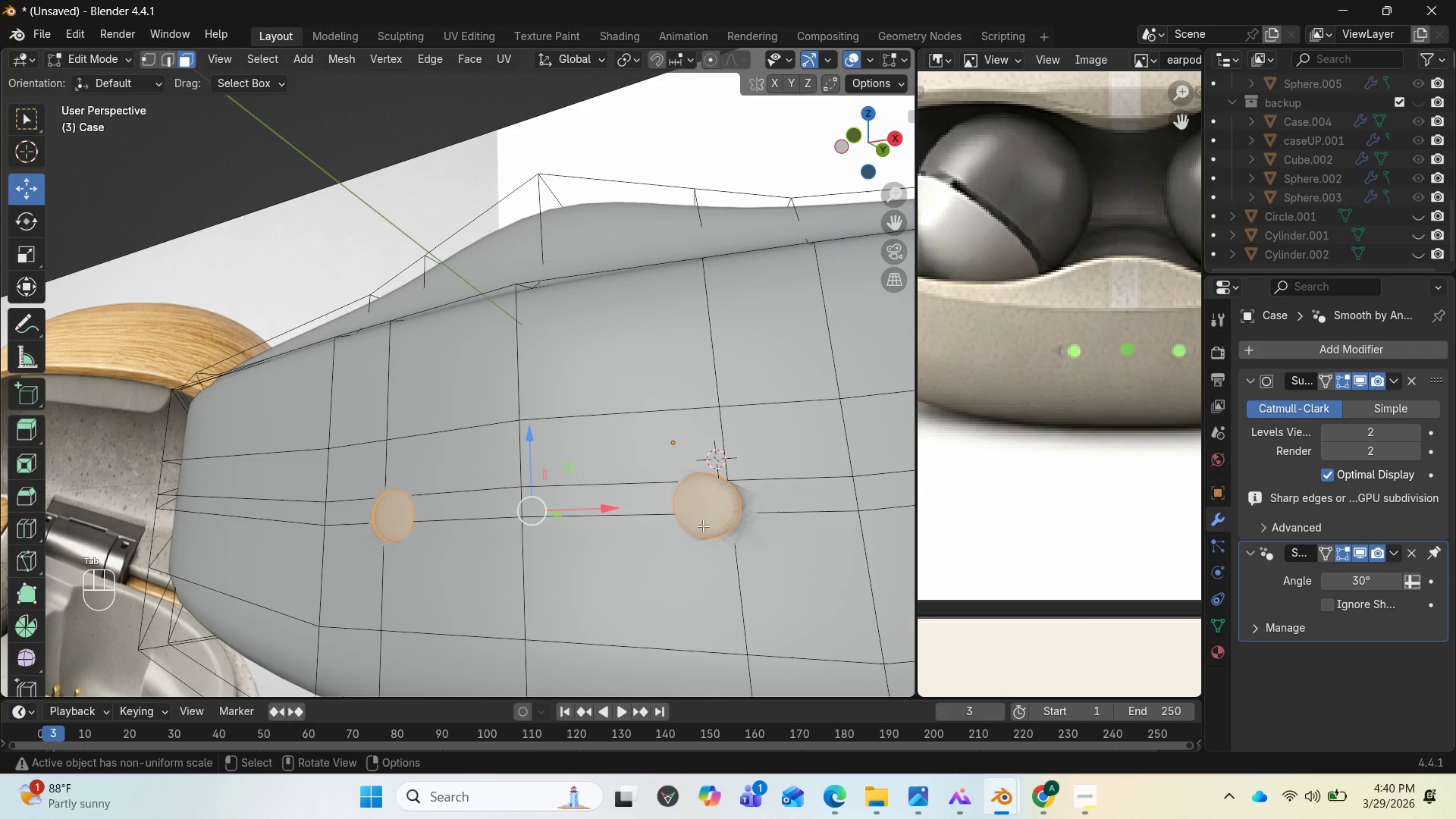 
left_click([701, 524])
 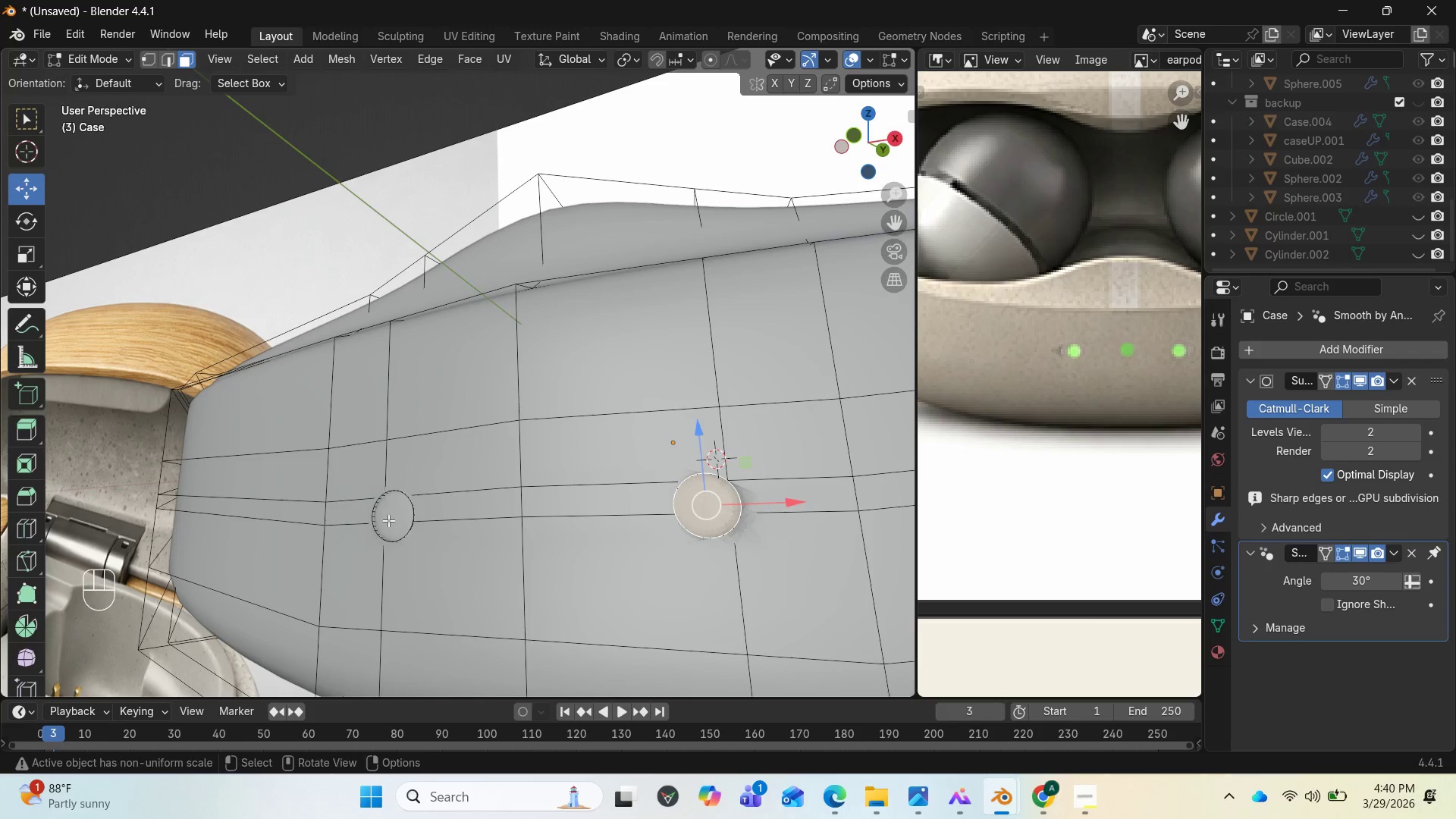 
hold_key(key=ShiftLeft, duration=1.06)
left_click([387, 519])
 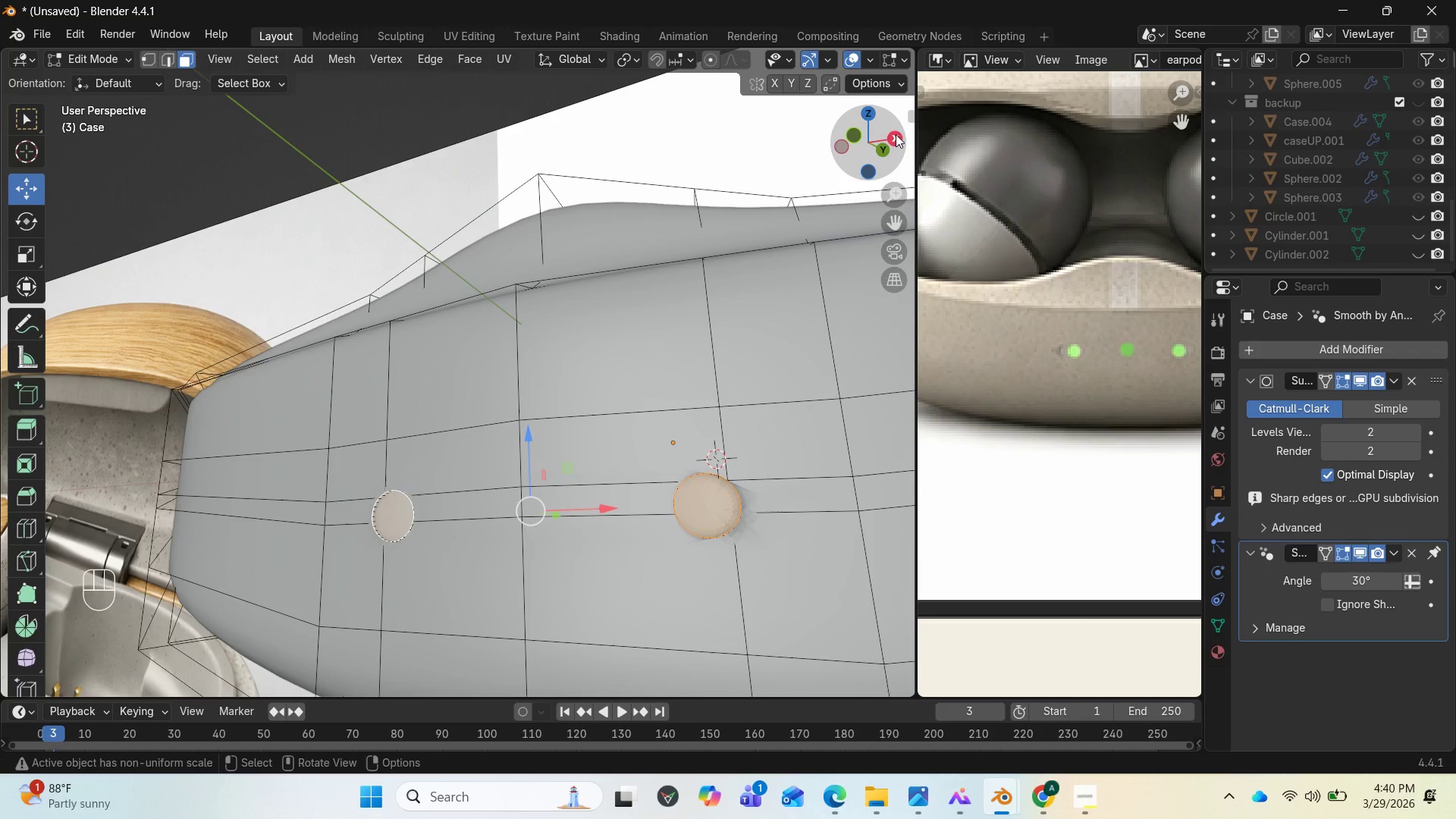 
left_click_drag(start_coordinate=[887, 130], to_coordinate=[745, 134])
 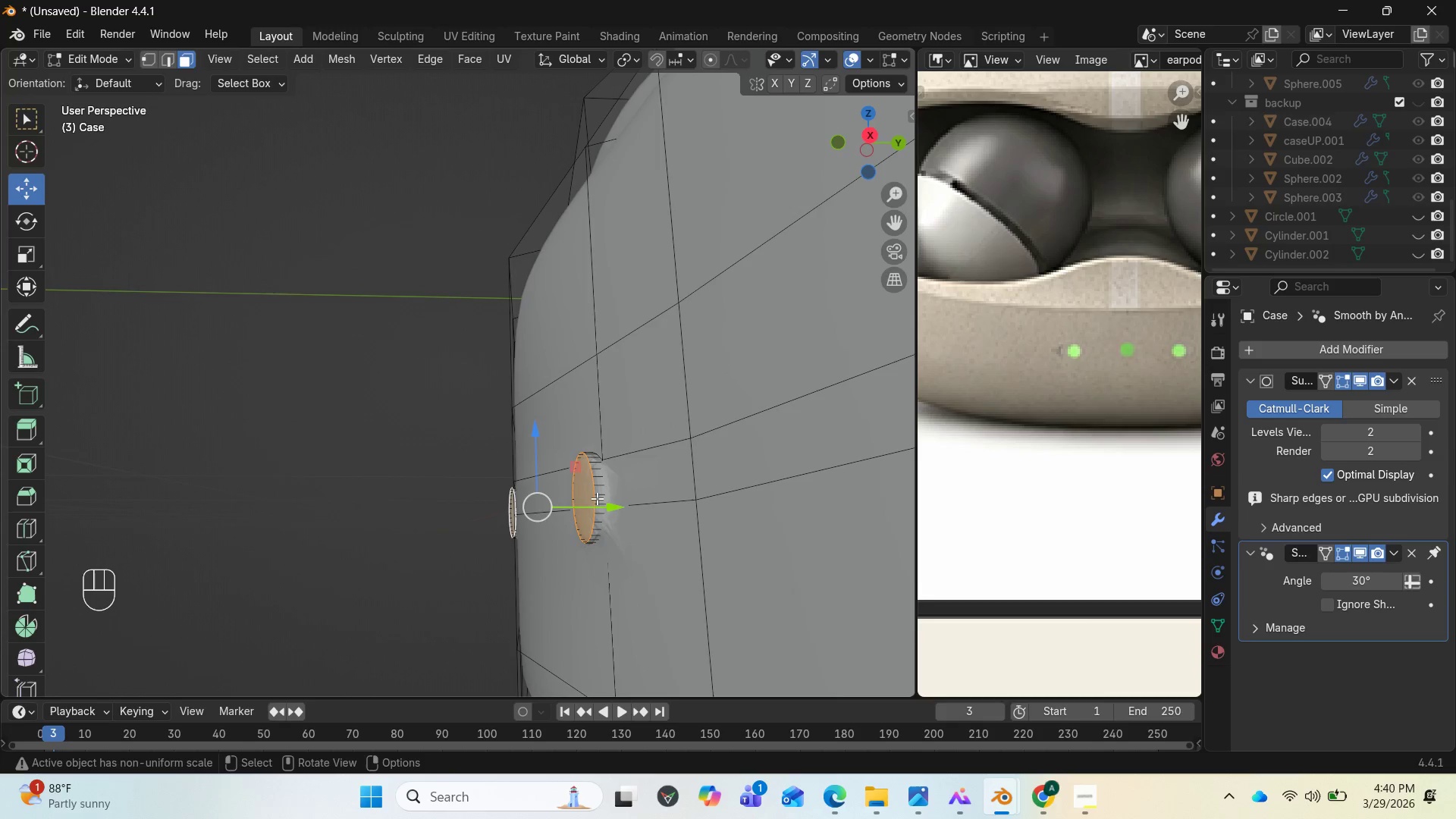 
hold_key(key=AltLeft, duration=4.19)
left_click([595, 498])
 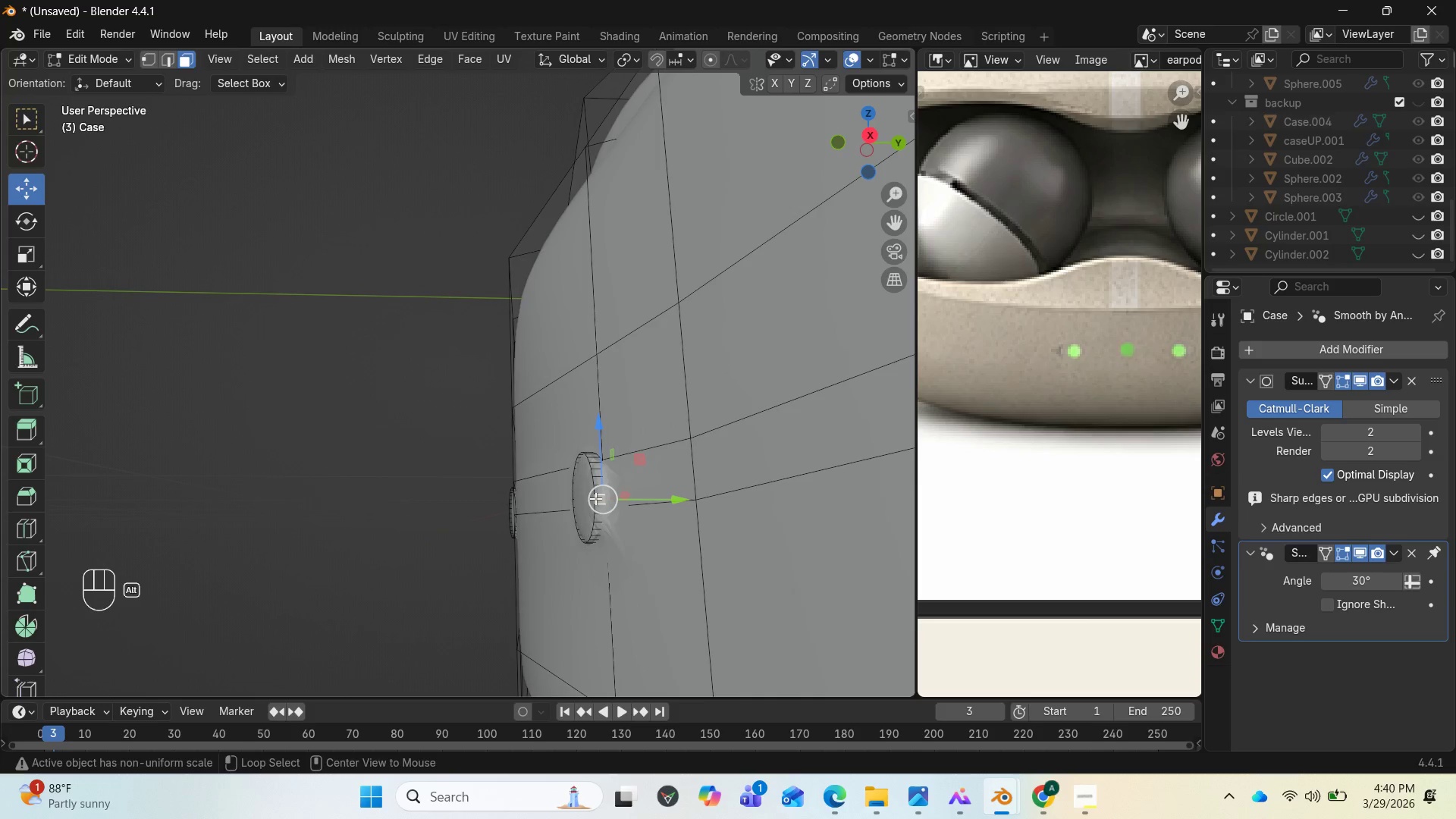 
left_click([599, 462])
 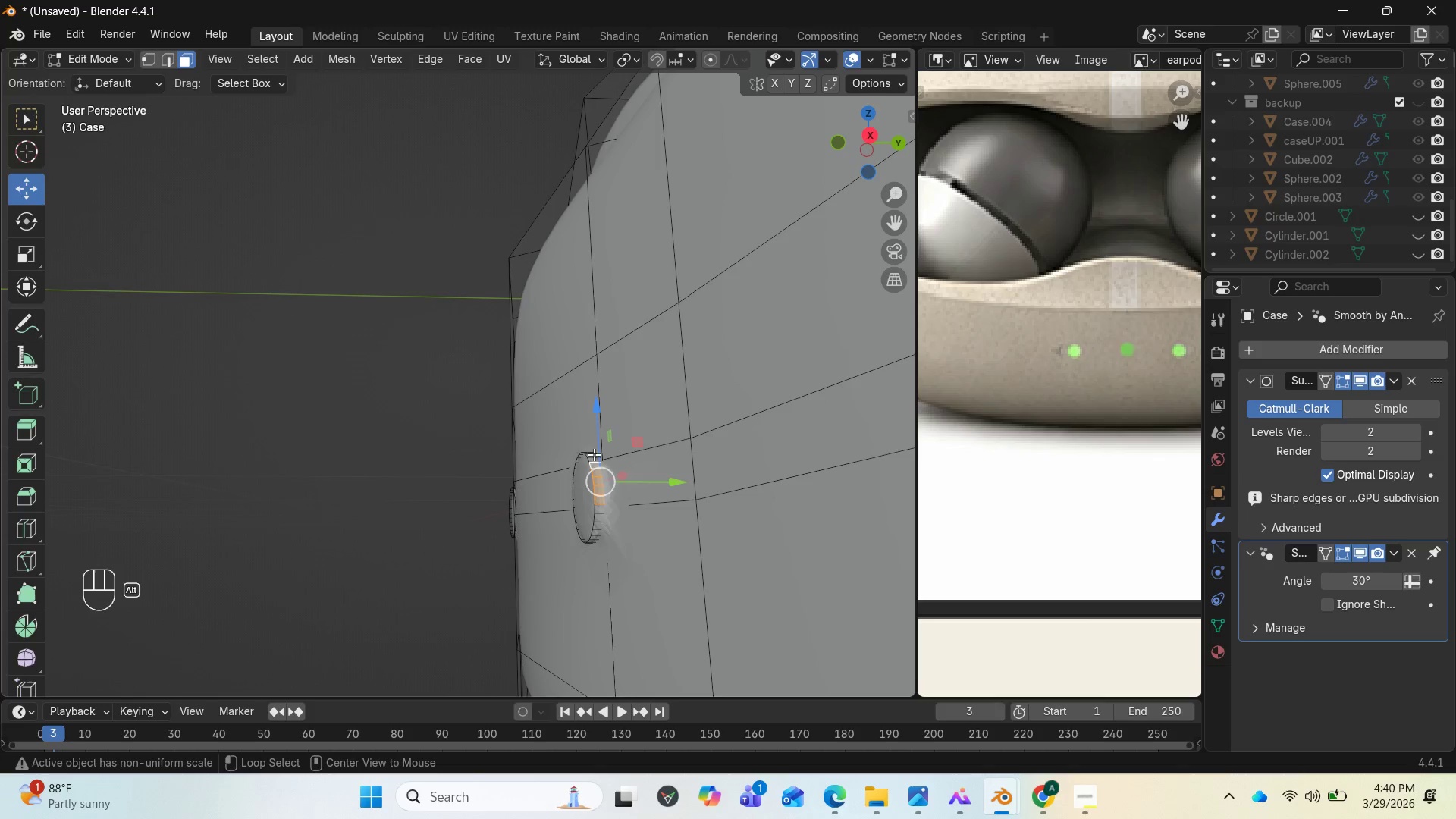 
left_click([594, 454])
 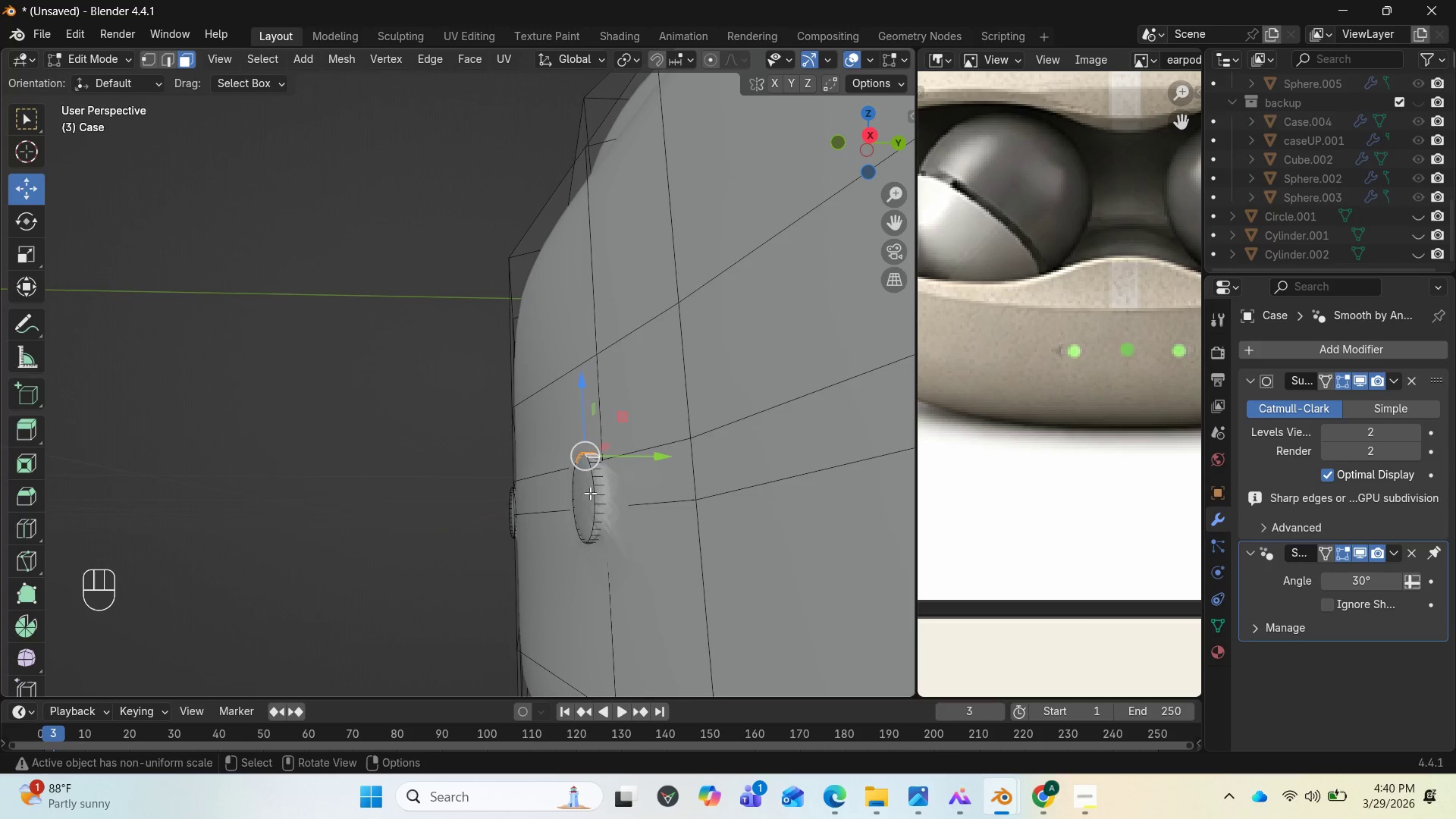 
hold_key(key=ShiftLeft, duration=2.34)
hold_key(key=AltLeft, duration=1.27)
left_click([598, 522])
 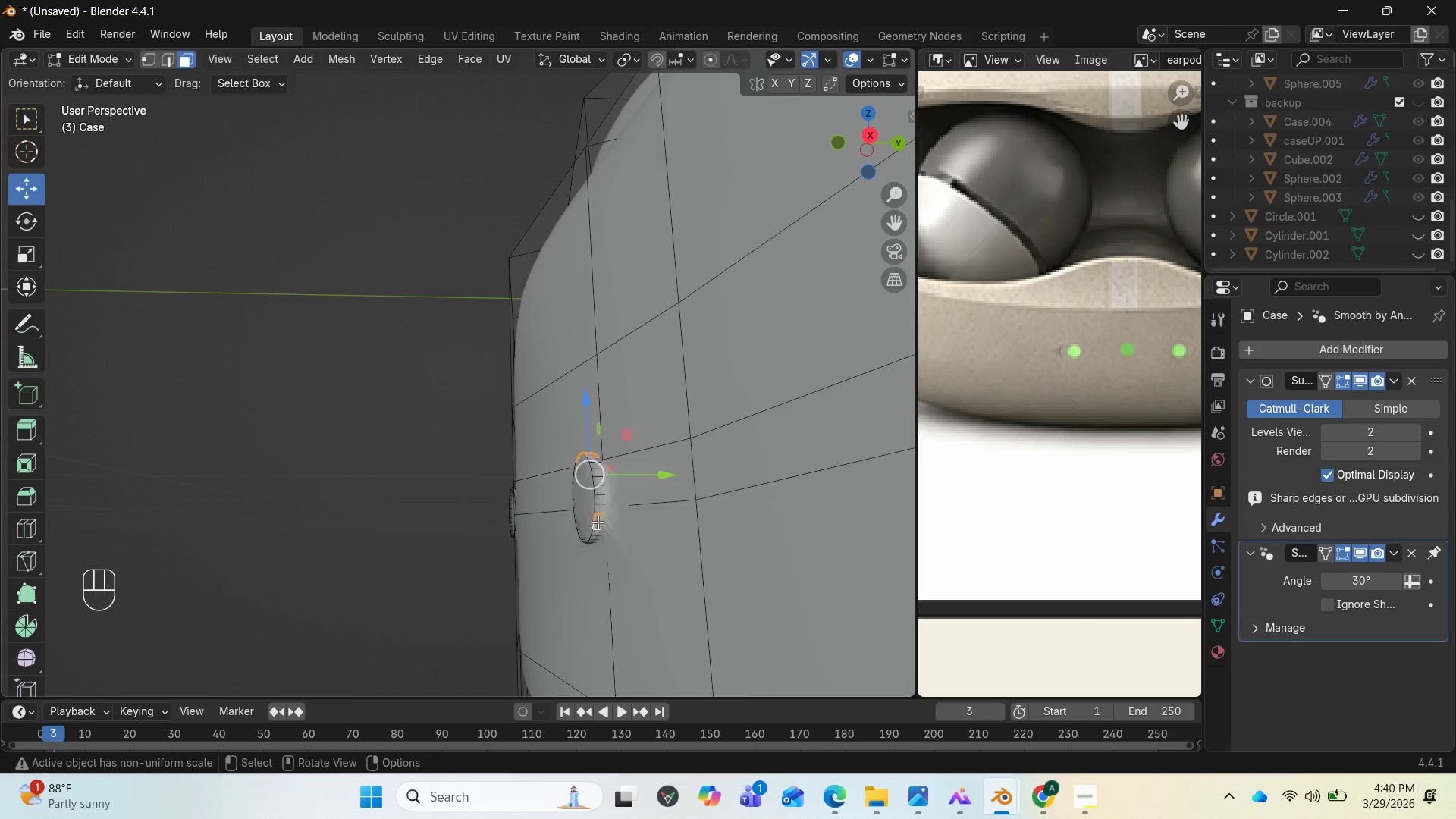 
key(1)
 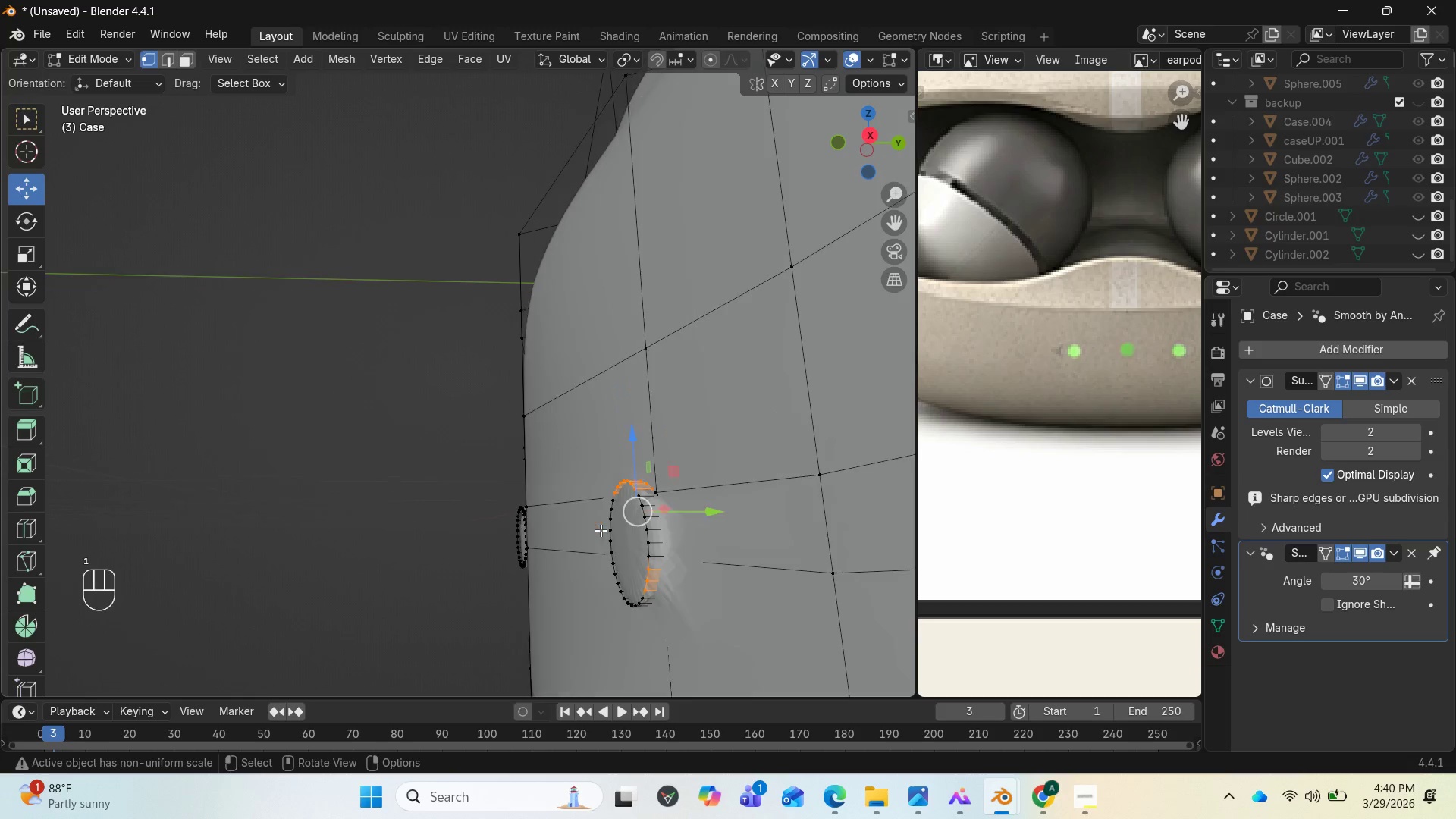 
scroll: coordinate [601, 530], scroll_direction: up, amount: 1.0
 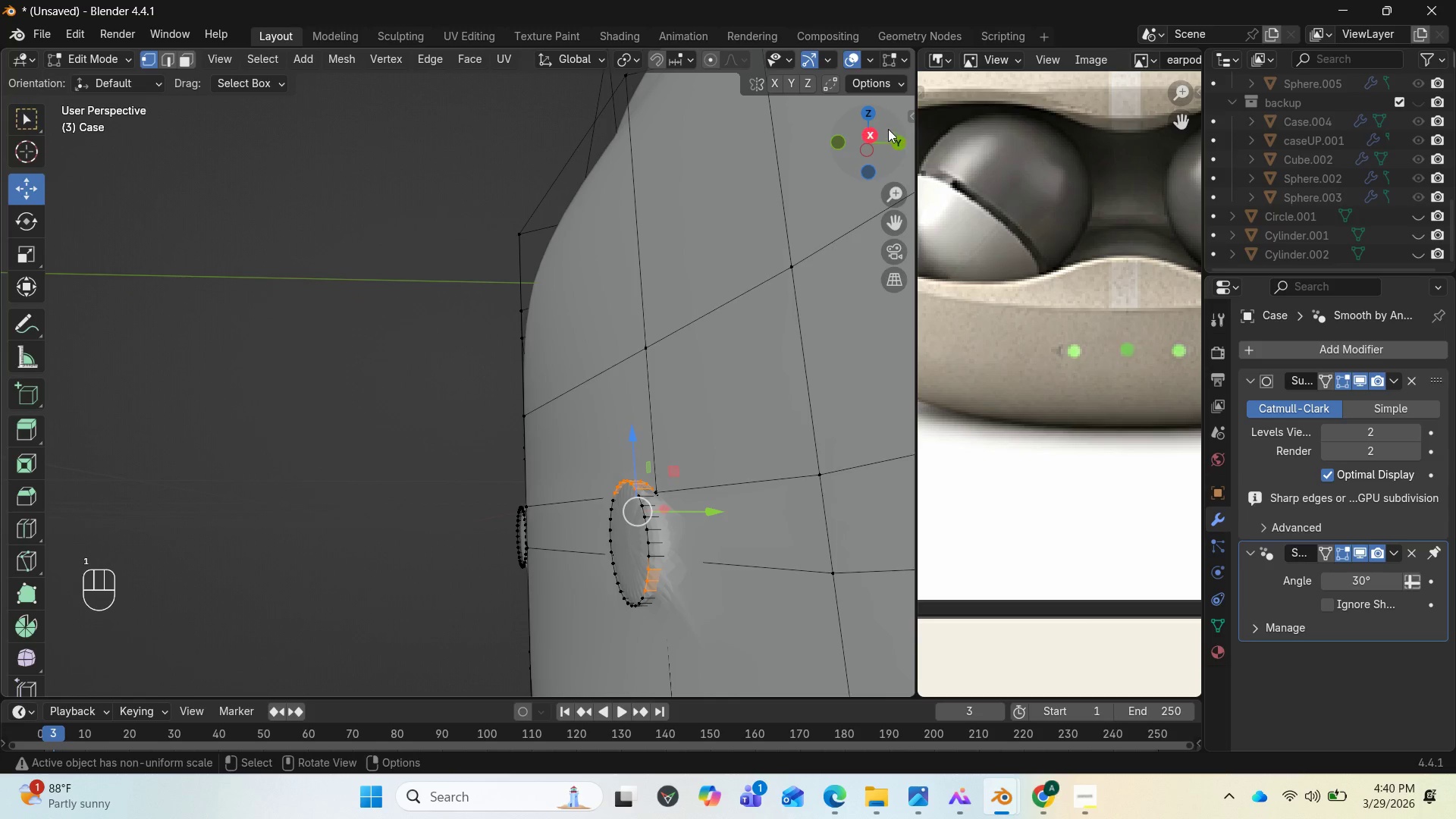 
left_click_drag(start_coordinate=[888, 129], to_coordinate=[831, 141])
 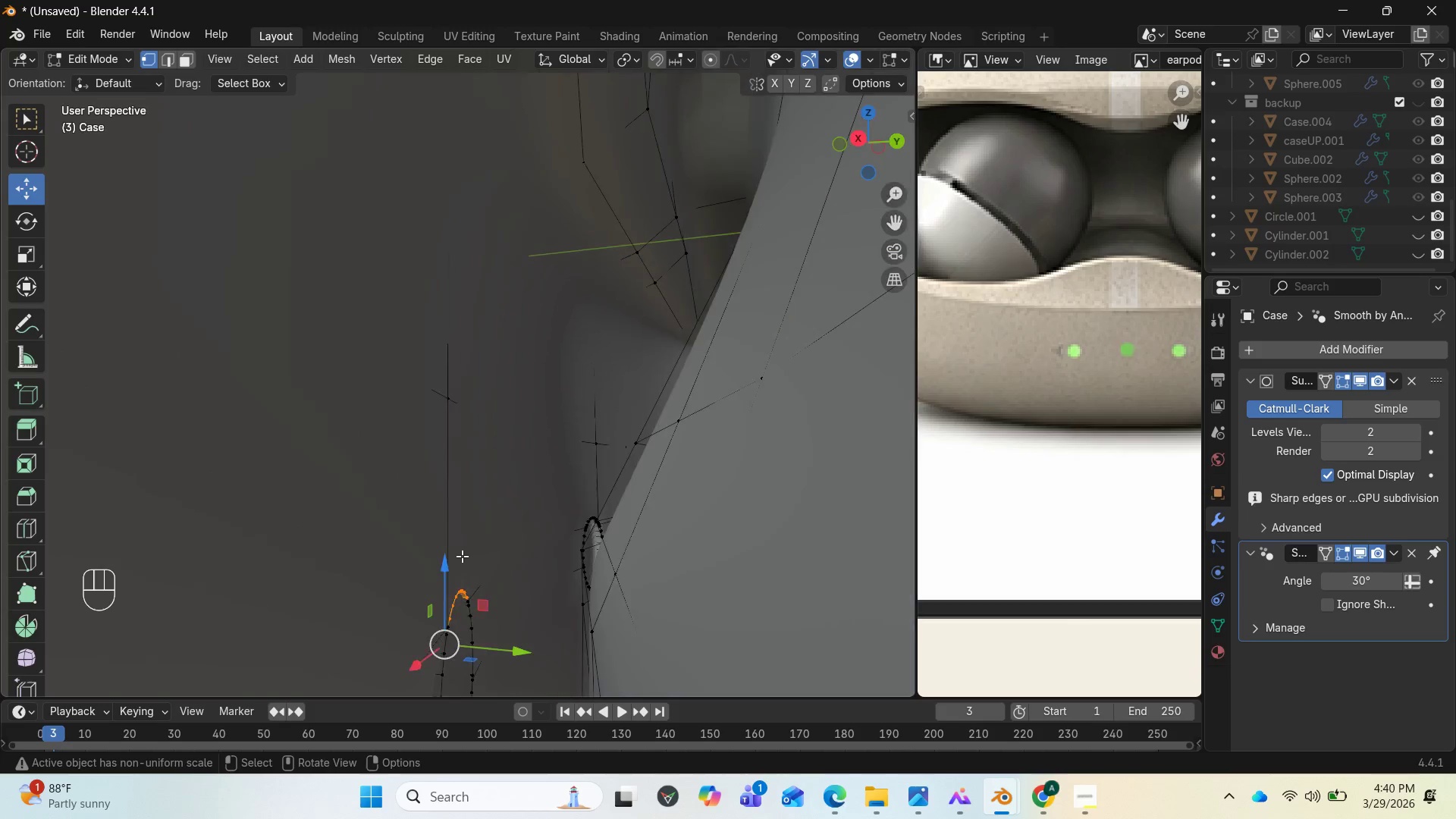 
scroll: coordinate [463, 556], scroll_direction: up, amount: 1.0
 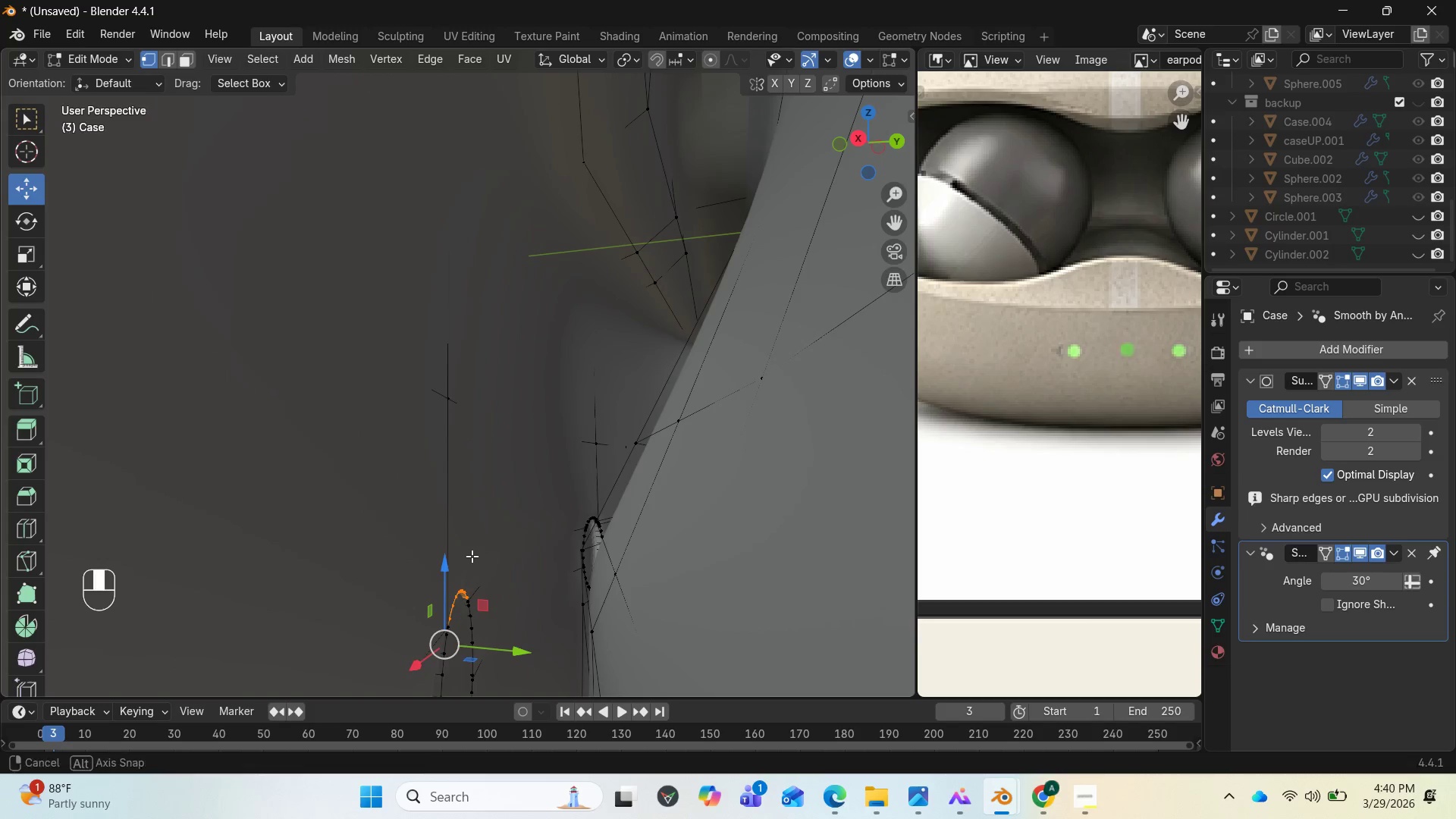 
middle_click([472, 556])
 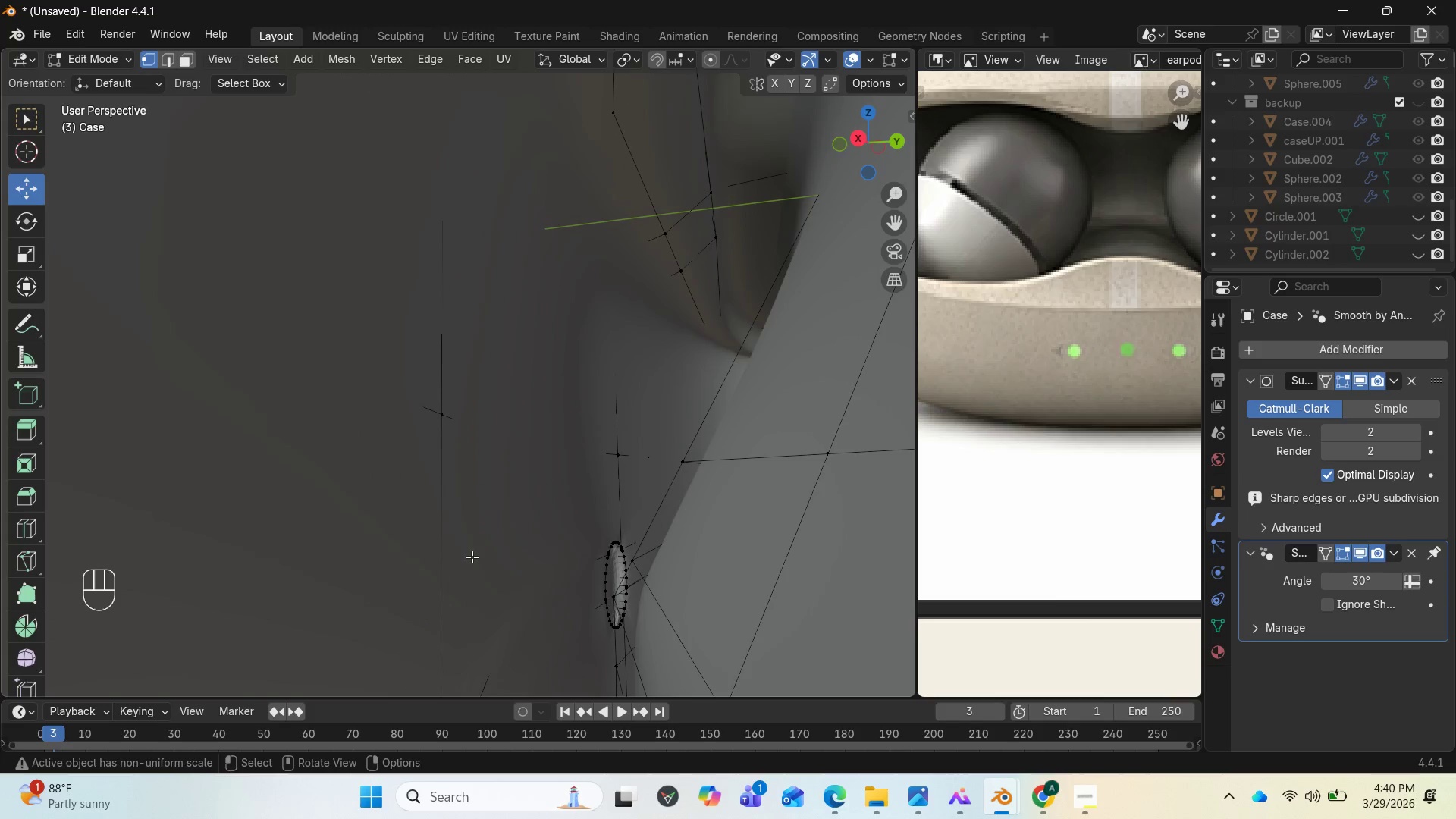 
scroll: coordinate [472, 557], scroll_direction: up, amount: 2.0
 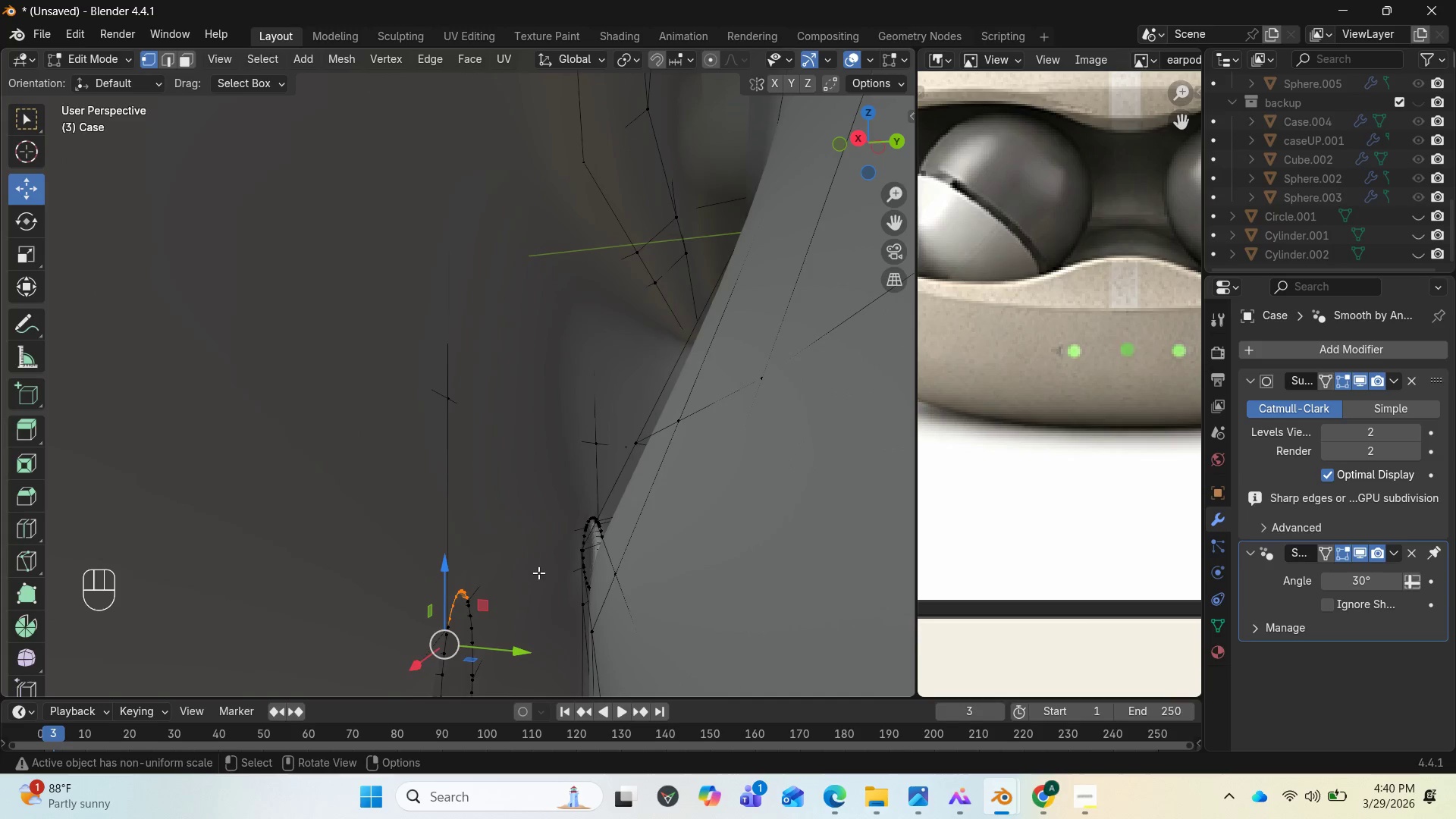 
scroll: coordinate [538, 574], scroll_direction: down, amount: 1.0
 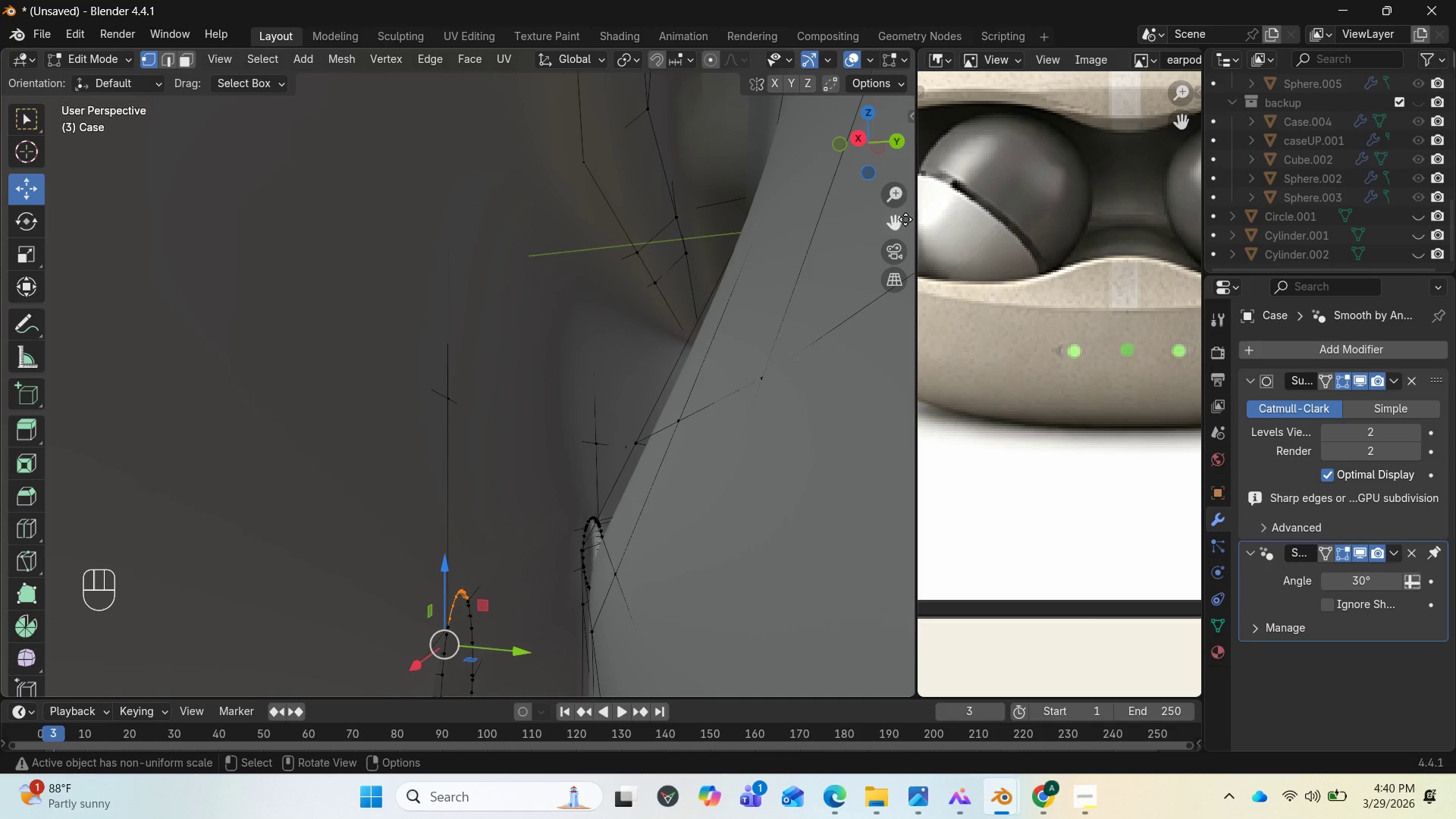 
left_click_drag(start_coordinate=[898, 222], to_coordinate=[893, 117])
 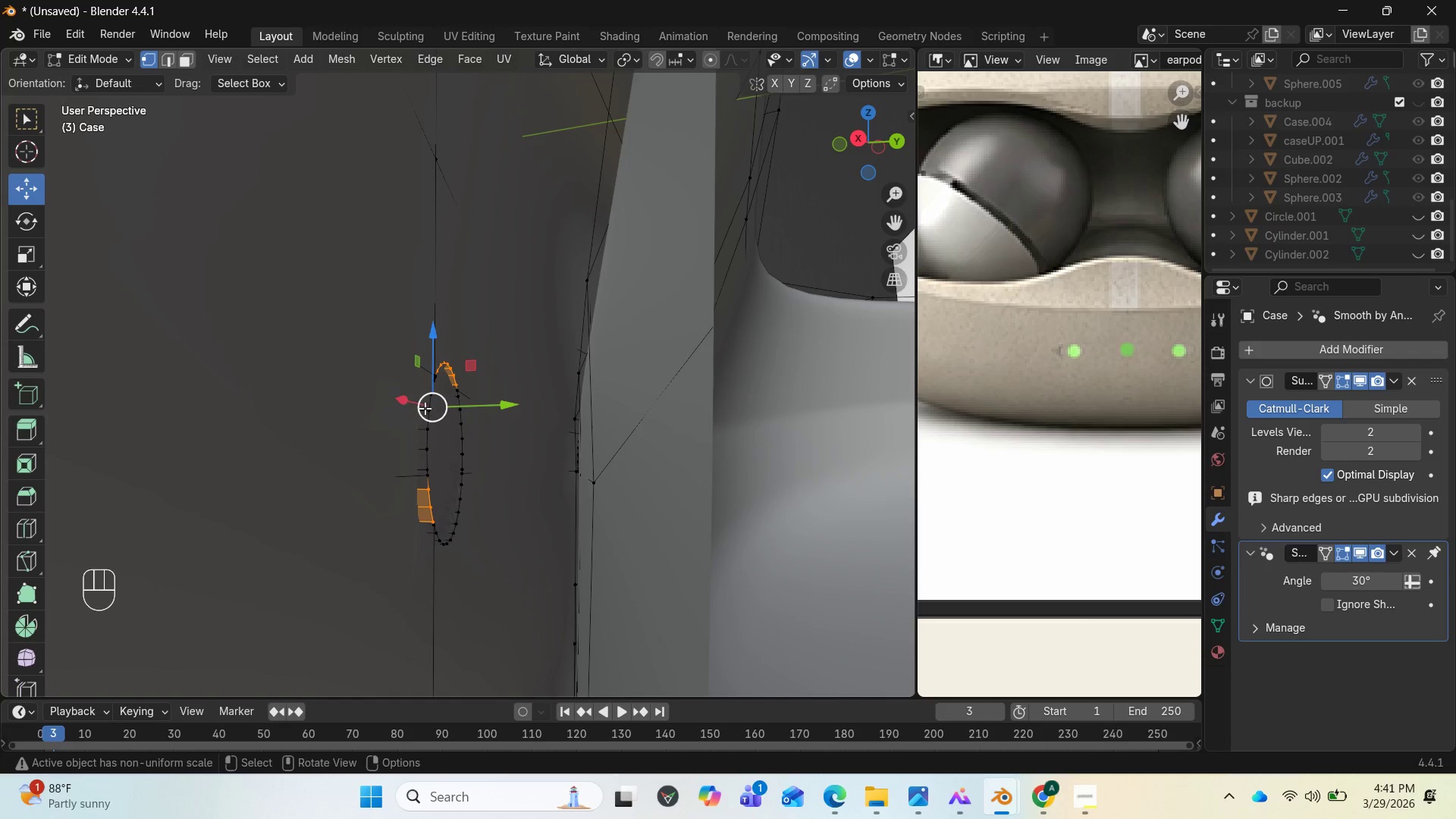 
left_click([428, 408])
 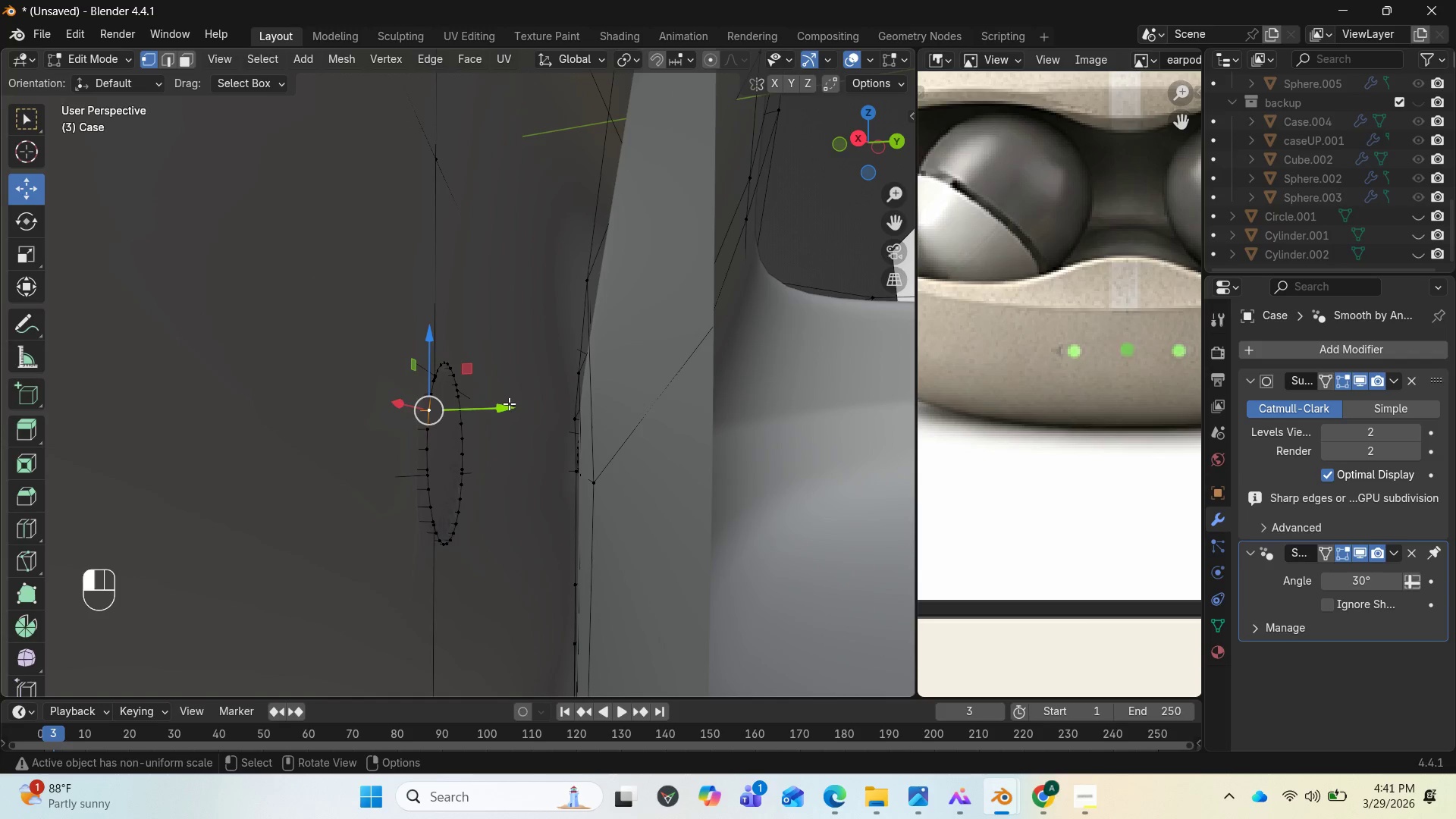 
left_click_drag(start_coordinate=[509, 403], to_coordinate=[491, 400])
 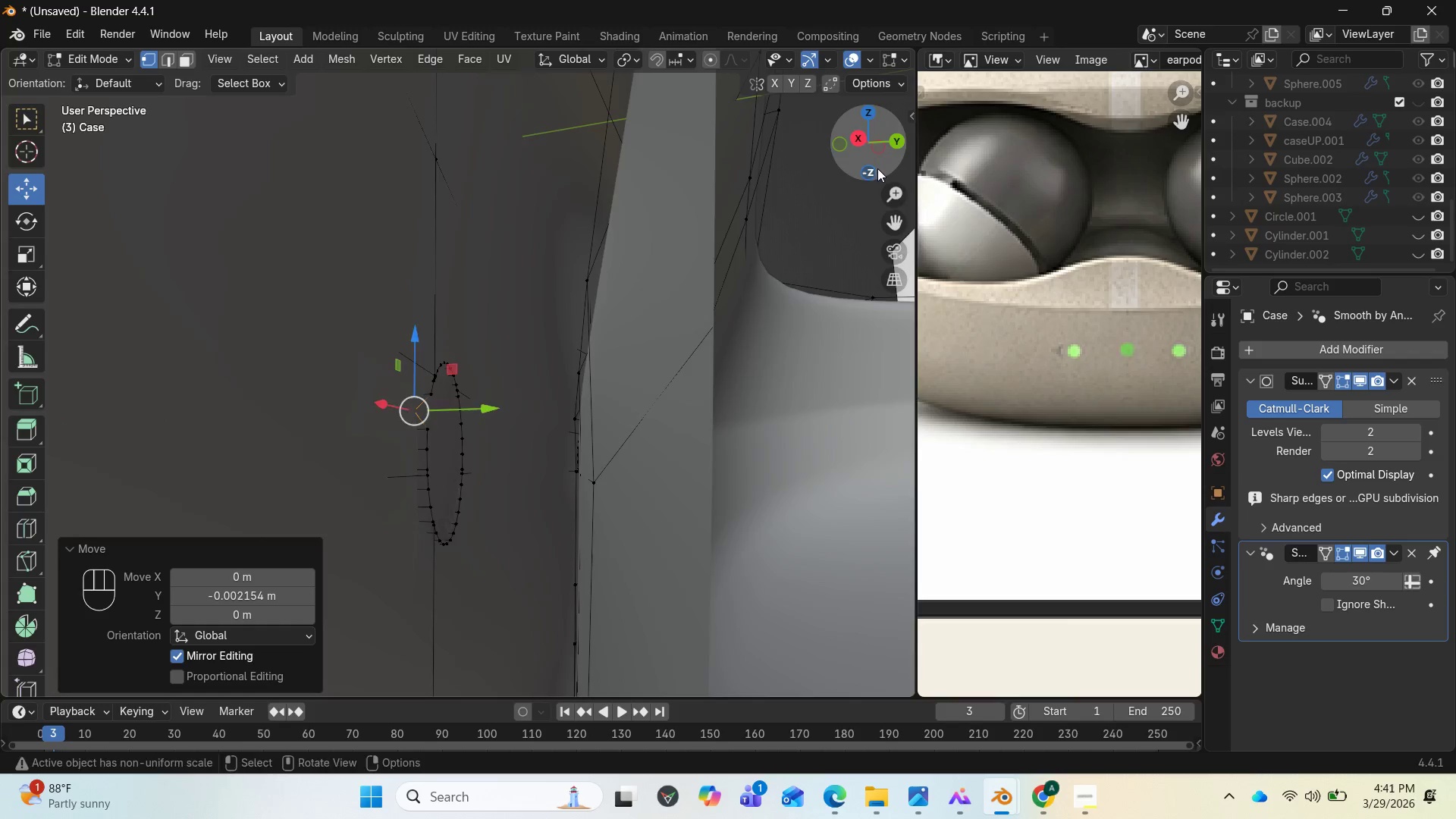 
left_click_drag(start_coordinate=[884, 165], to_coordinate=[17, 170])
 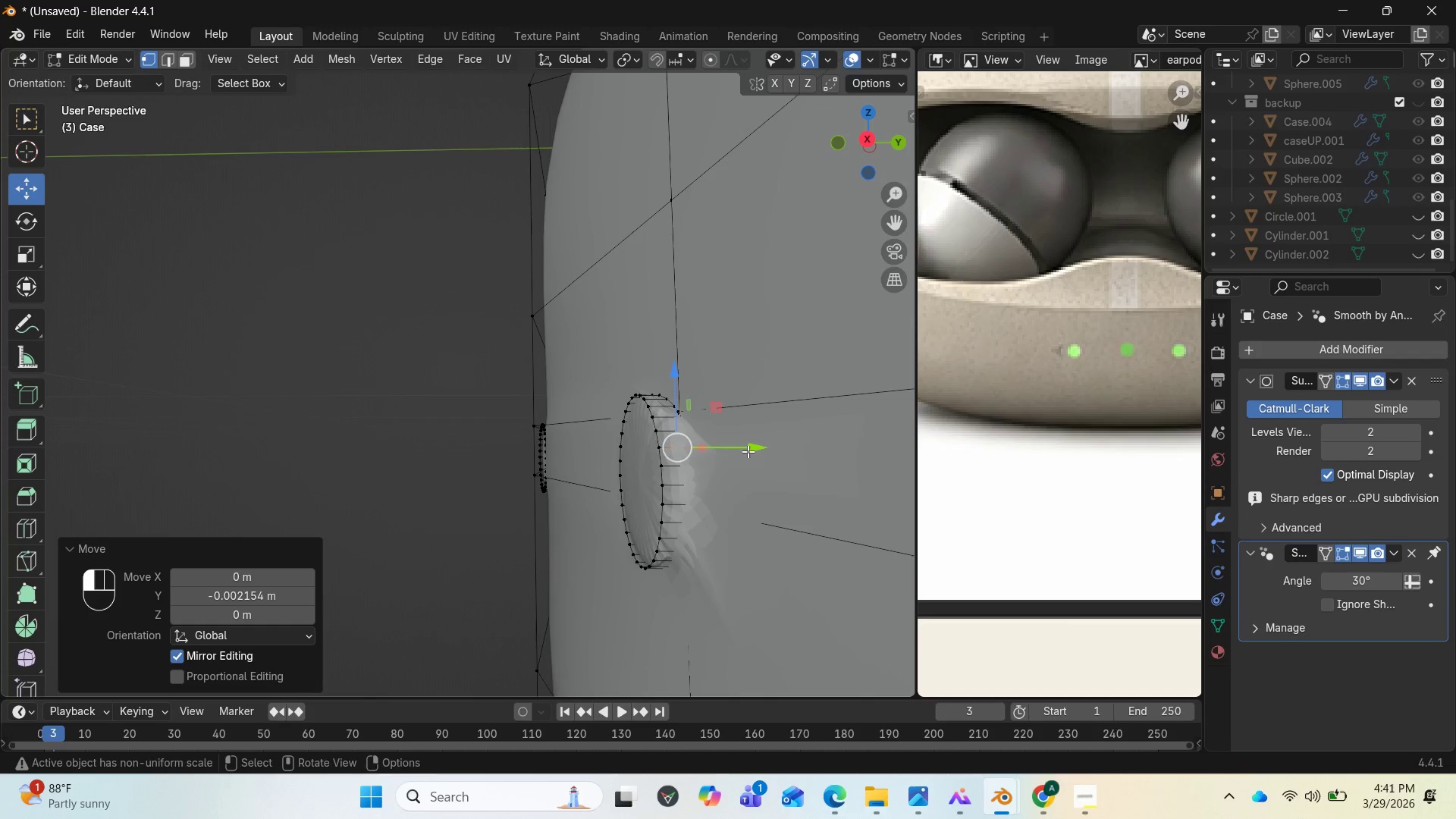 
left_click_drag(start_coordinate=[748, 450], to_coordinate=[726, 450])
 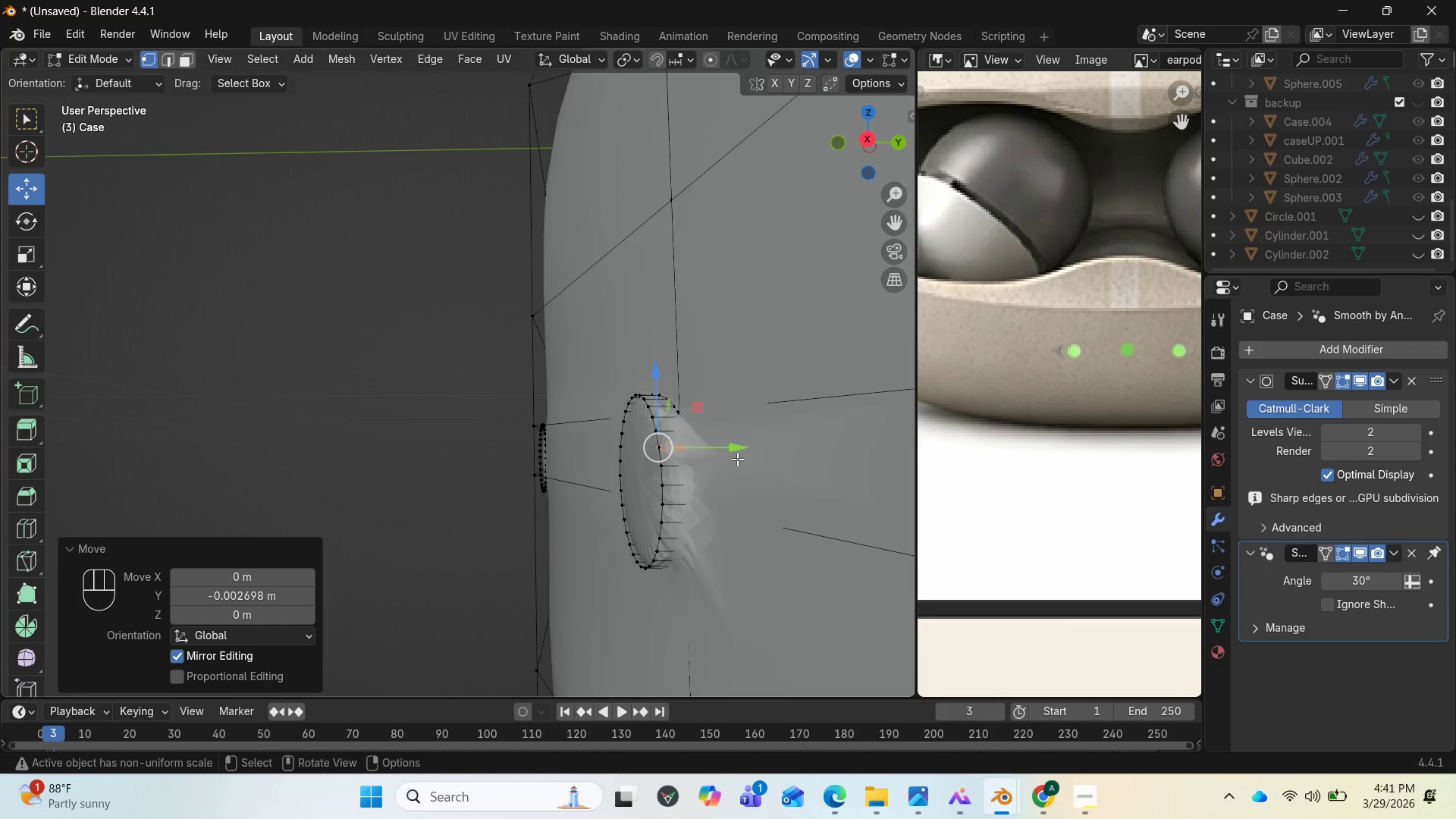 
key(Control+Z)
 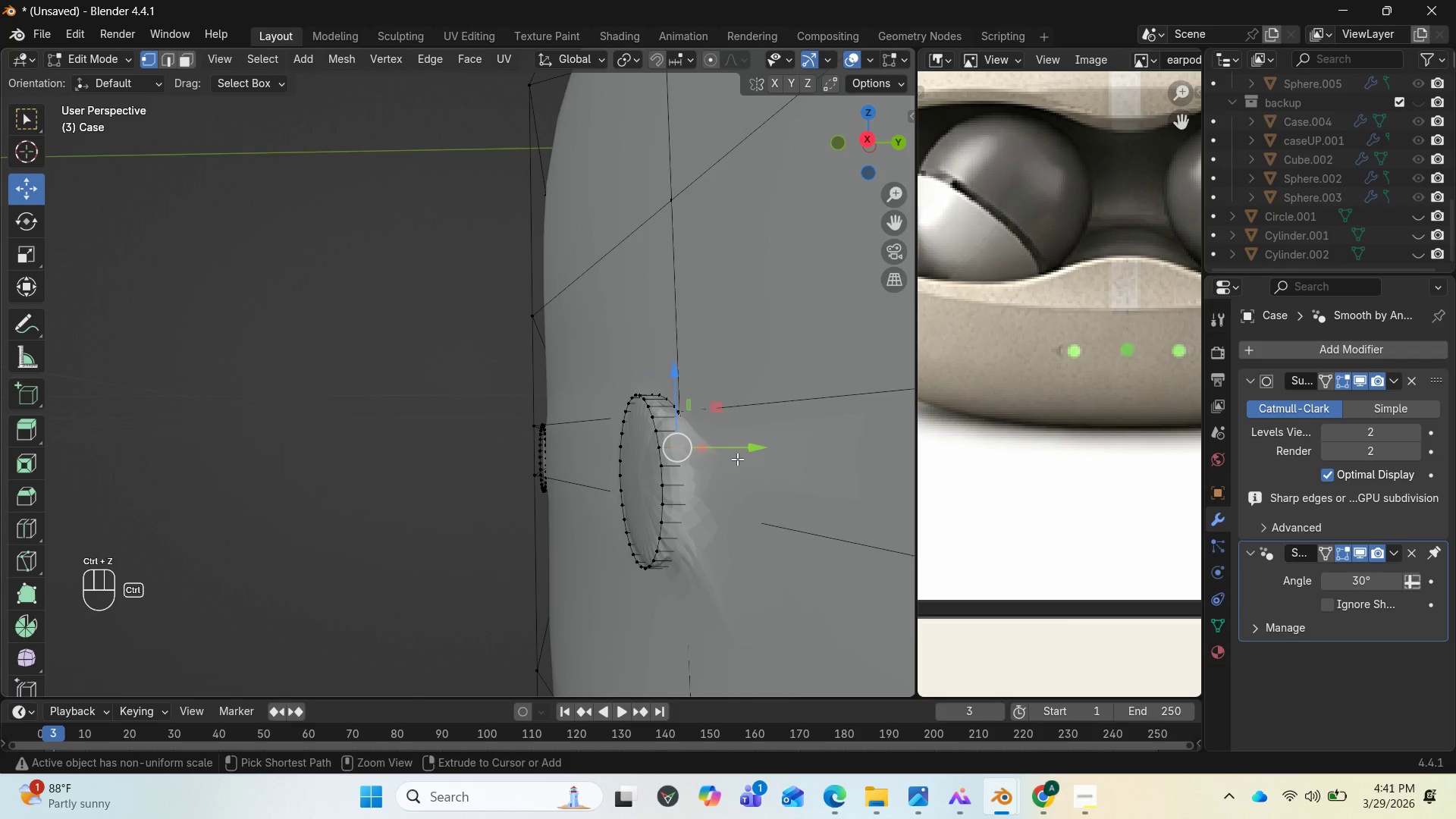 
key(Control+Z)
 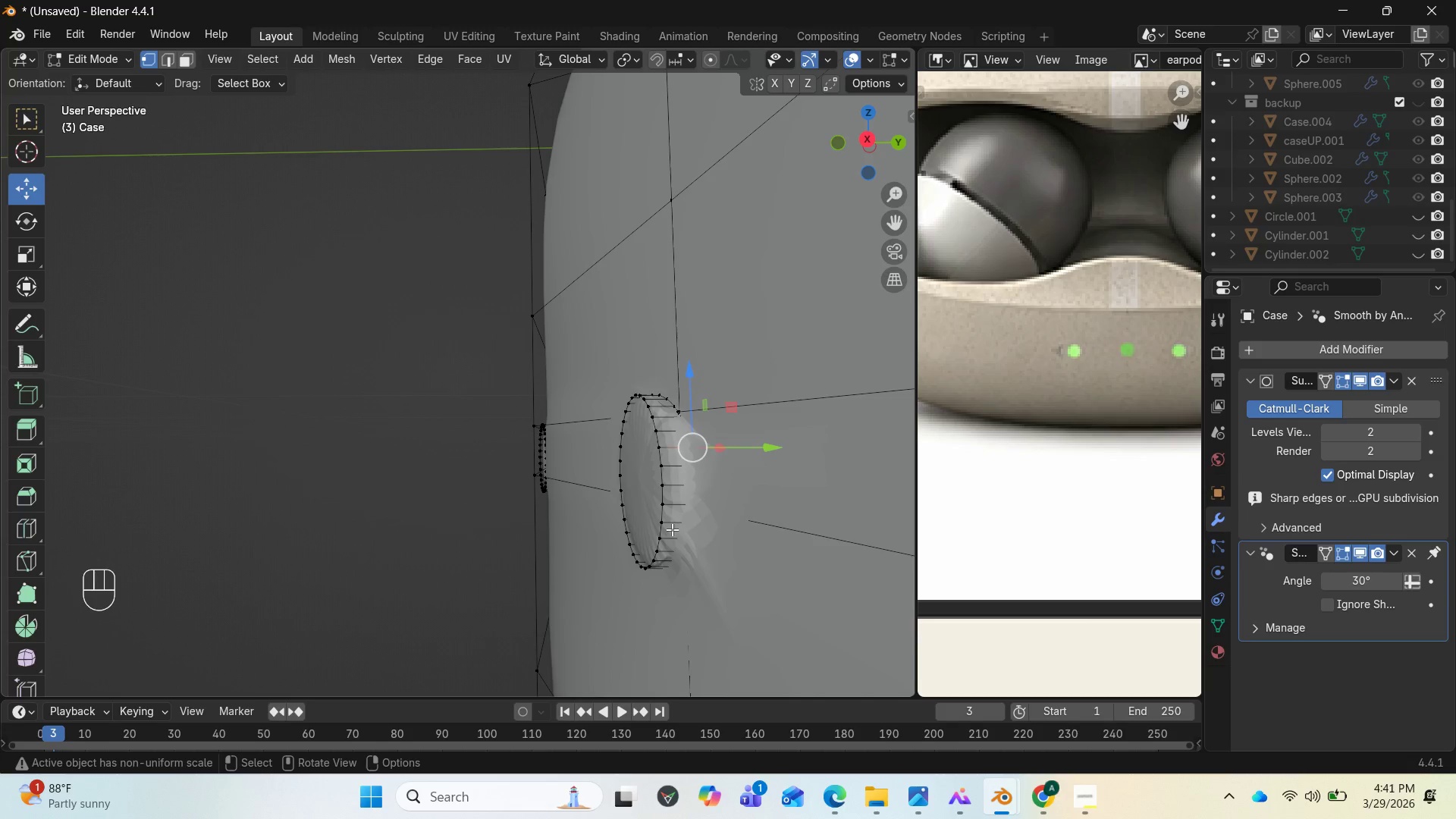 
key(3)
 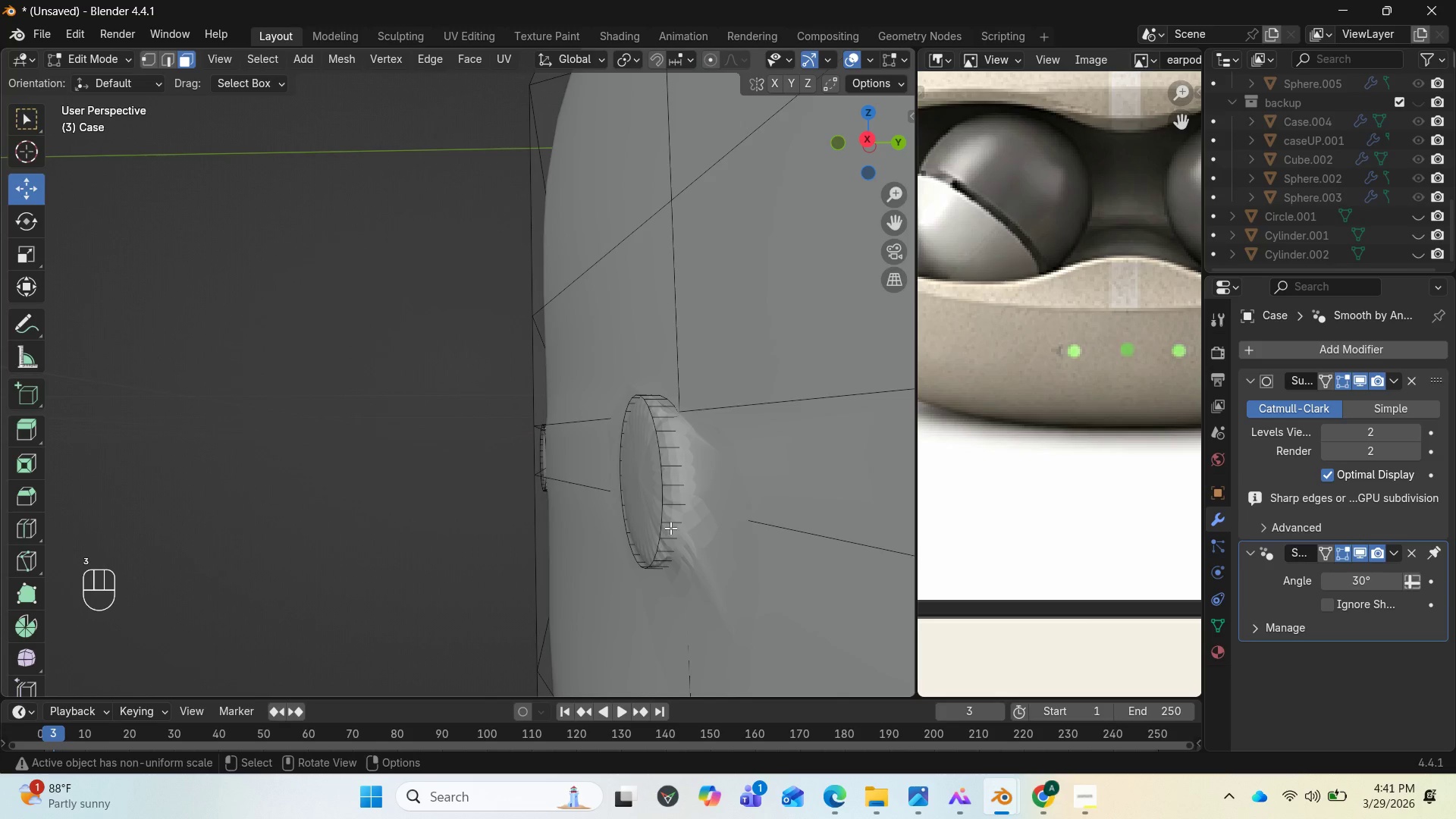 
left_click([670, 528])
 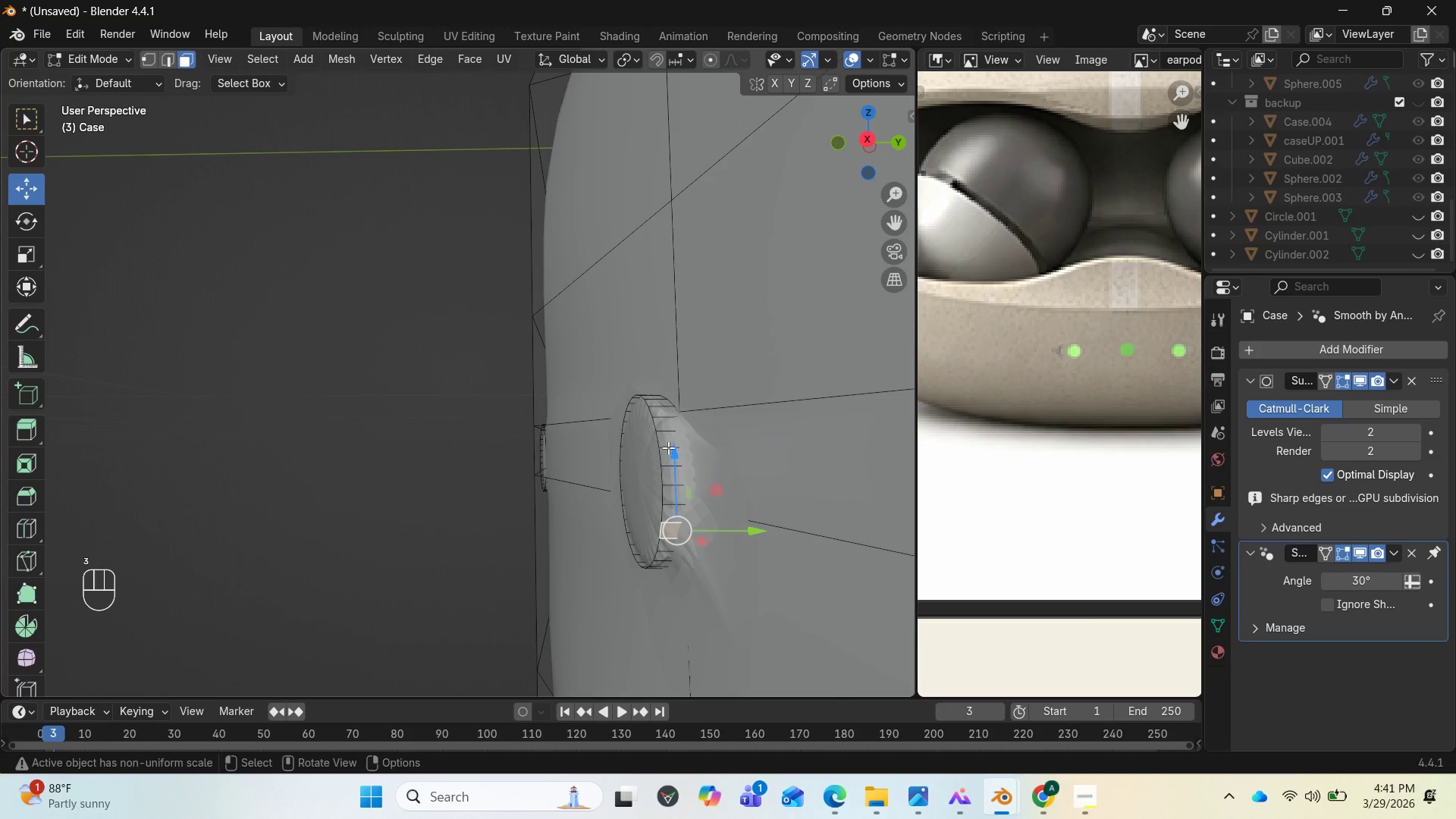 
hold_key(key=ControlLeft, duration=1.24)
left_click([662, 414])
 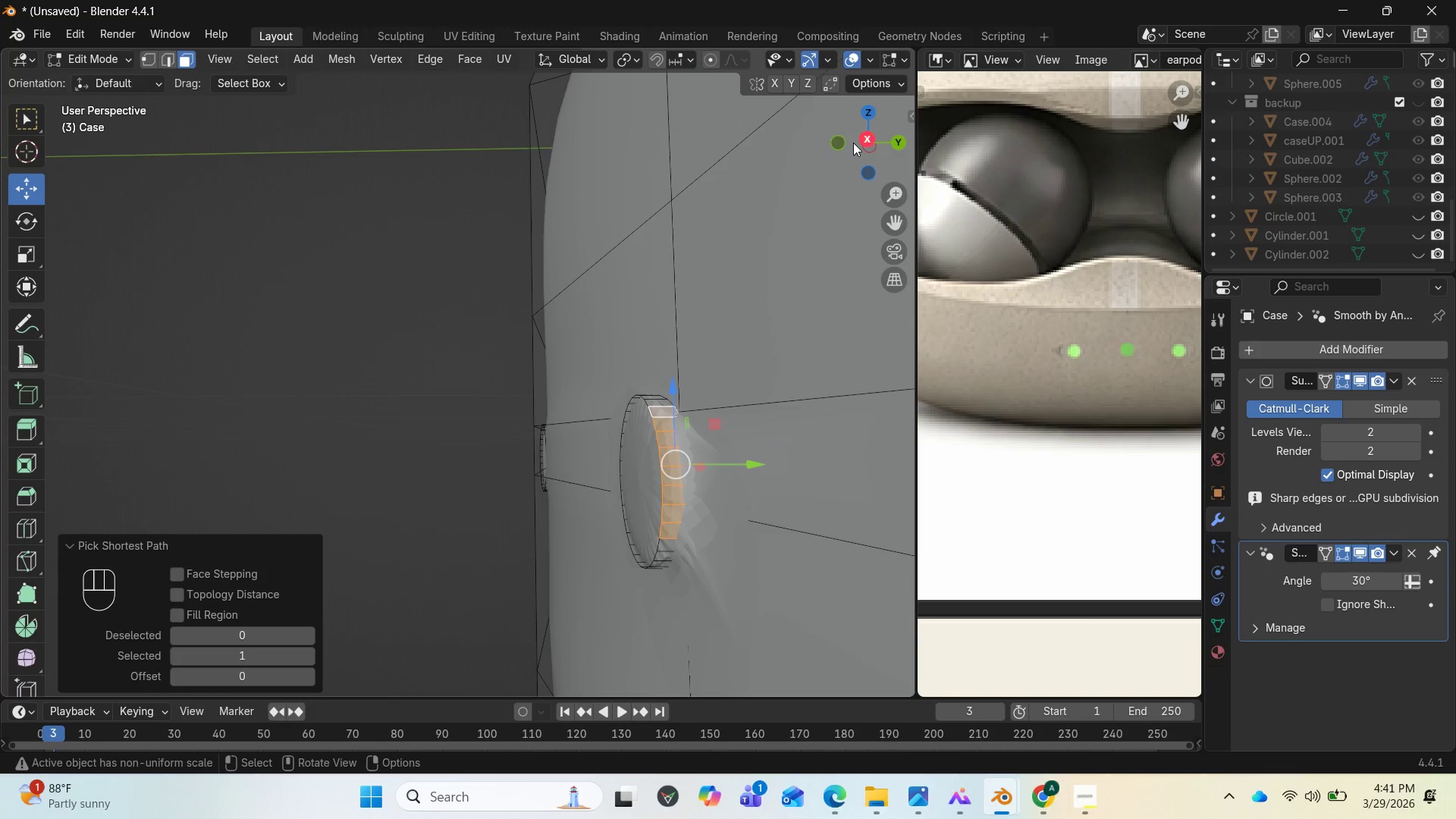 
left_click_drag(start_coordinate=[854, 140], to_coordinate=[251, 175])
 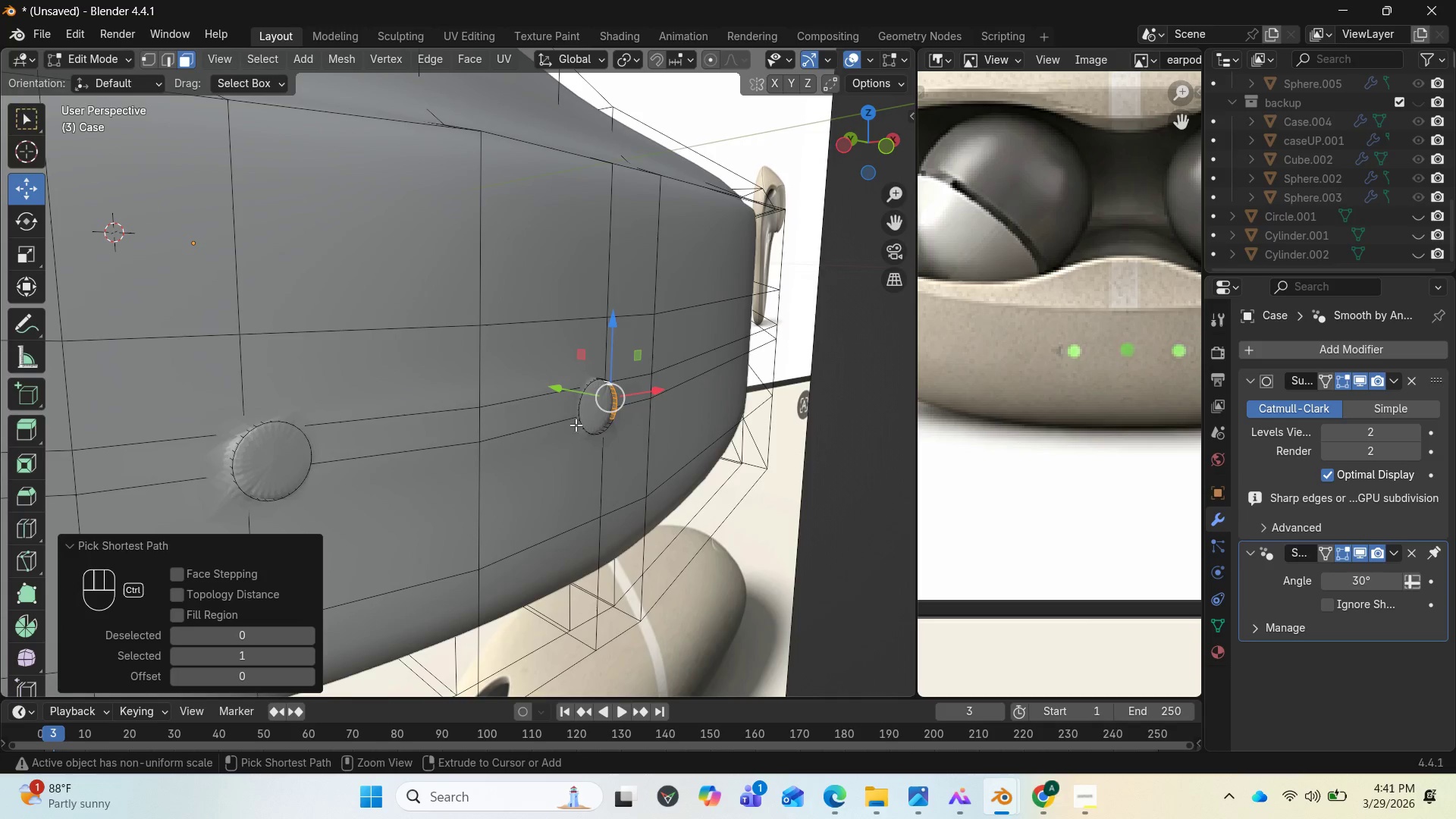 
hold_key(key=ControlLeft, duration=0.59)
 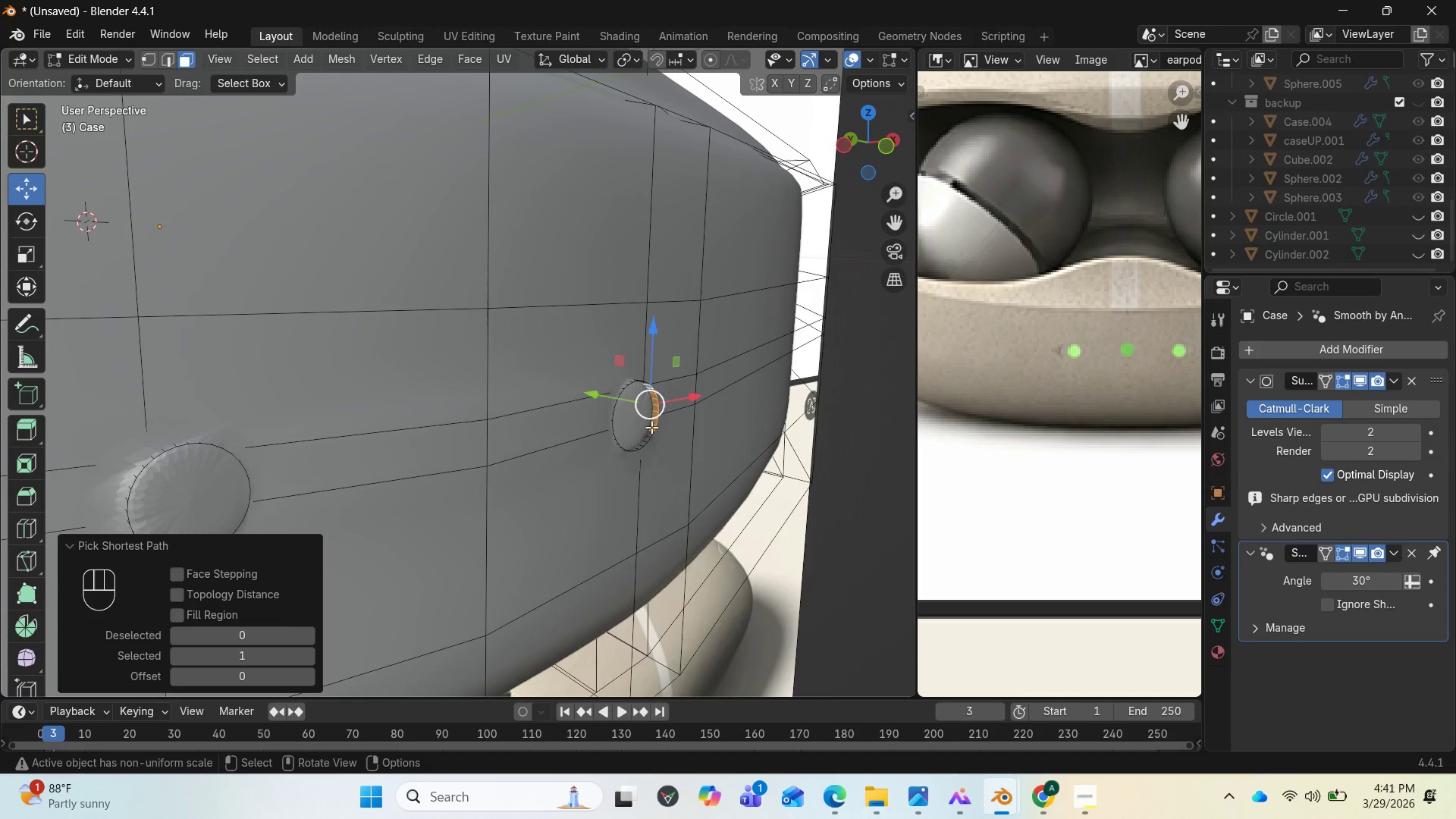 
scroll: coordinate [701, 403], scroll_direction: up, amount: 8.0
 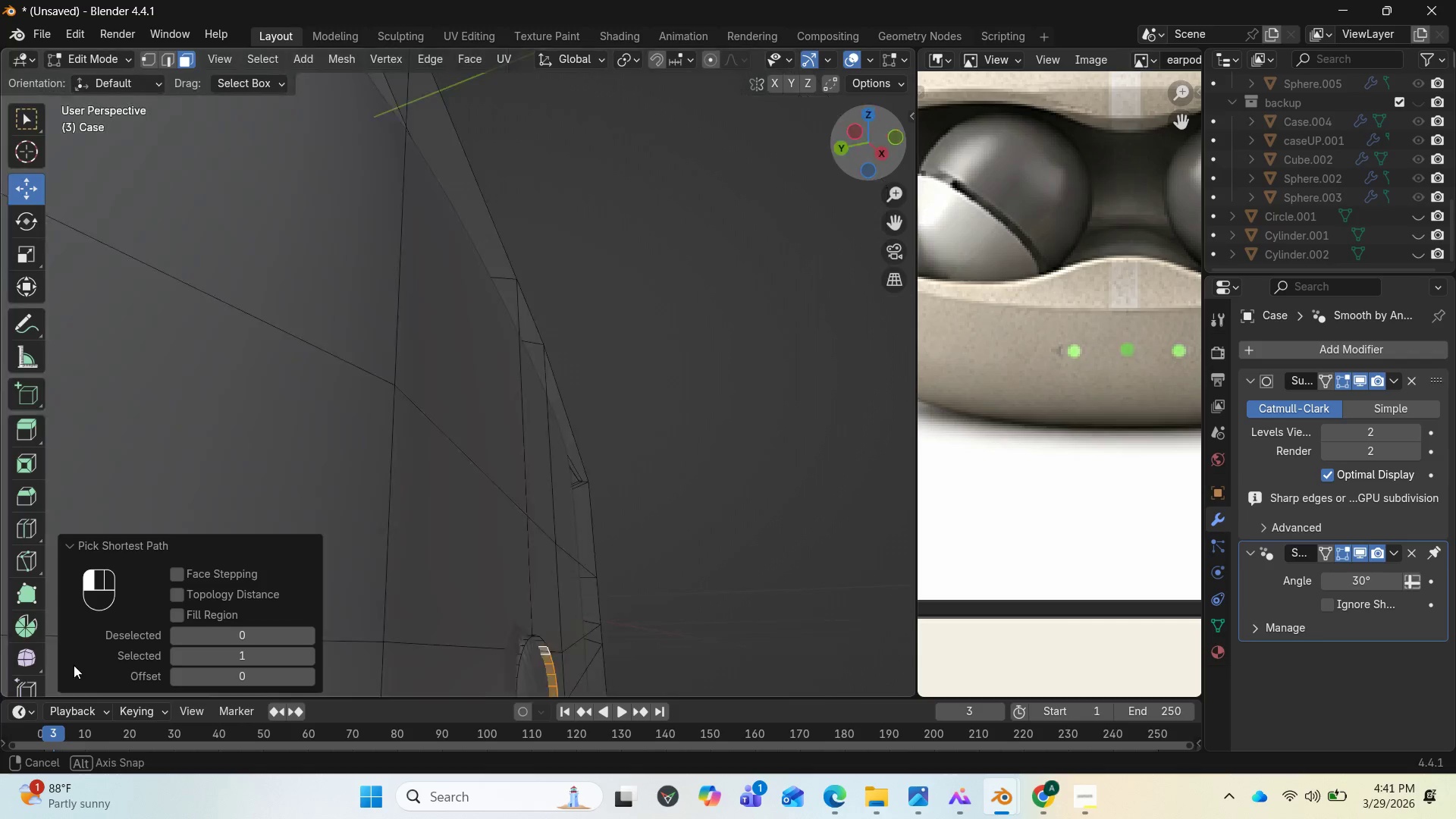 
left_click_drag(start_coordinate=[878, 133], to_coordinate=[888, 112])
 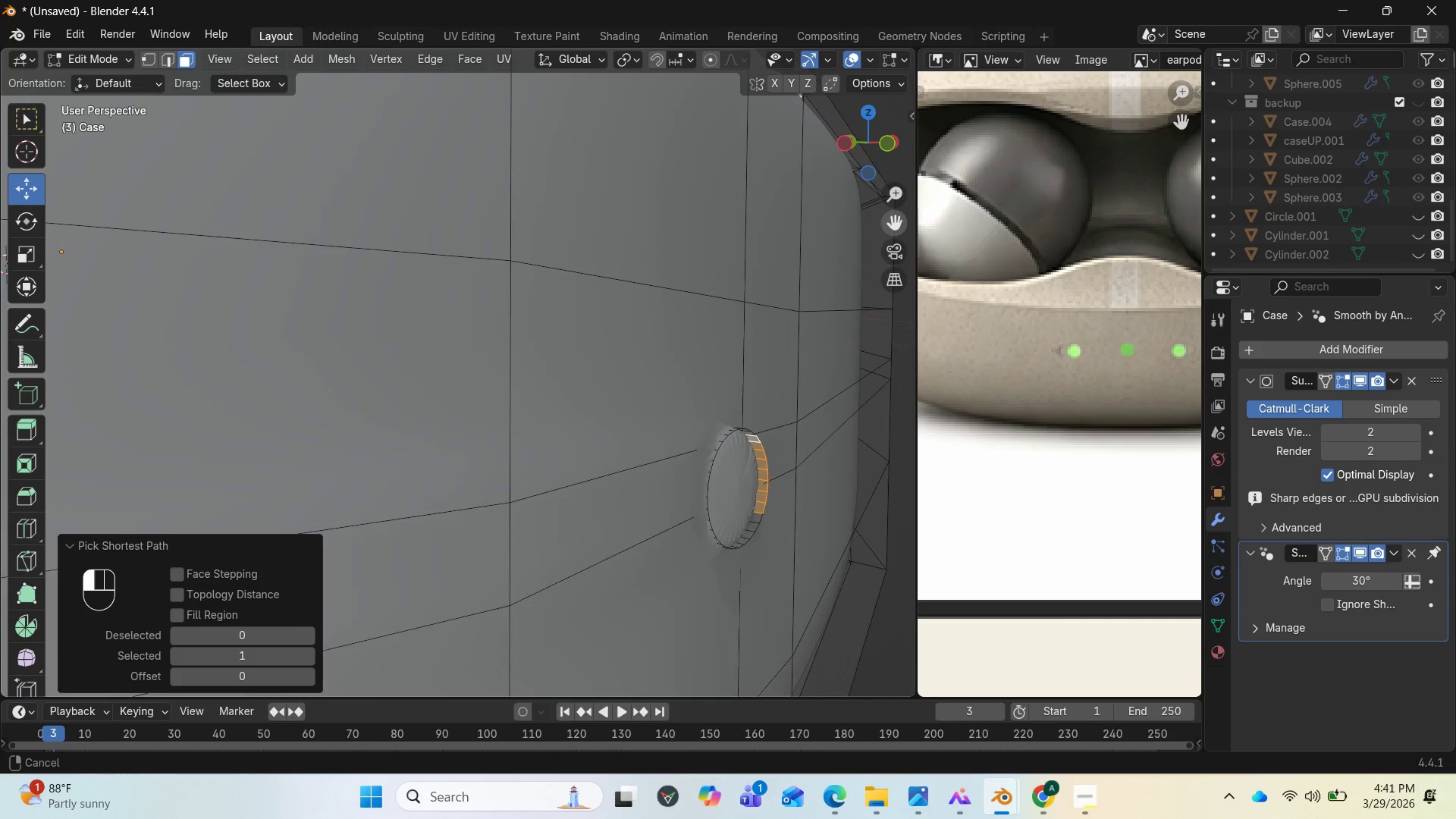 
left_click_drag(start_coordinate=[897, 222], to_coordinate=[739, 357])
 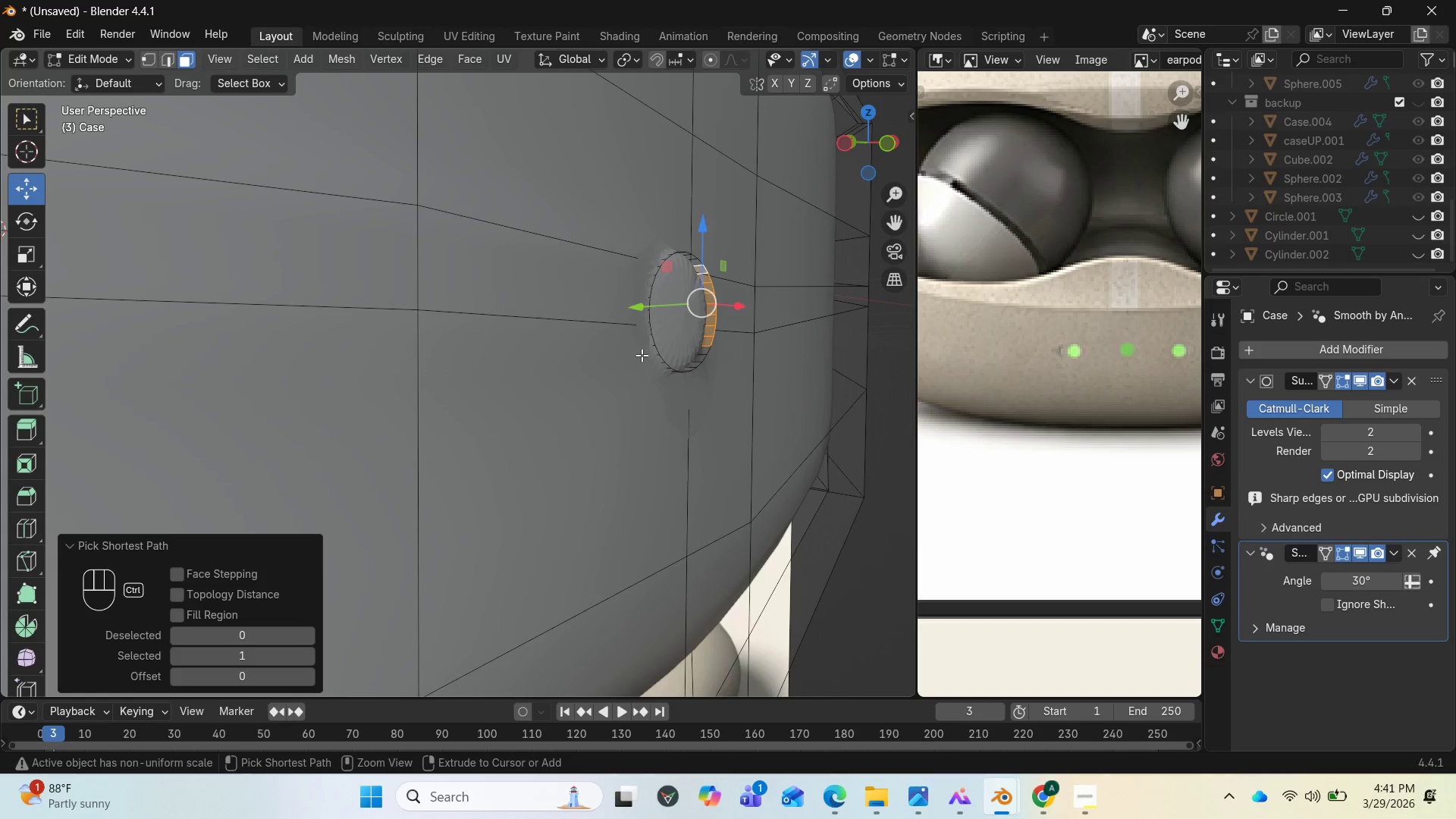 
hold_key(key=ControlLeft, duration=1.59)
left_click([651, 336])
 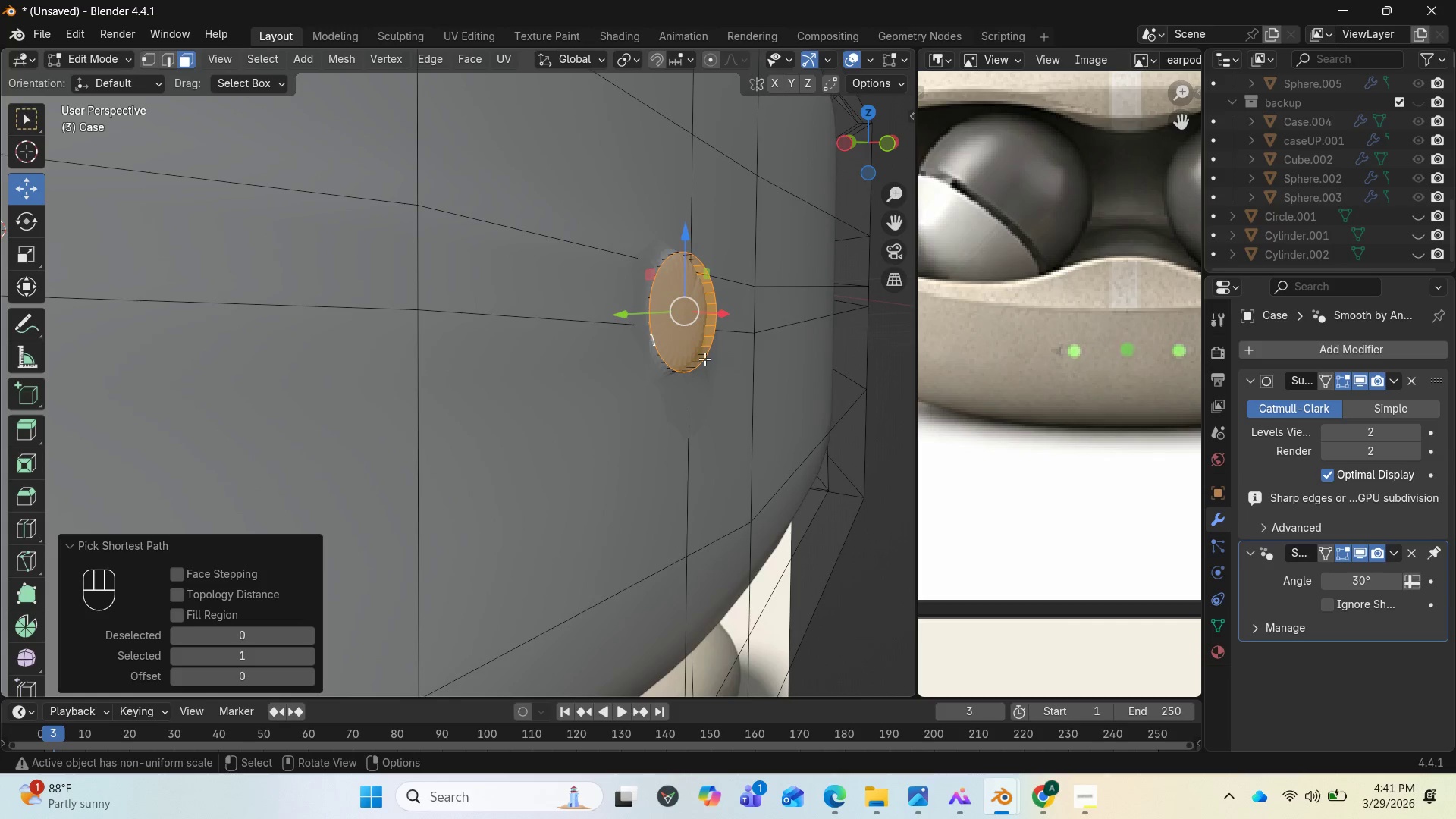 
key(Control+Z)
 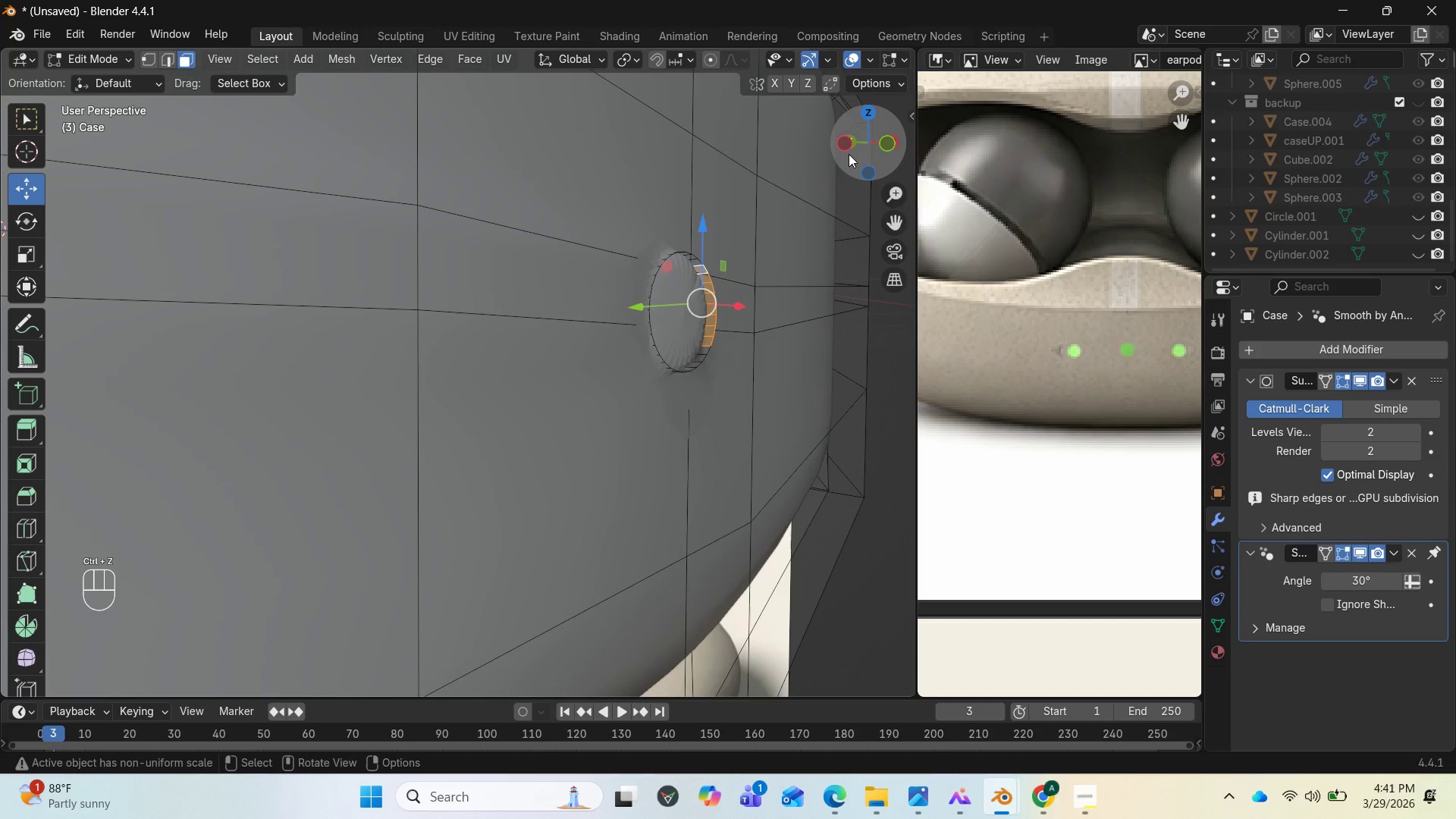 
left_click_drag(start_coordinate=[849, 152], to_coordinate=[858, 93])
 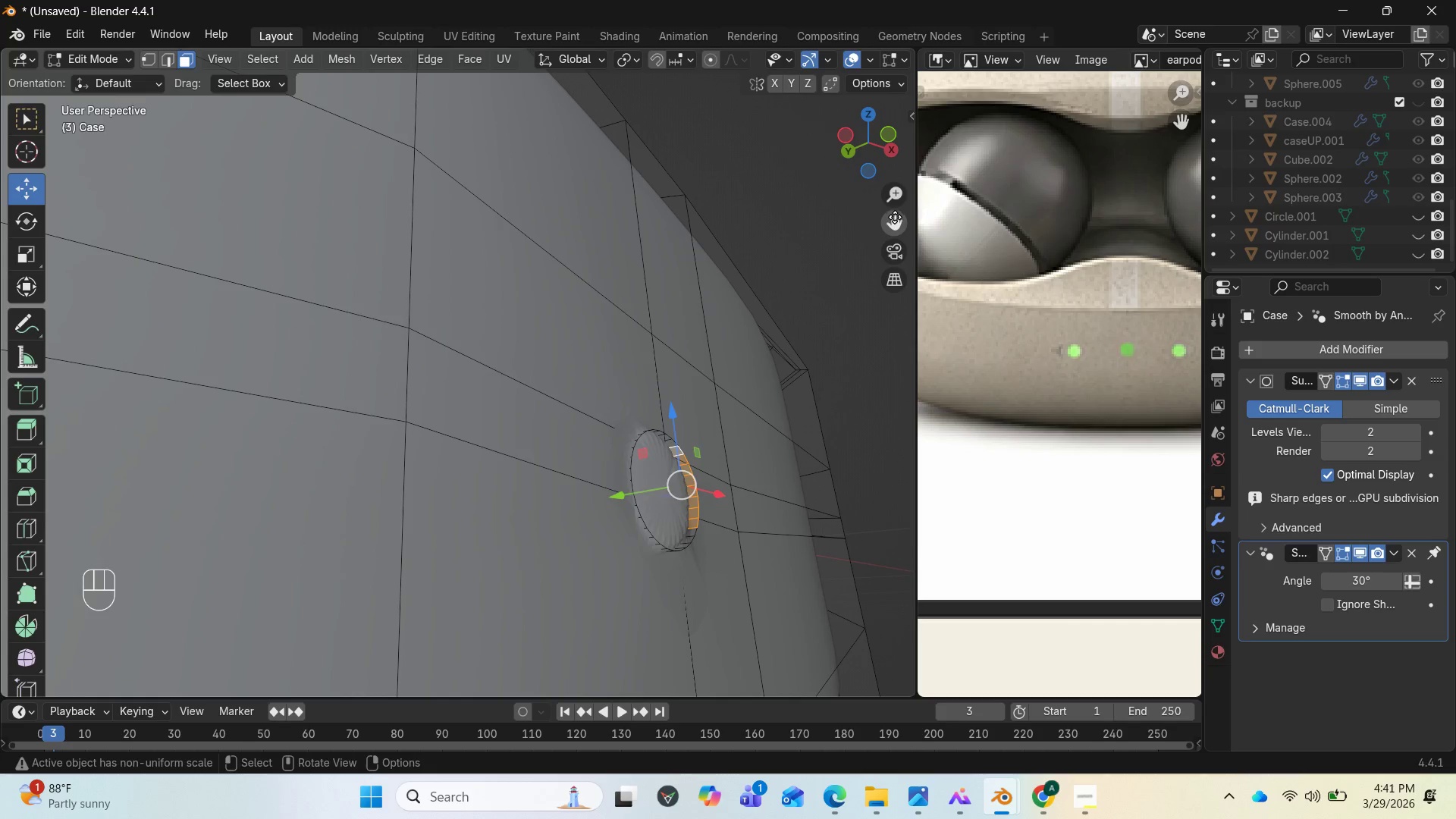 
left_click_drag(start_coordinate=[895, 217], to_coordinate=[739, 394])
 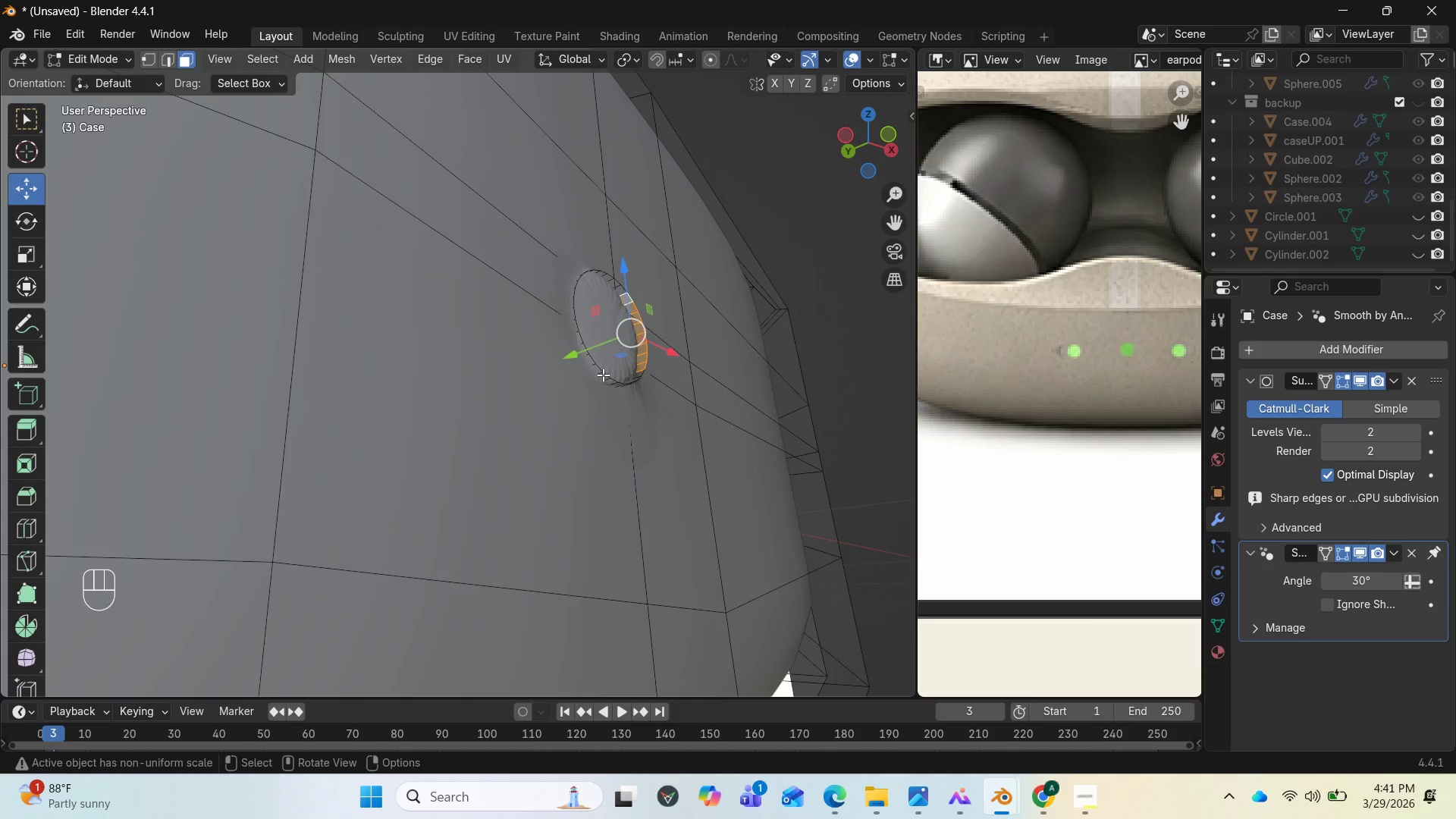 
hold_key(key=ControlLeft, duration=2.88)
left_click([603, 375])
 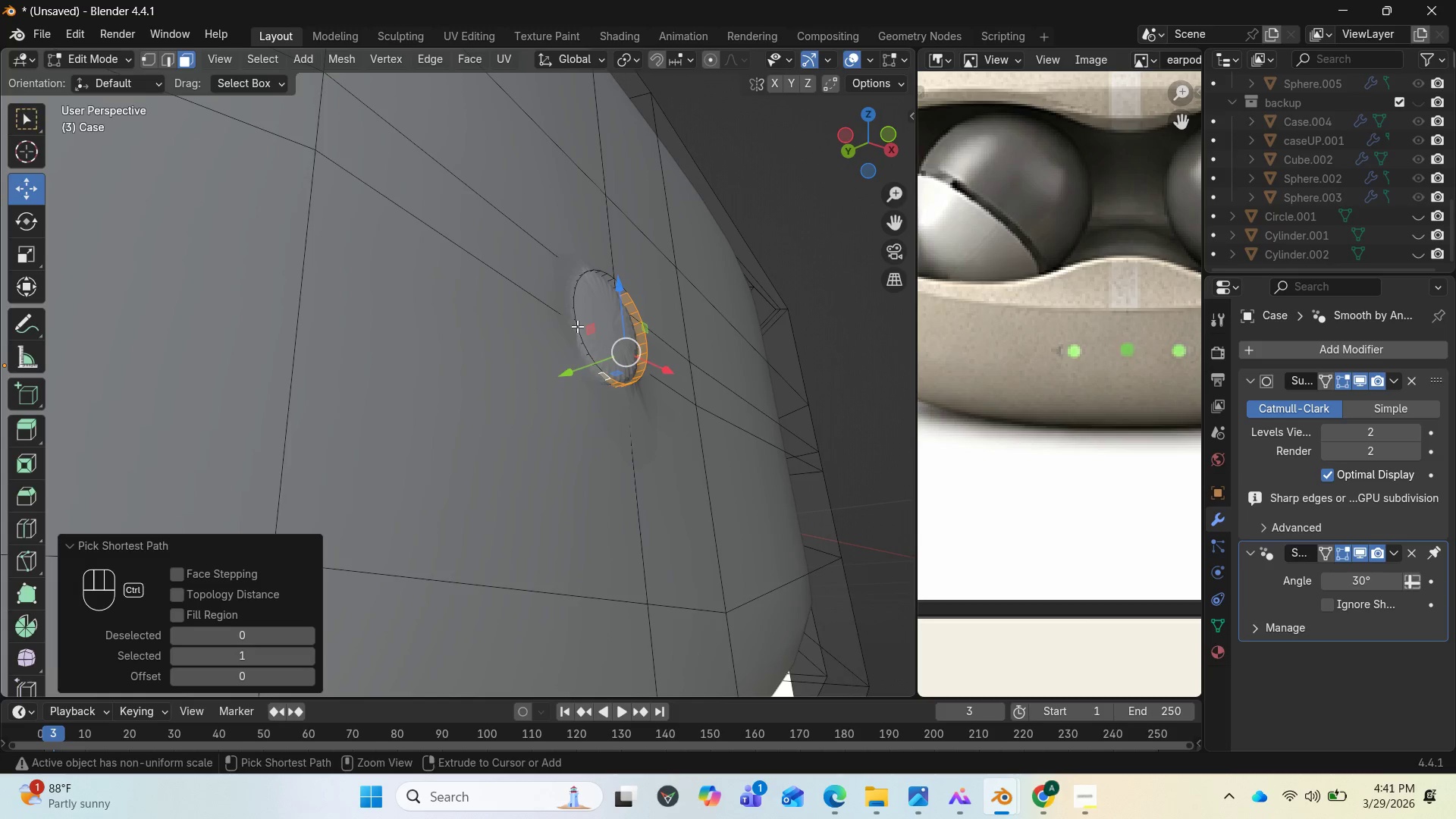 
left_click([577, 326])
 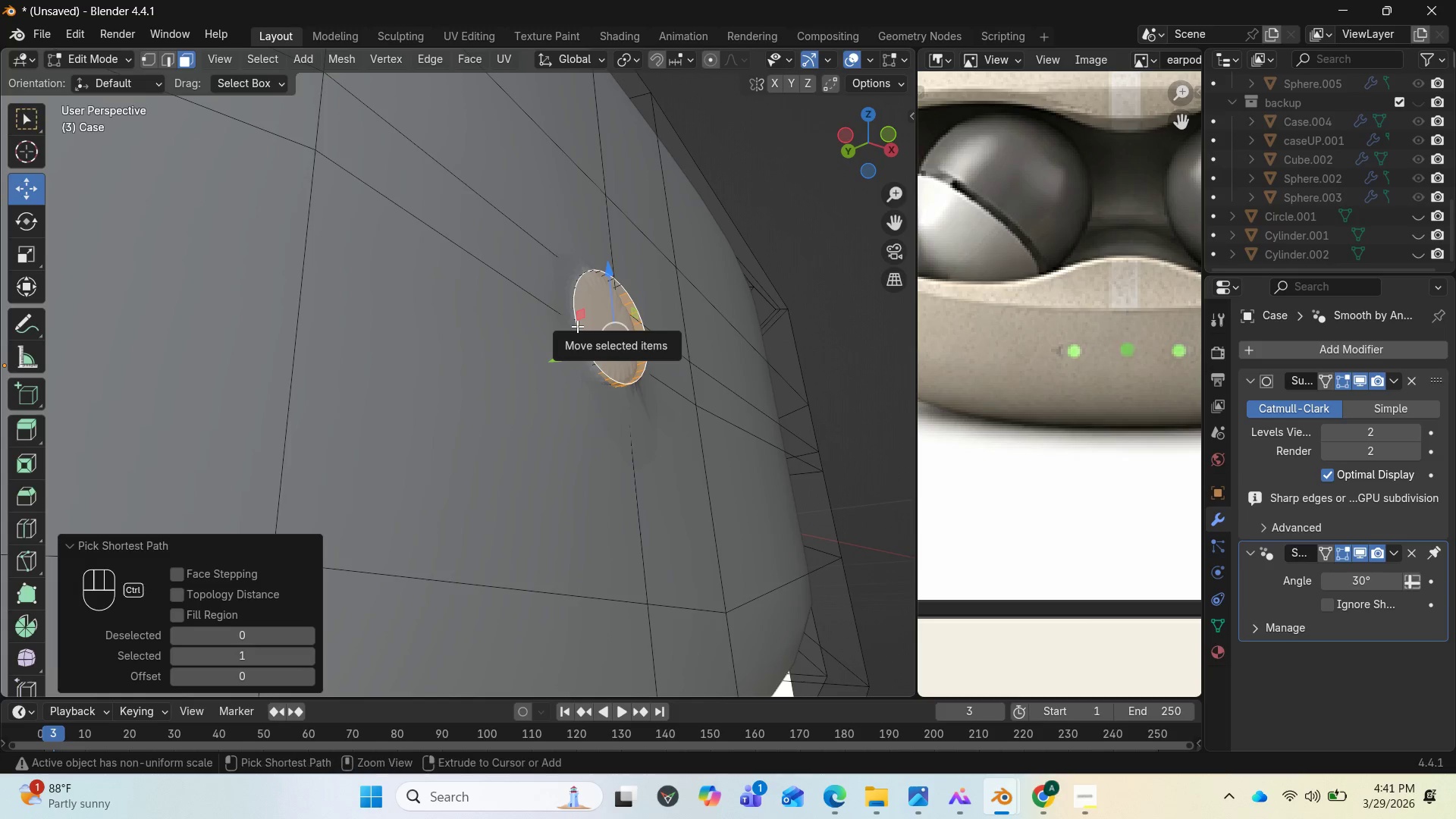 
key(Control+Z)
 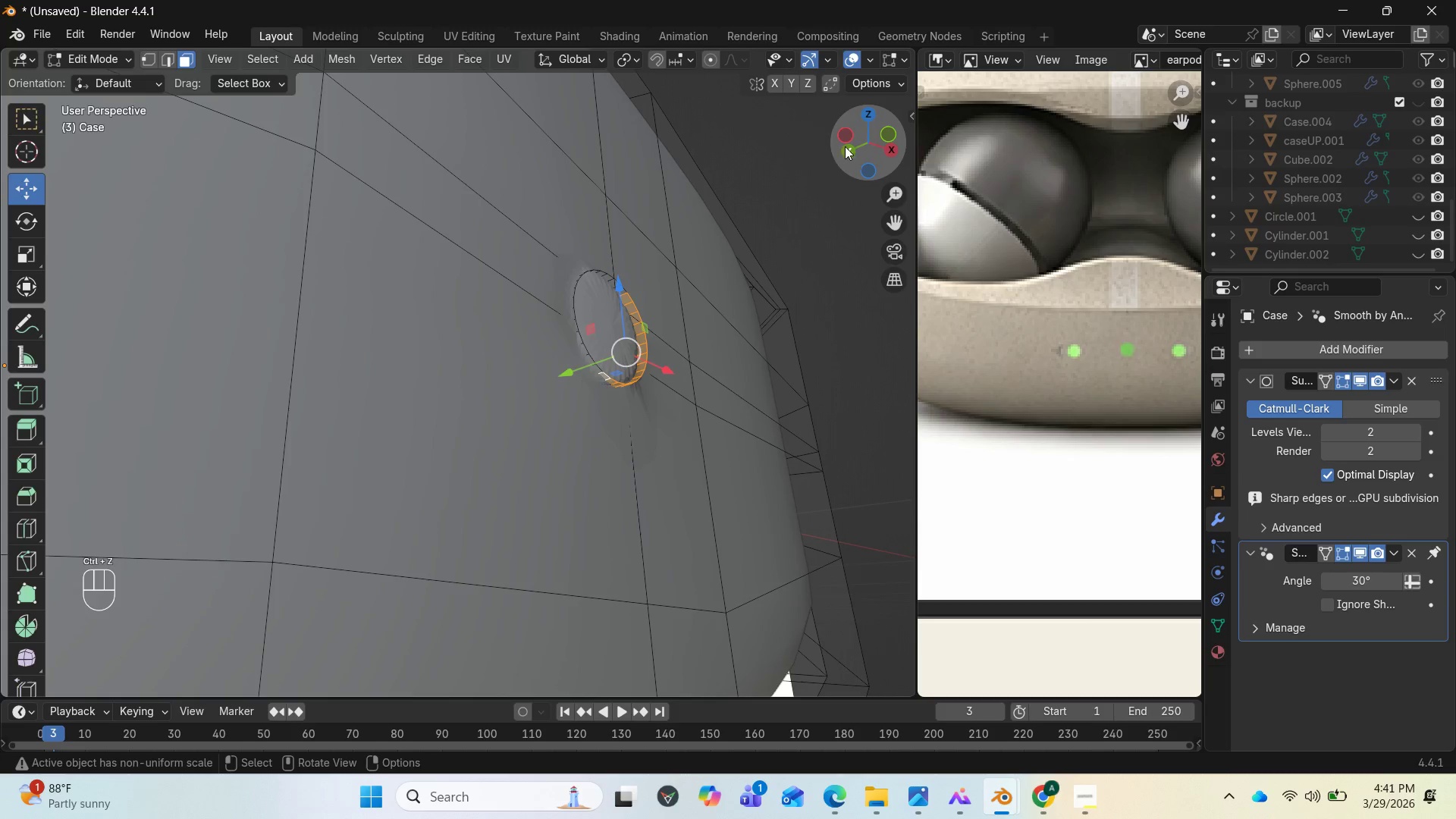 
left_click_drag(start_coordinate=[858, 150], to_coordinate=[897, 136])
 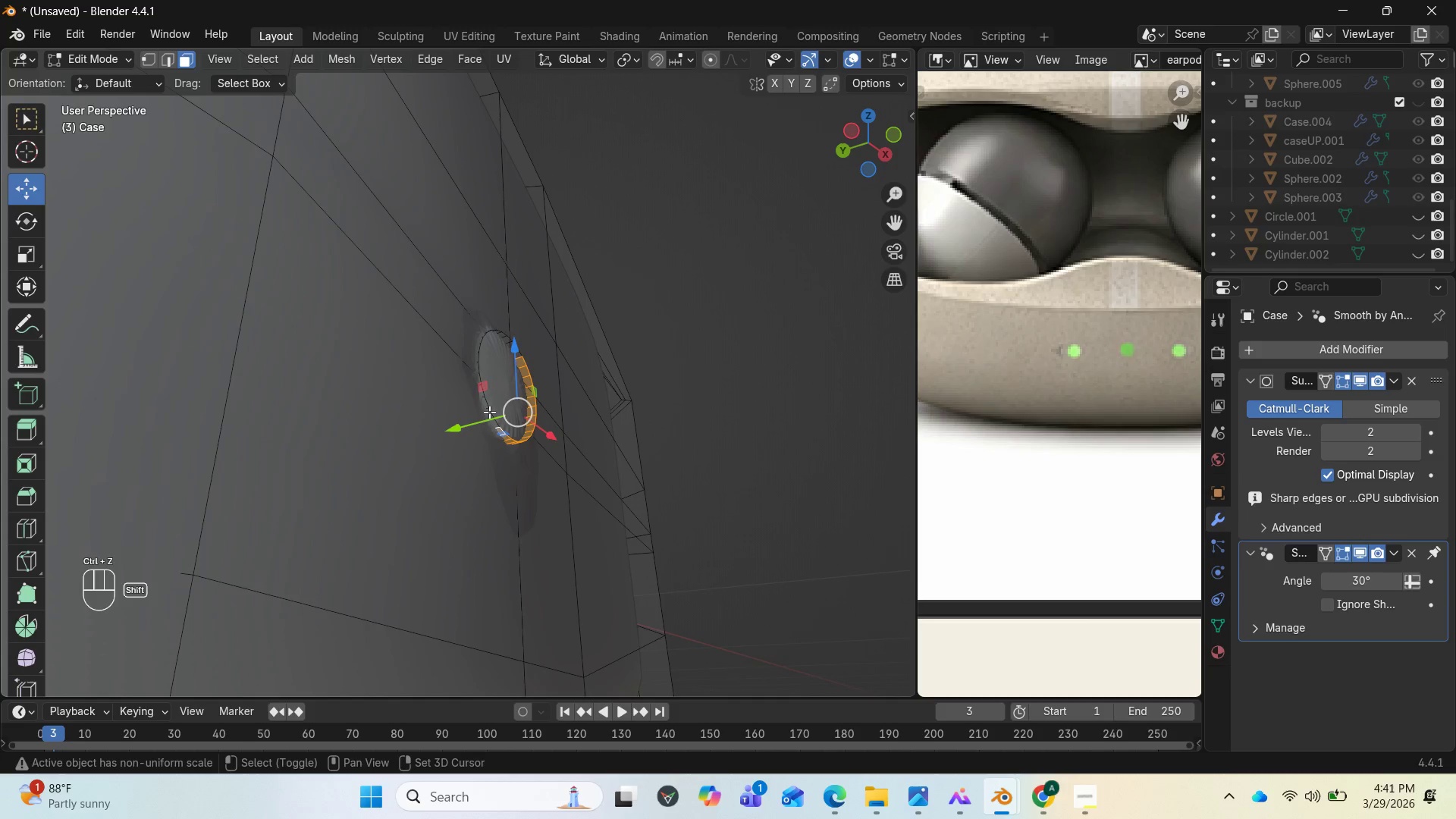 
hold_key(key=ShiftLeft, duration=1.89)
left_click([486, 406])
 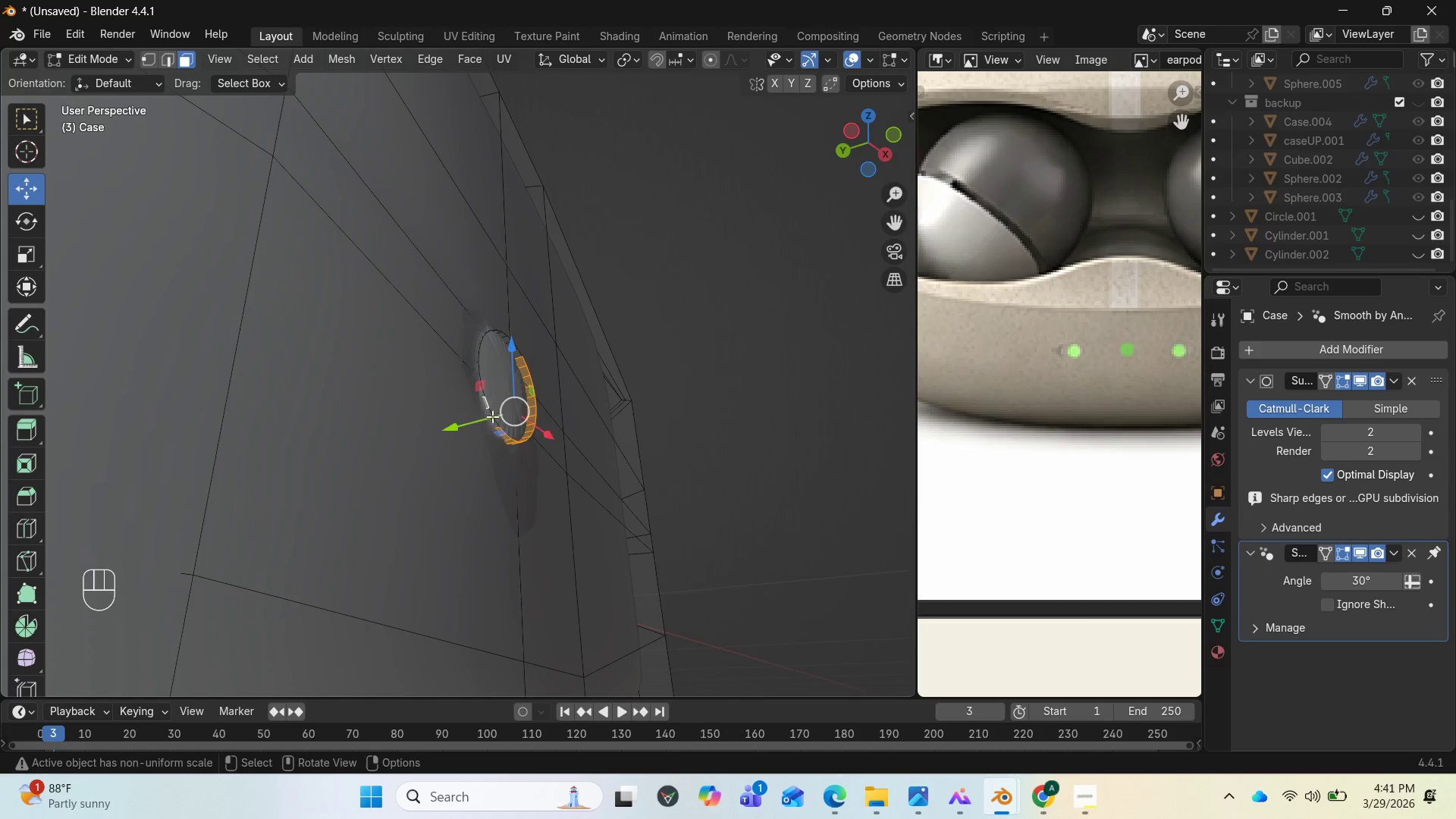 
key(Control+Z)
 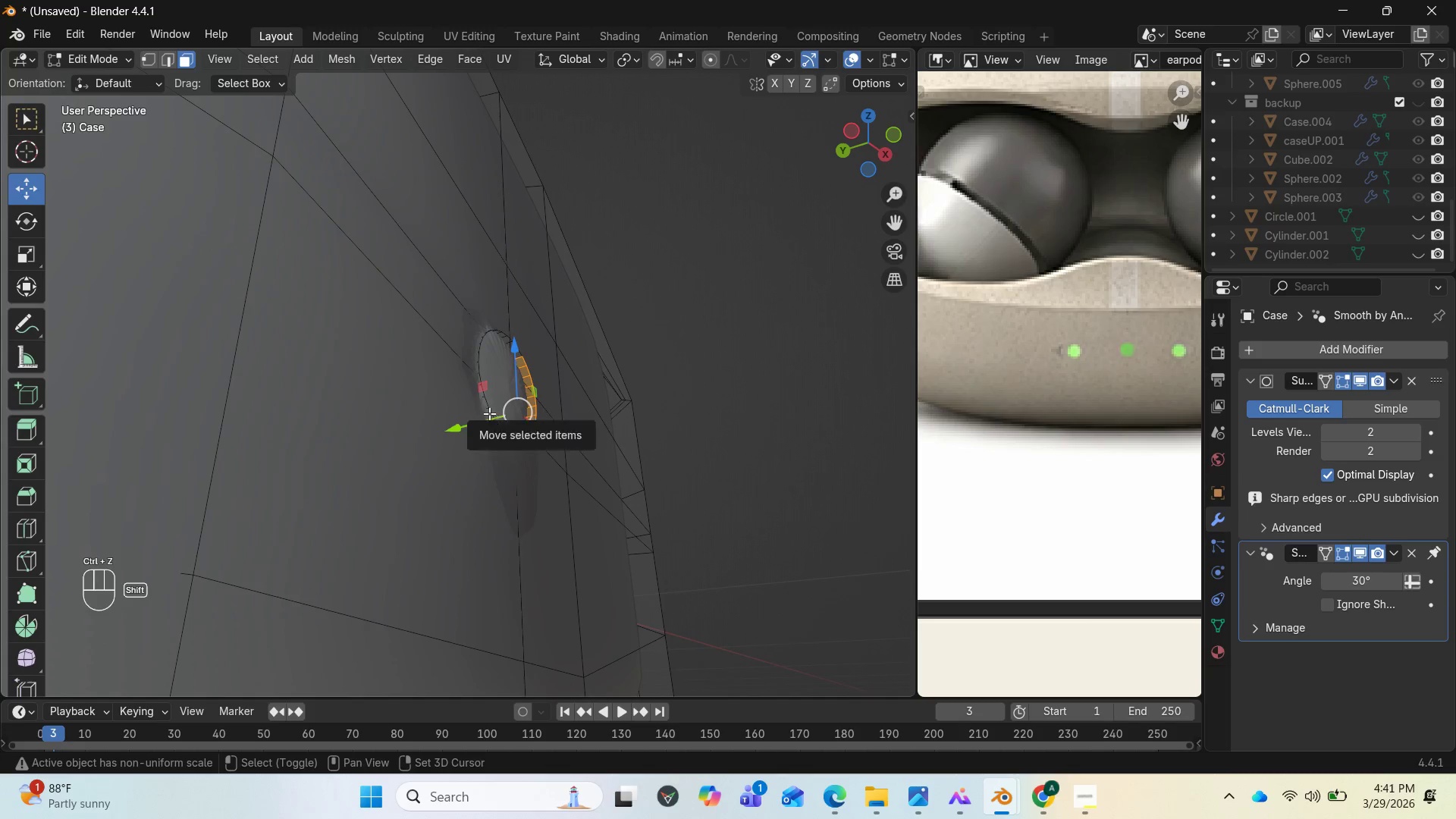 
hold_key(key=ShiftLeft, duration=1.08)
 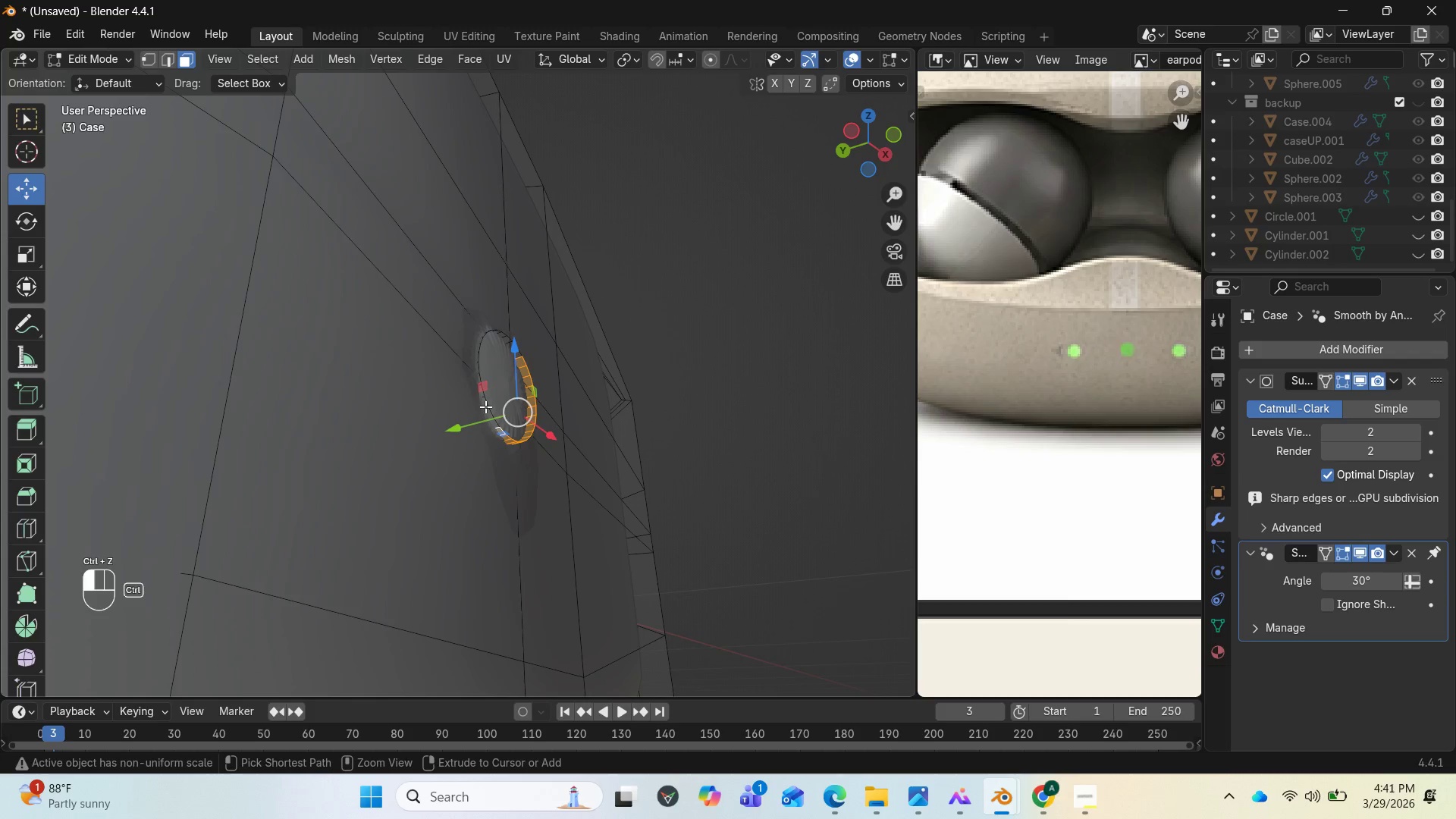 
hold_key(key=ControlLeft, duration=0.78)
left_click([485, 406])
 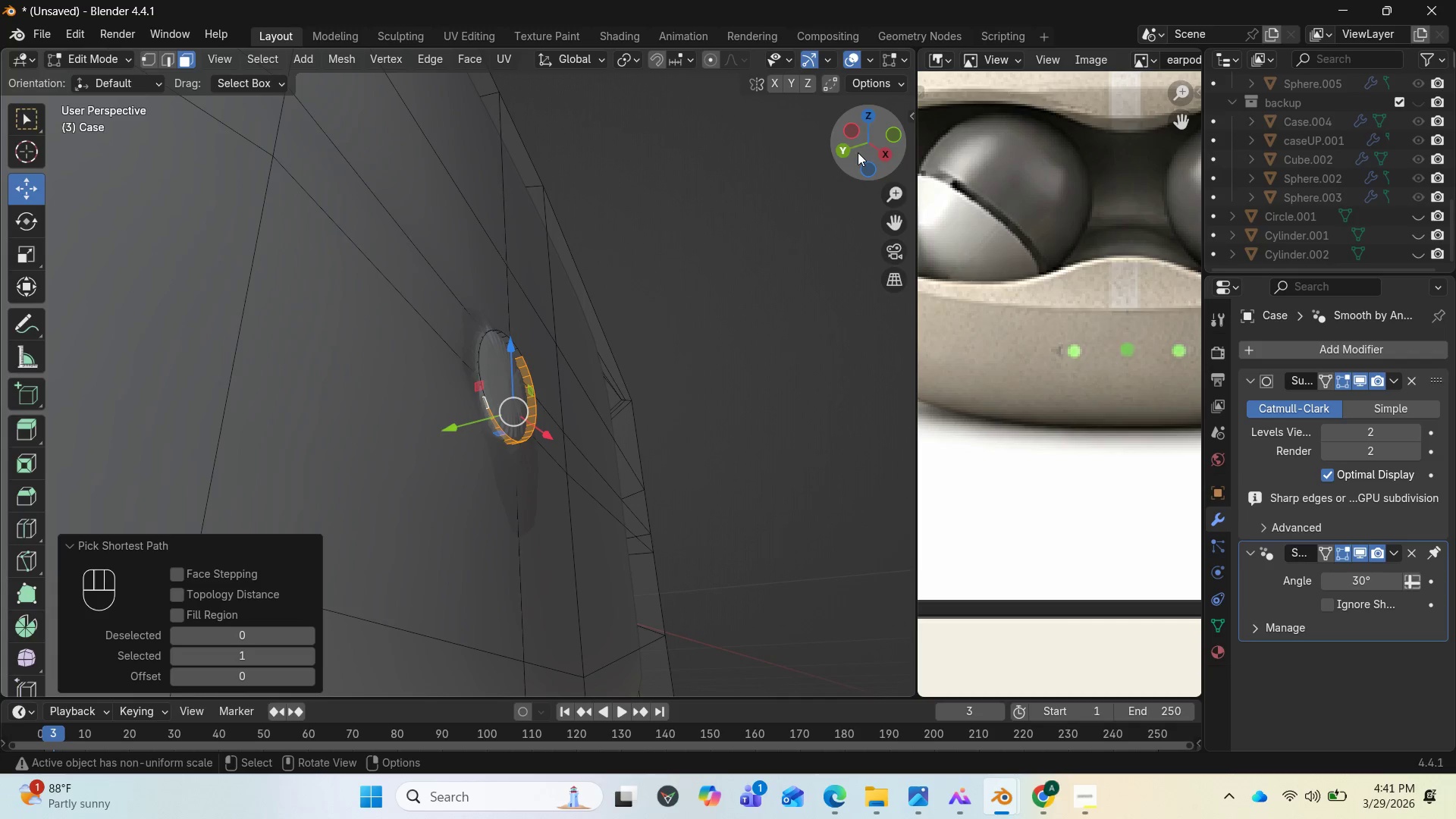 
left_click_drag(start_coordinate=[860, 150], to_coordinate=[607, 242])
 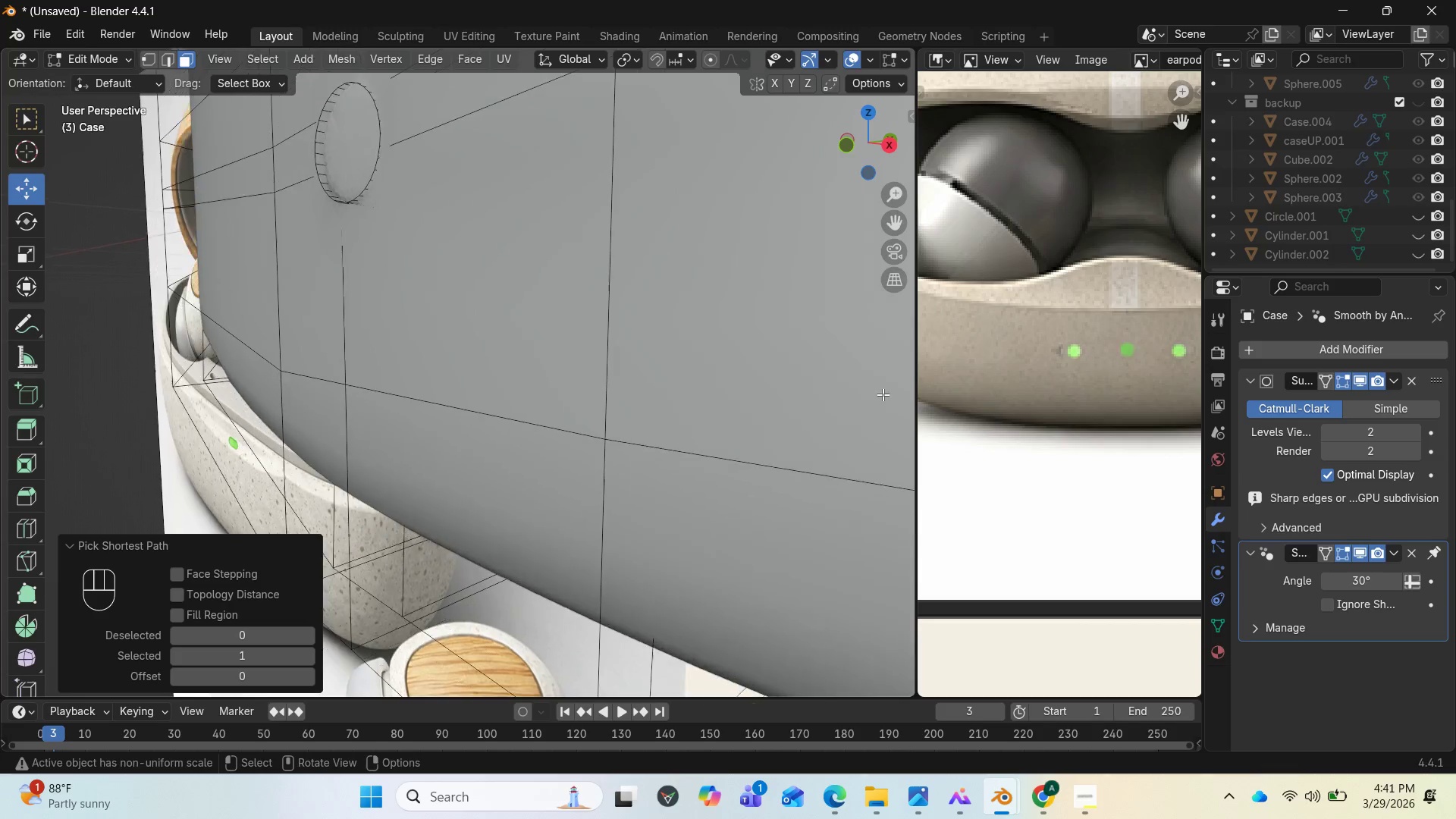 
scroll: coordinate [789, 375], scroll_direction: down, amount: 5.0
 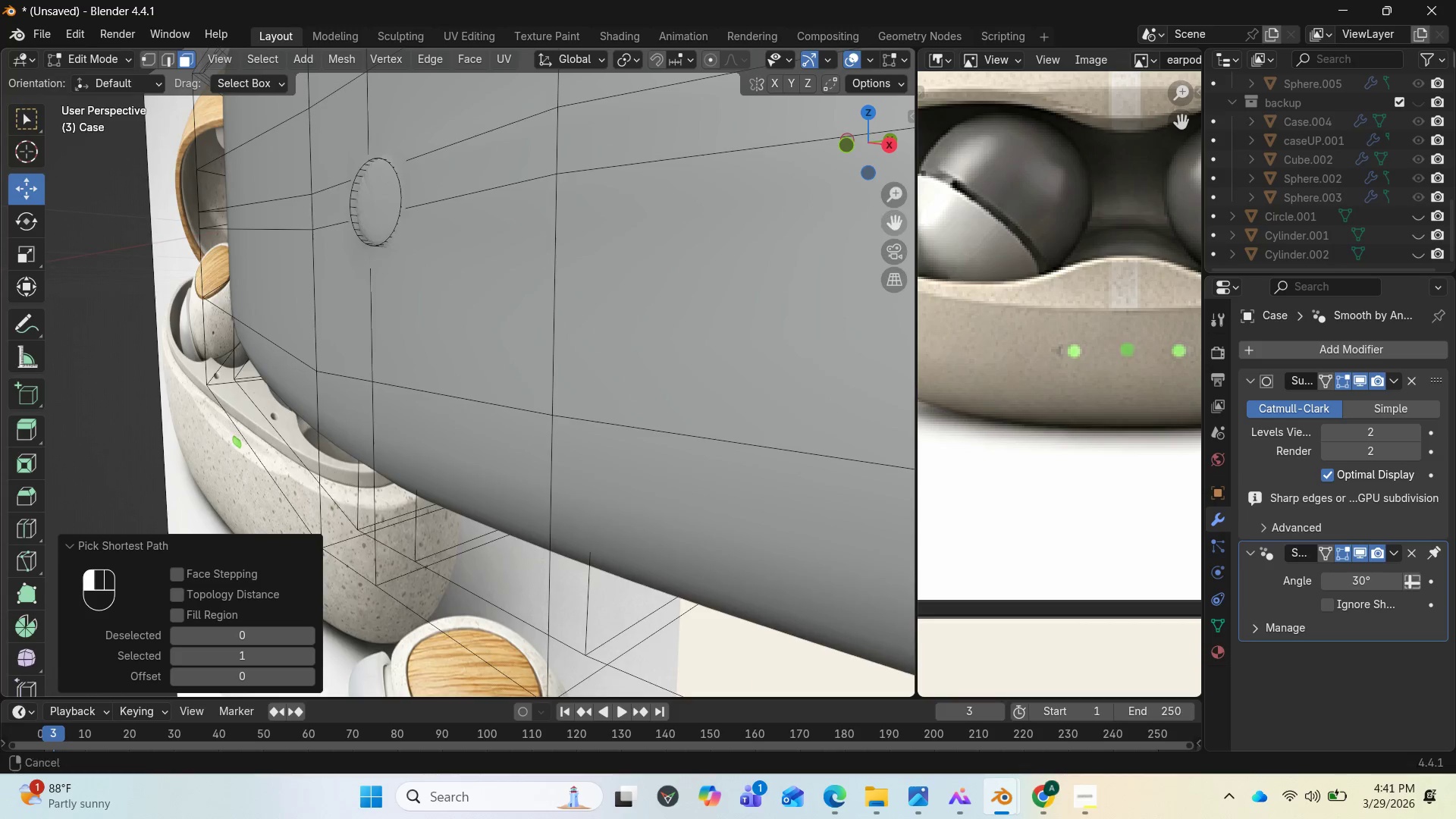 
left_click_drag(start_coordinate=[889, 218], to_coordinate=[330, 469])
 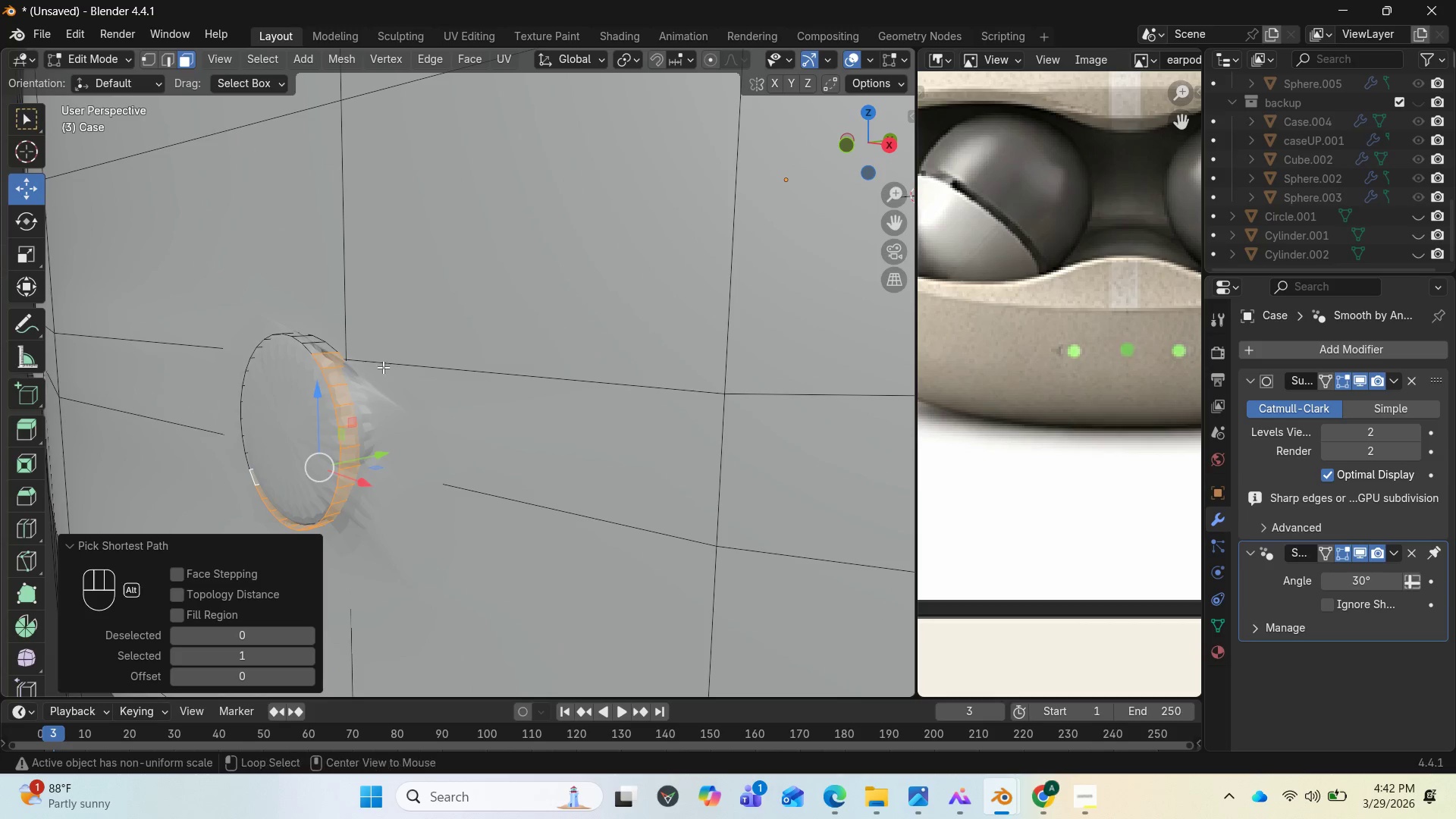 
hold_key(key=AltLeft, duration=3.09)
left_click([318, 349])
 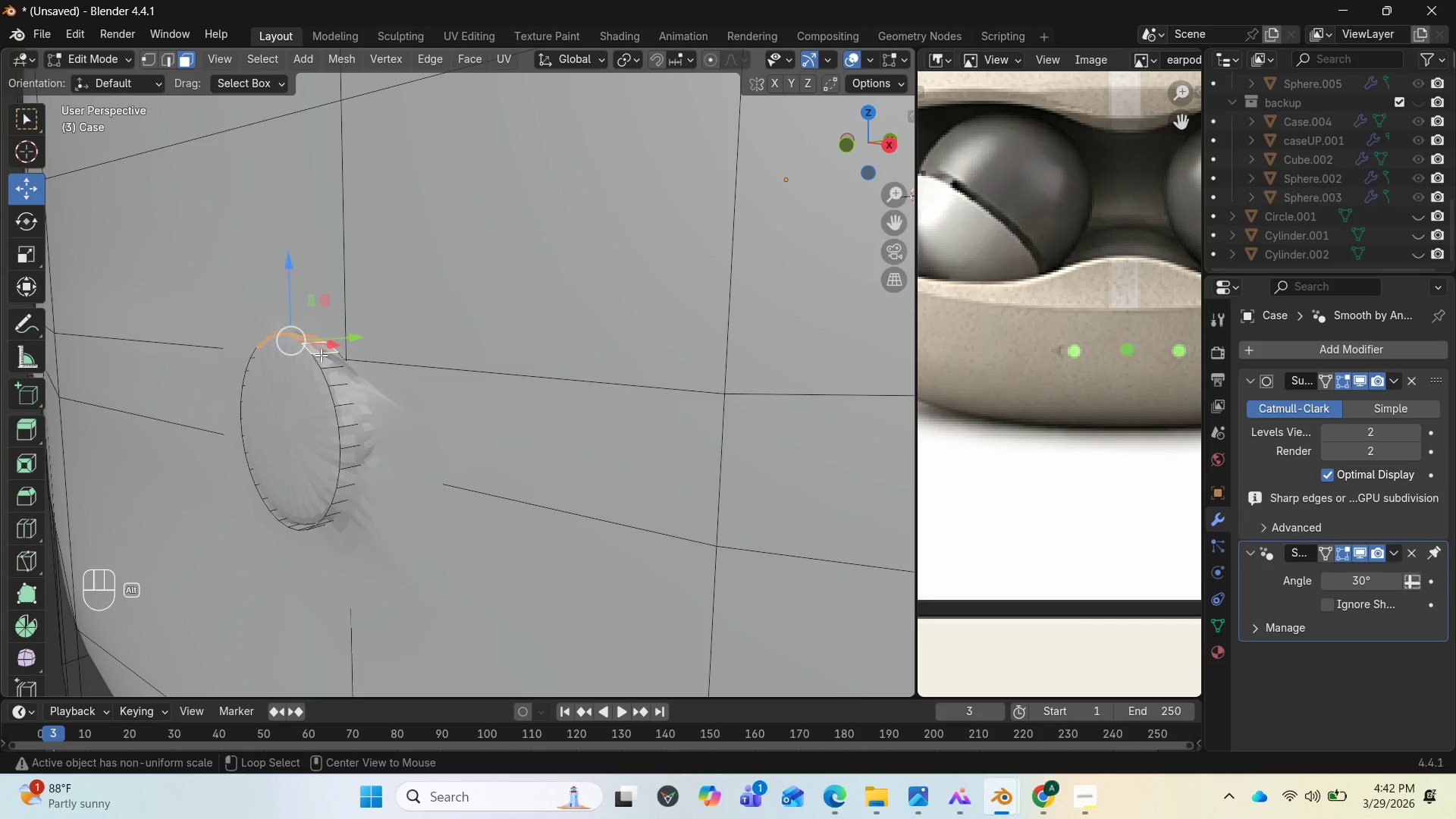 
left_click([321, 355])
 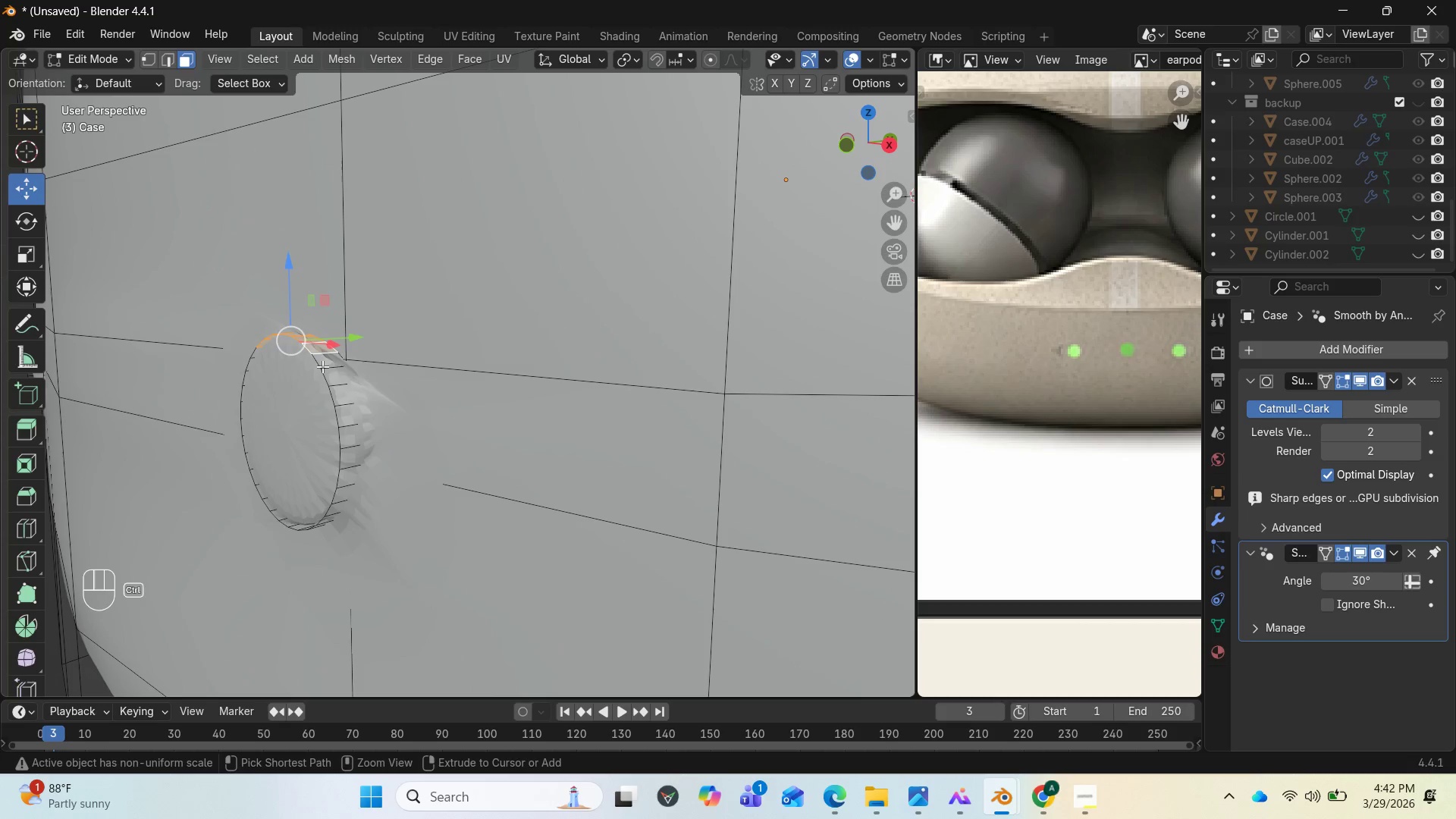 
key(Control+Z)
 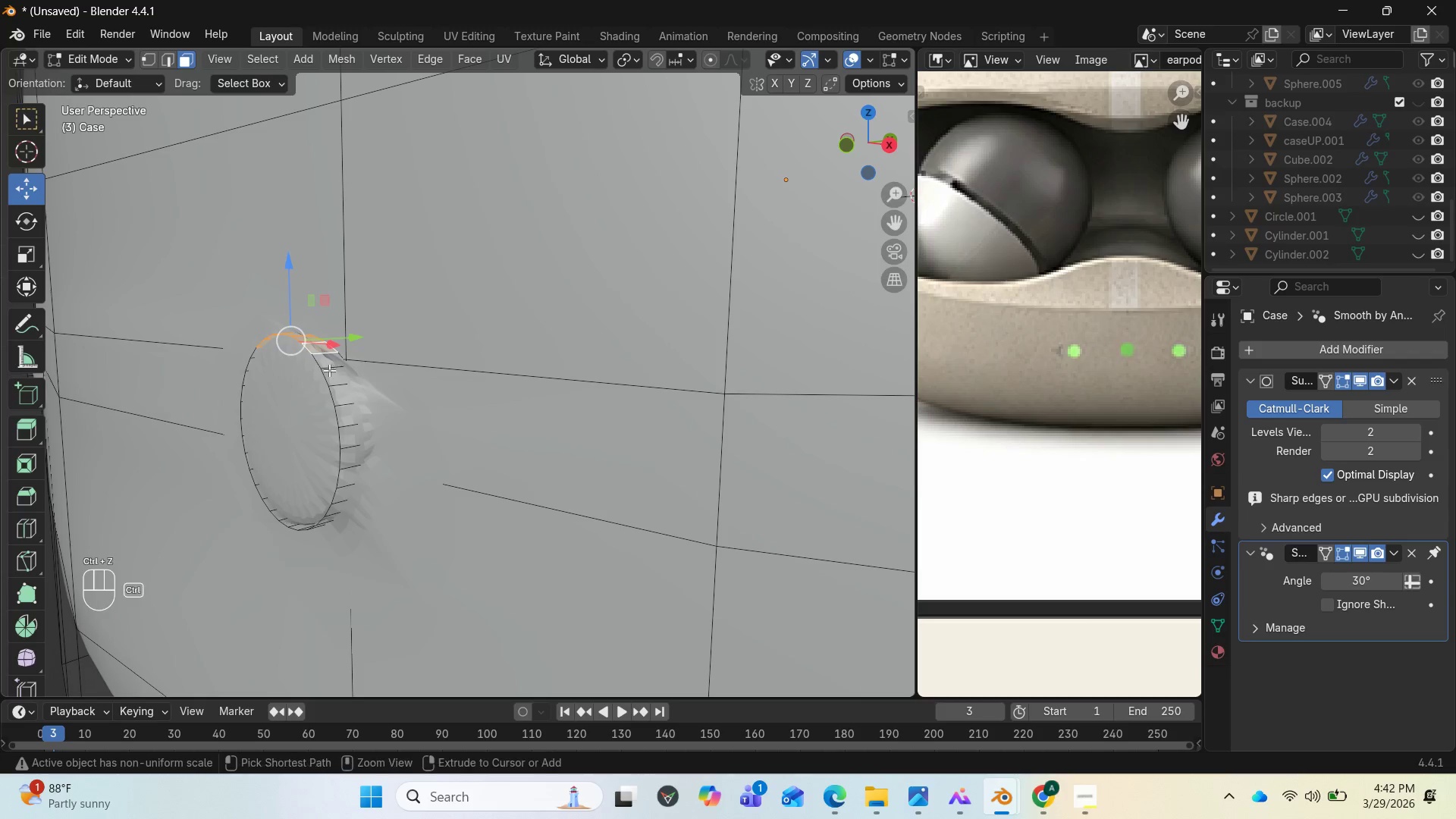 
key(Control+Z)
 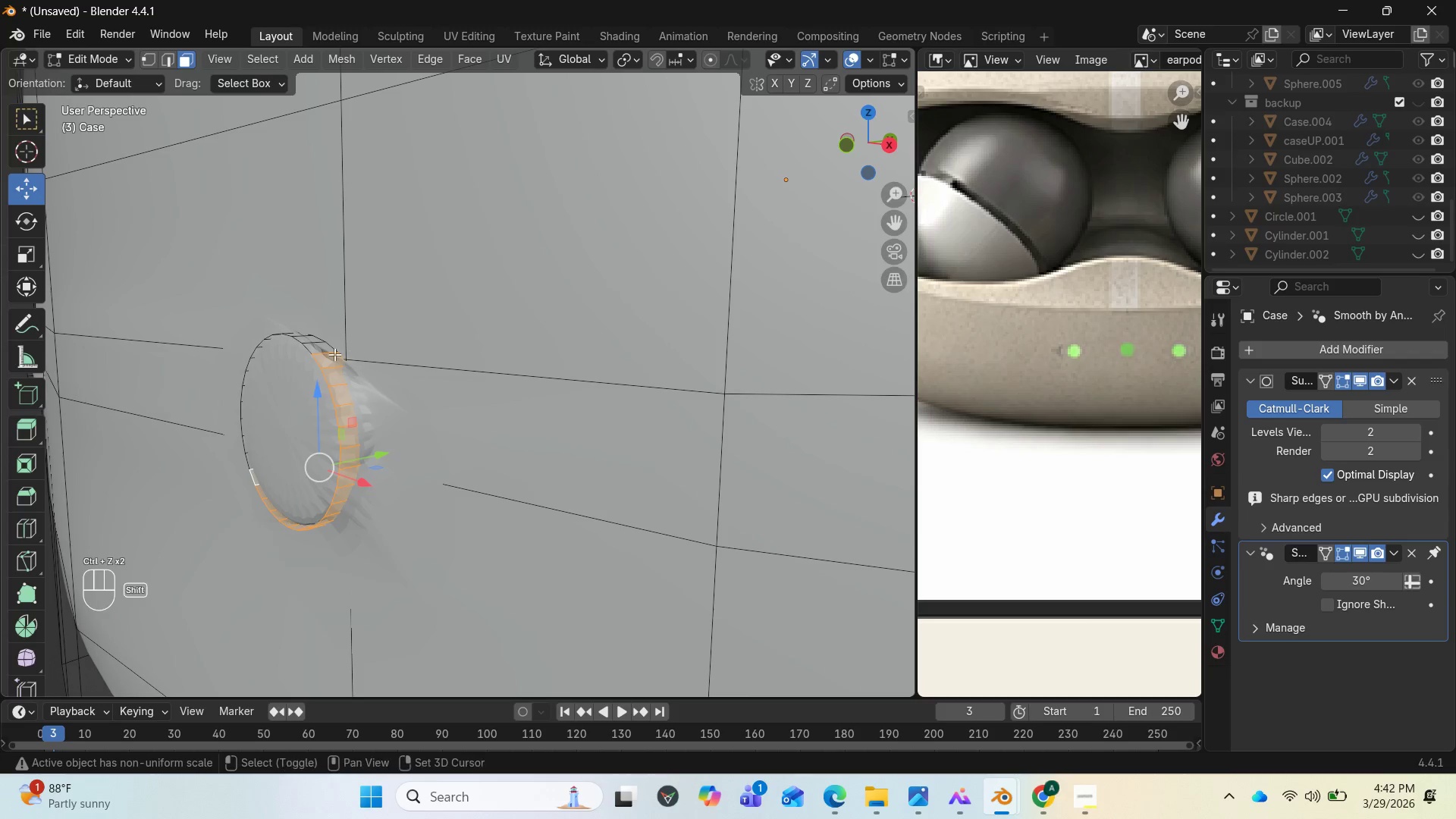 
hold_key(key=ShiftLeft, duration=2.38)
 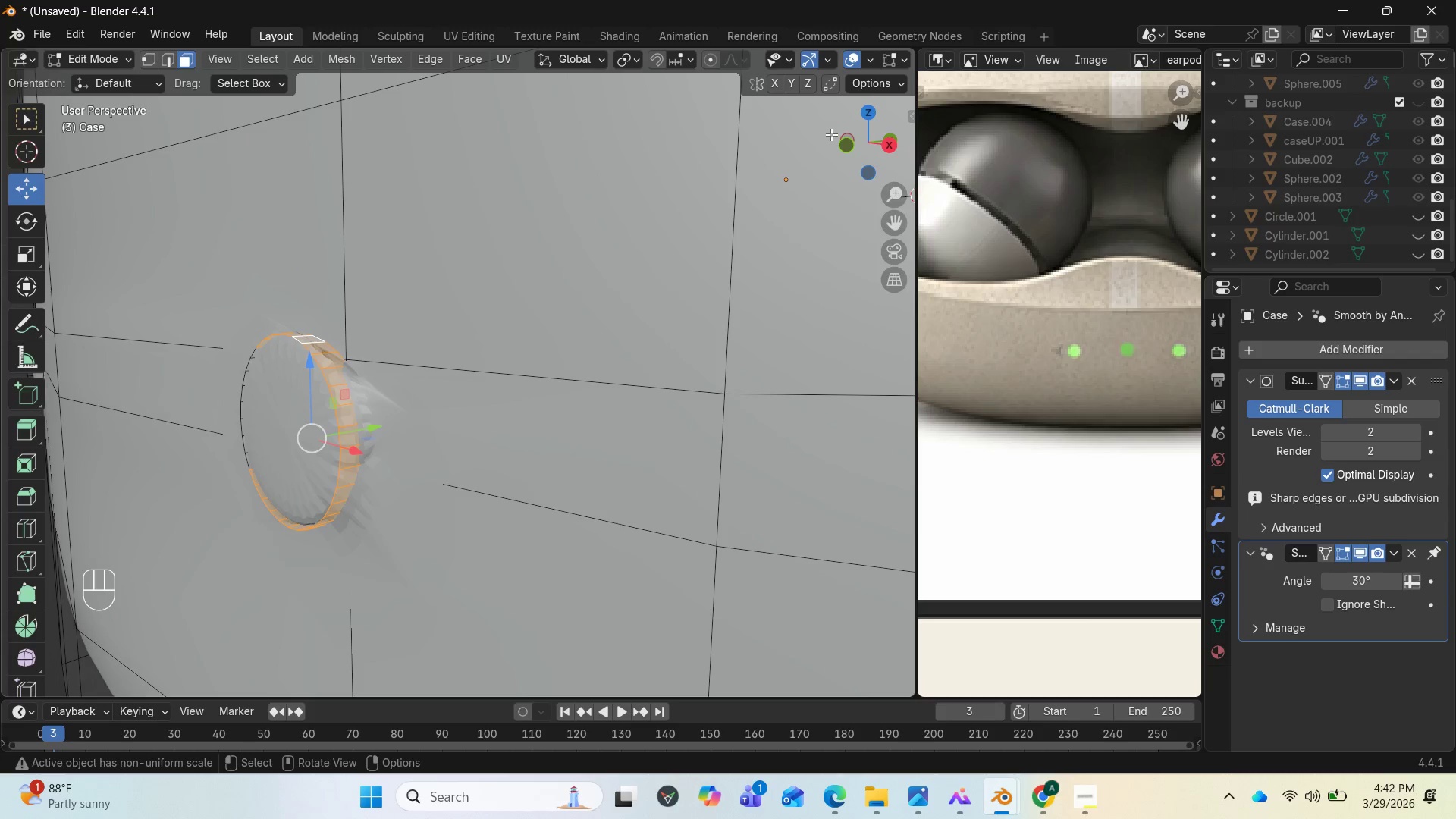 
hold_key(key=AltLeft, duration=1.51)
 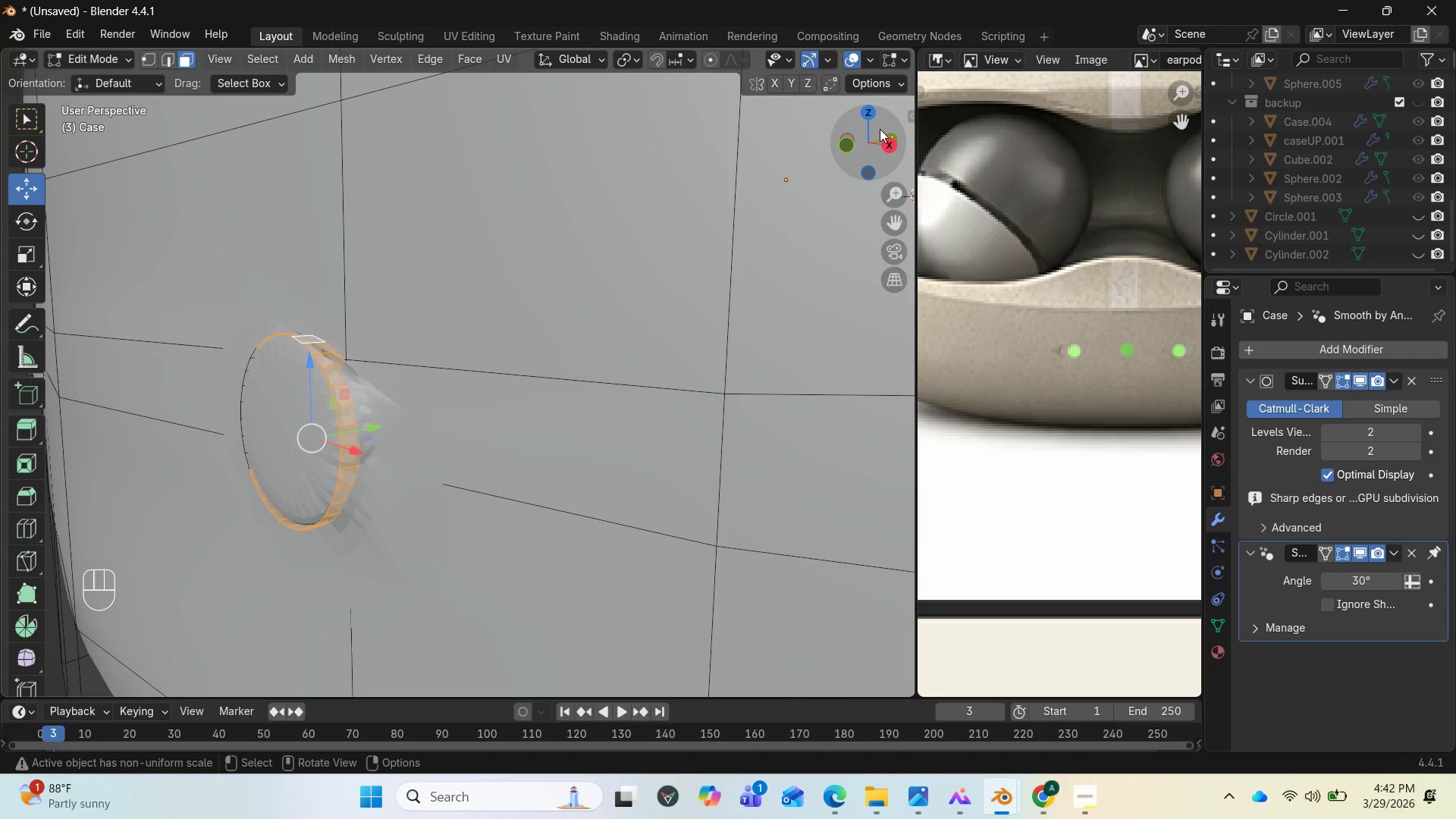 
left_click_drag(start_coordinate=[883, 132], to_coordinate=[189, 140])
 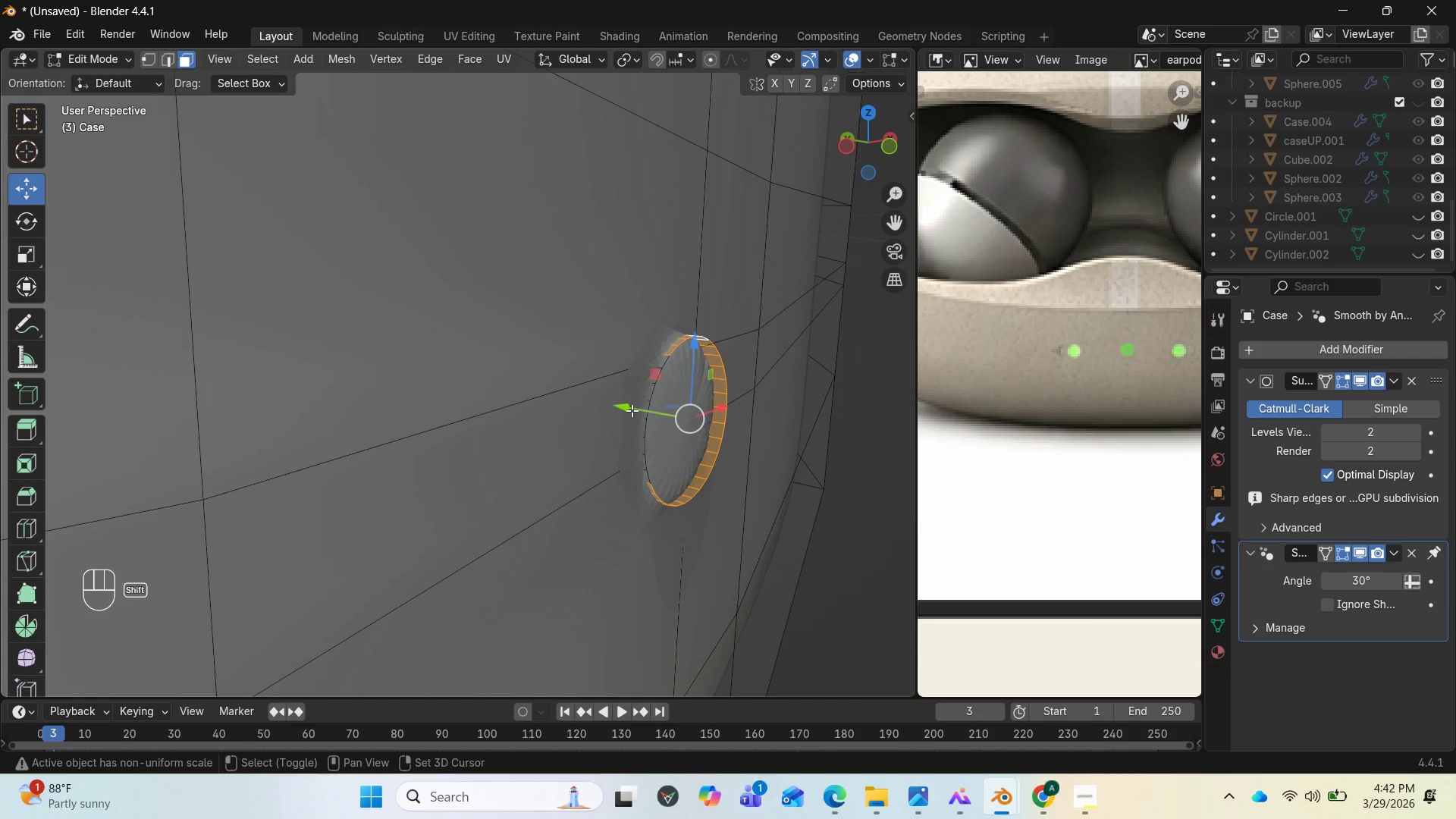 
hold_key(key=ShiftLeft, duration=6.58)
hold_key(key=AltLeft, duration=6.11)
left_click([649, 394])
 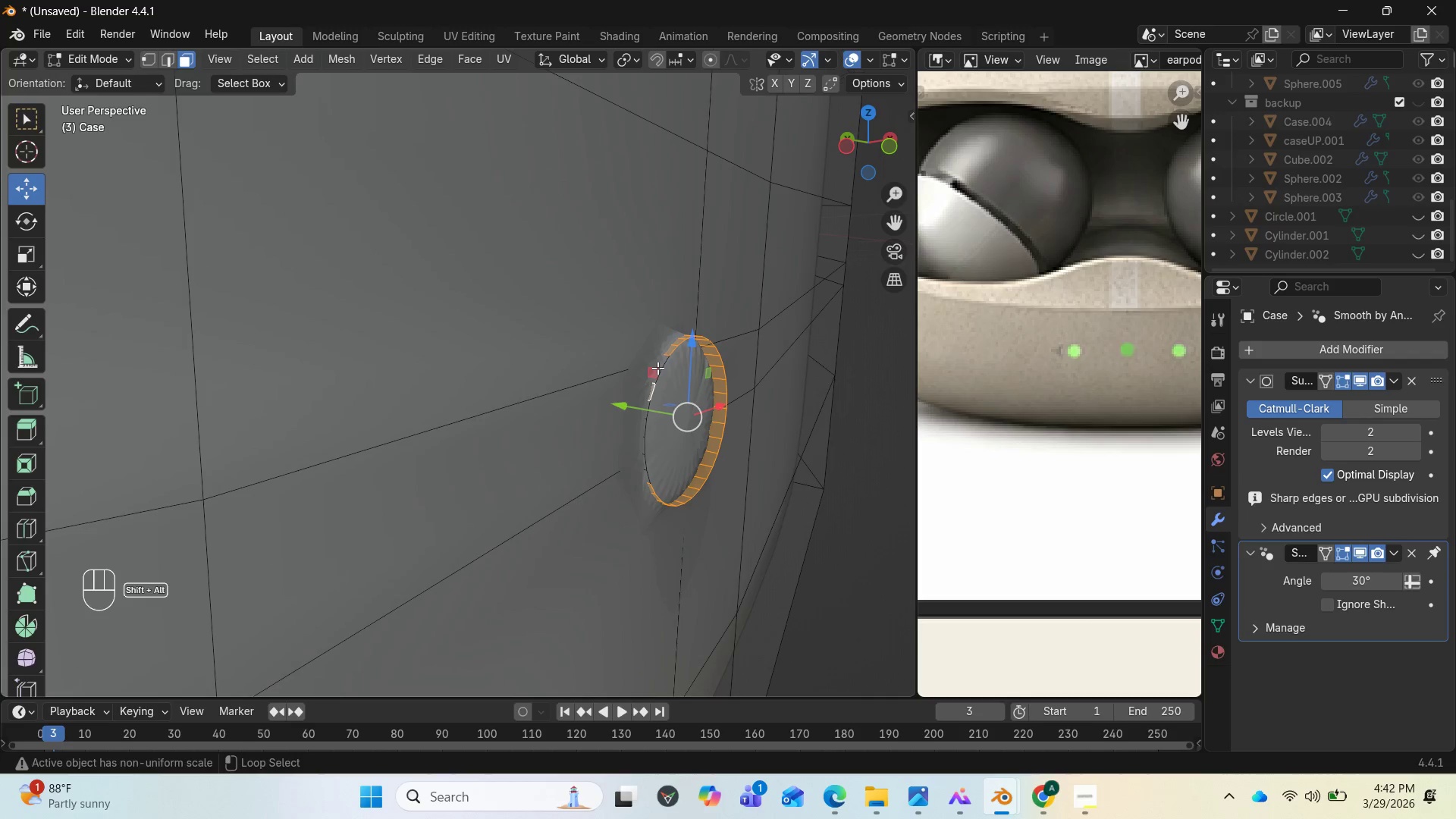 
left_click([657, 368])
 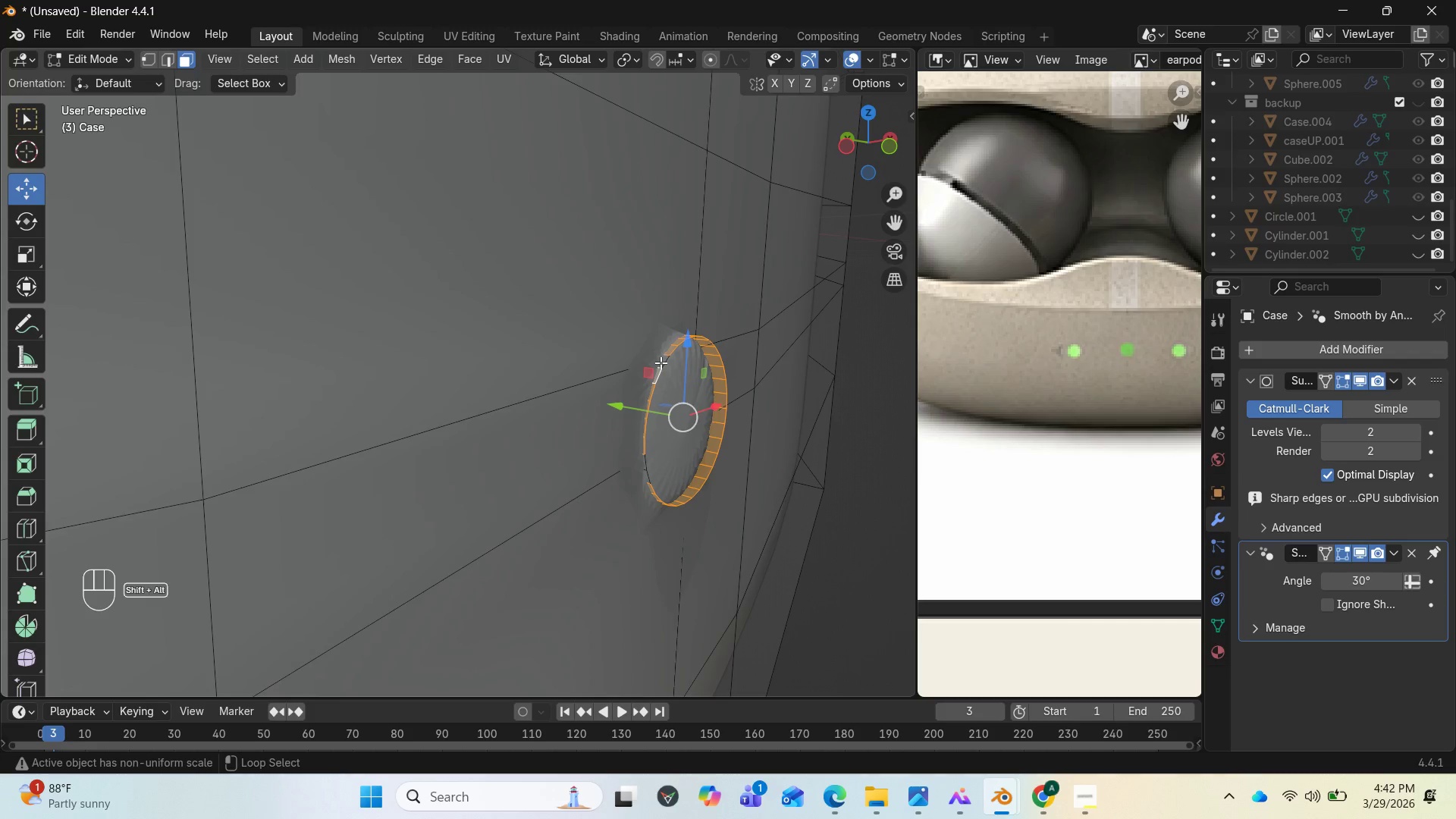 
left_click([661, 362])
 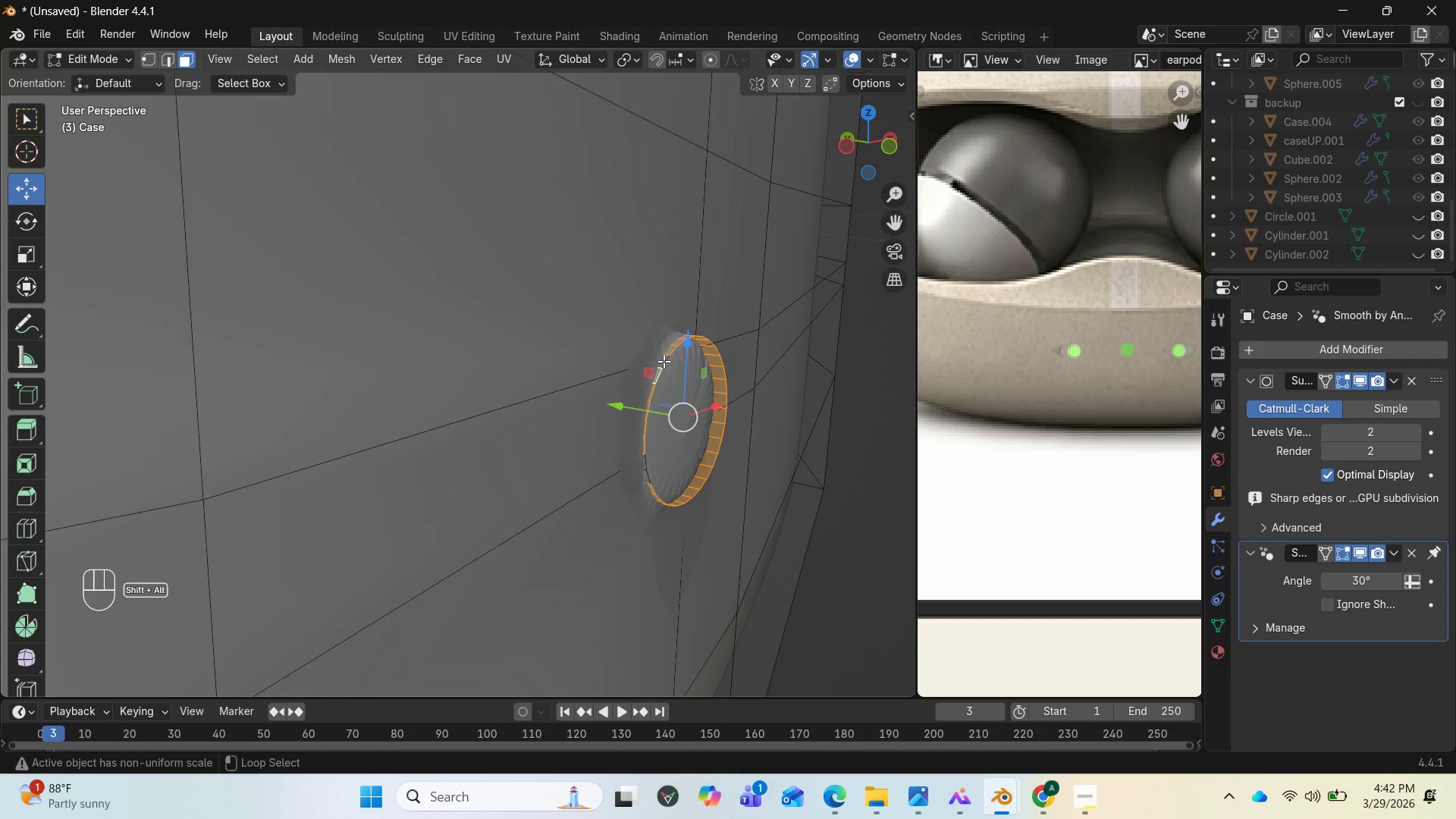 
left_click([664, 361])
 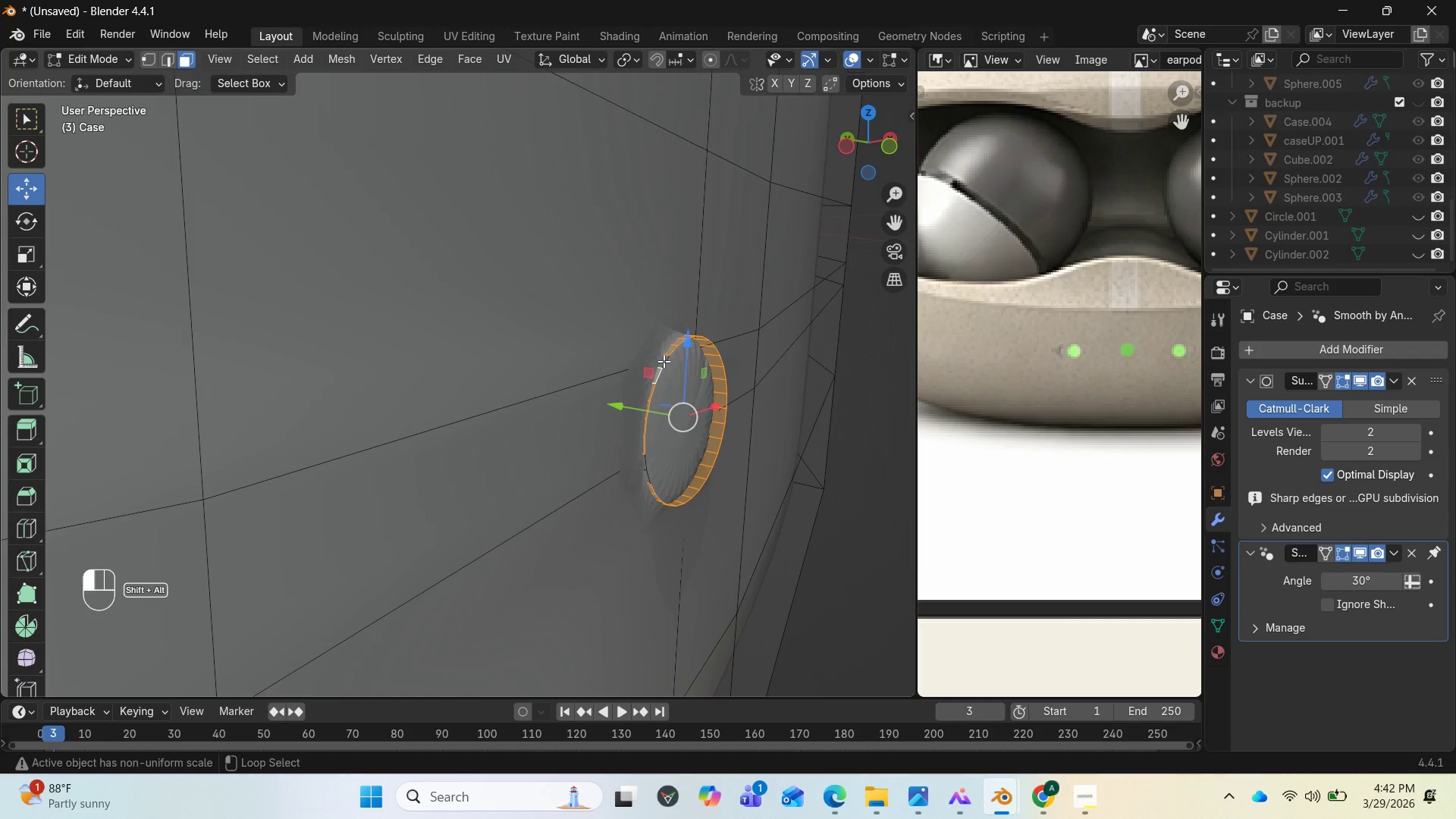 
left_click([664, 361])
 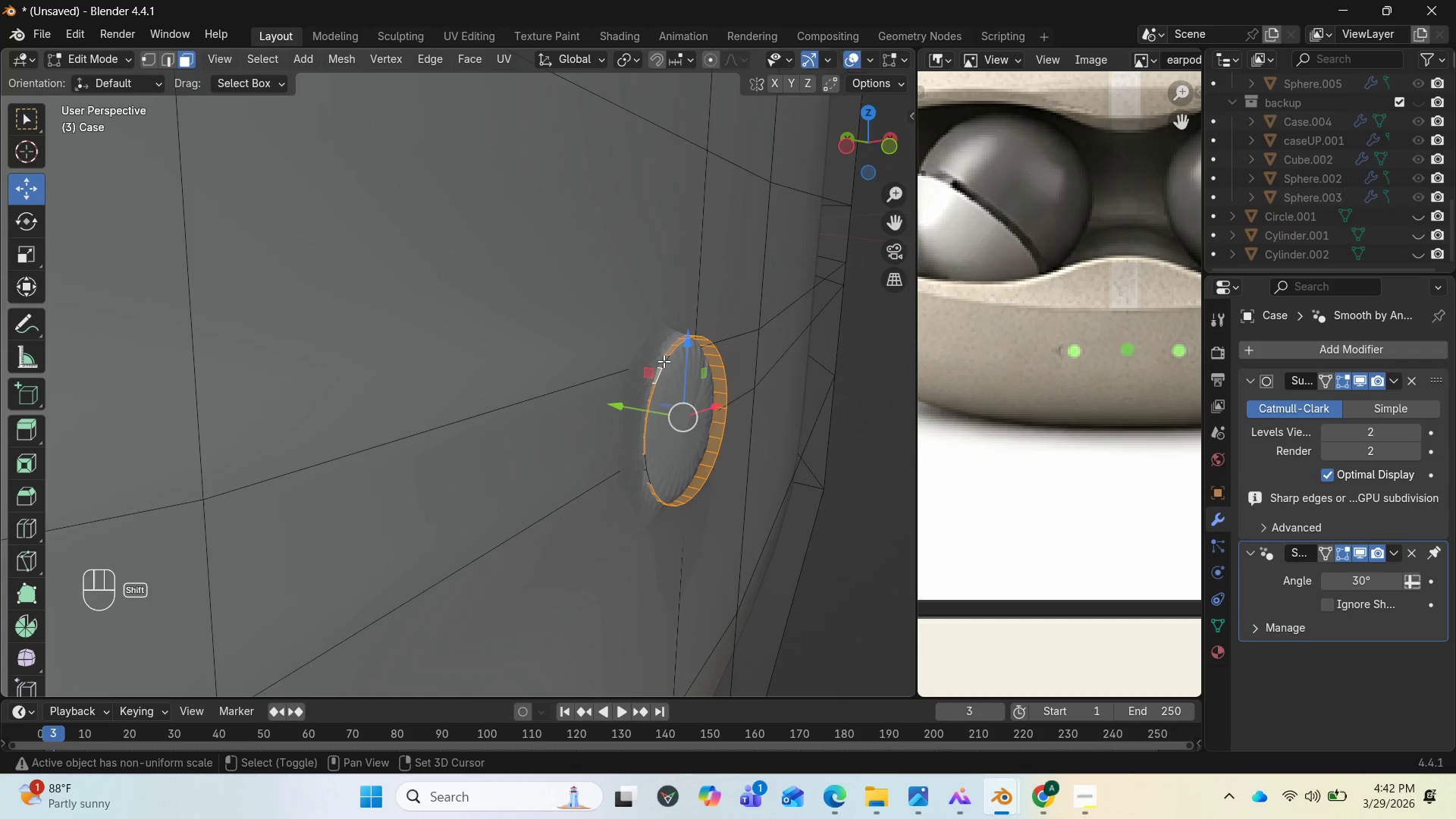 
hold_key(key=ShiftLeft, duration=0.8)
left_click([664, 361])
 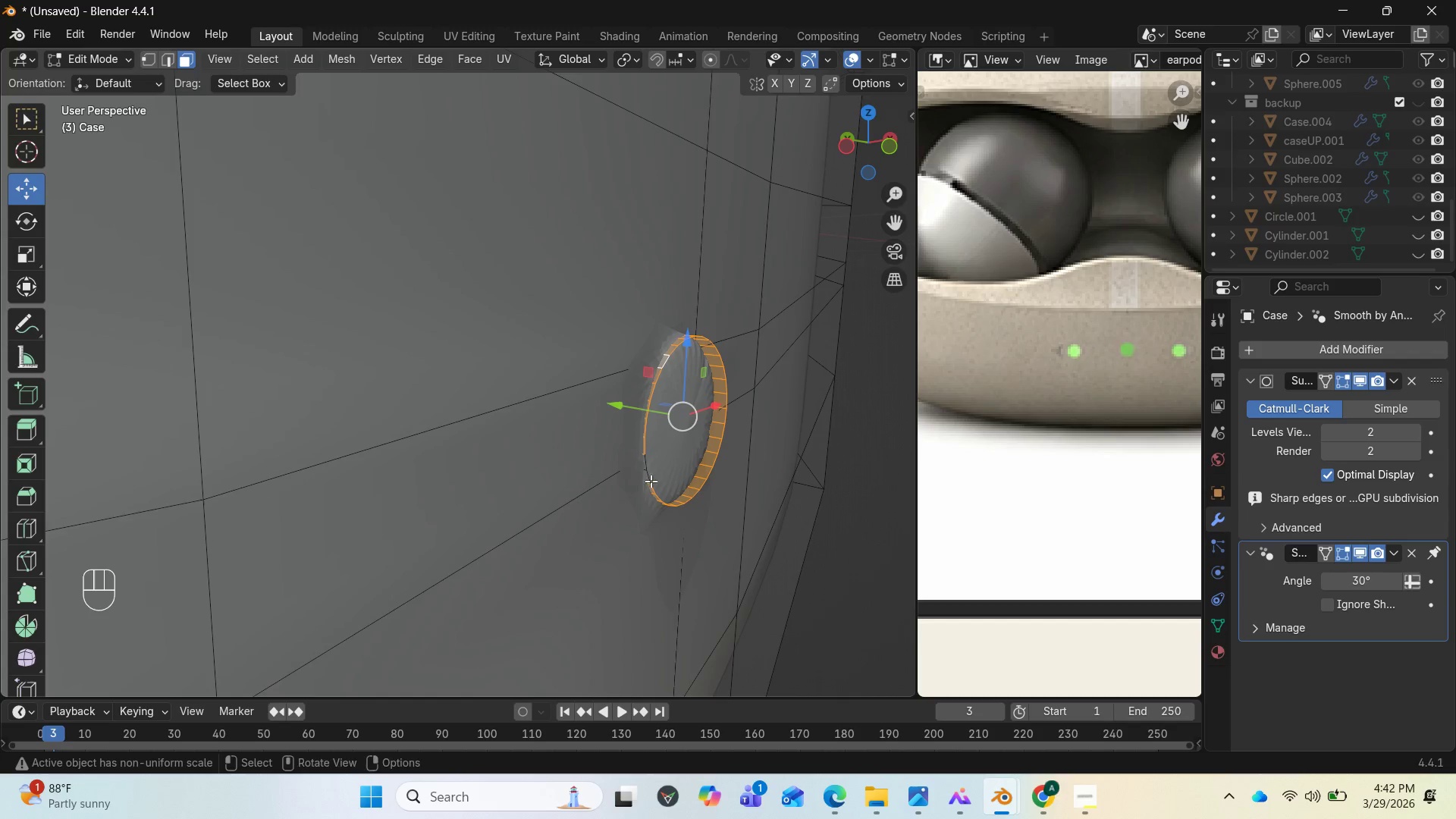 
hold_key(key=ShiftLeft, duration=2.34)
left_click([644, 467])
 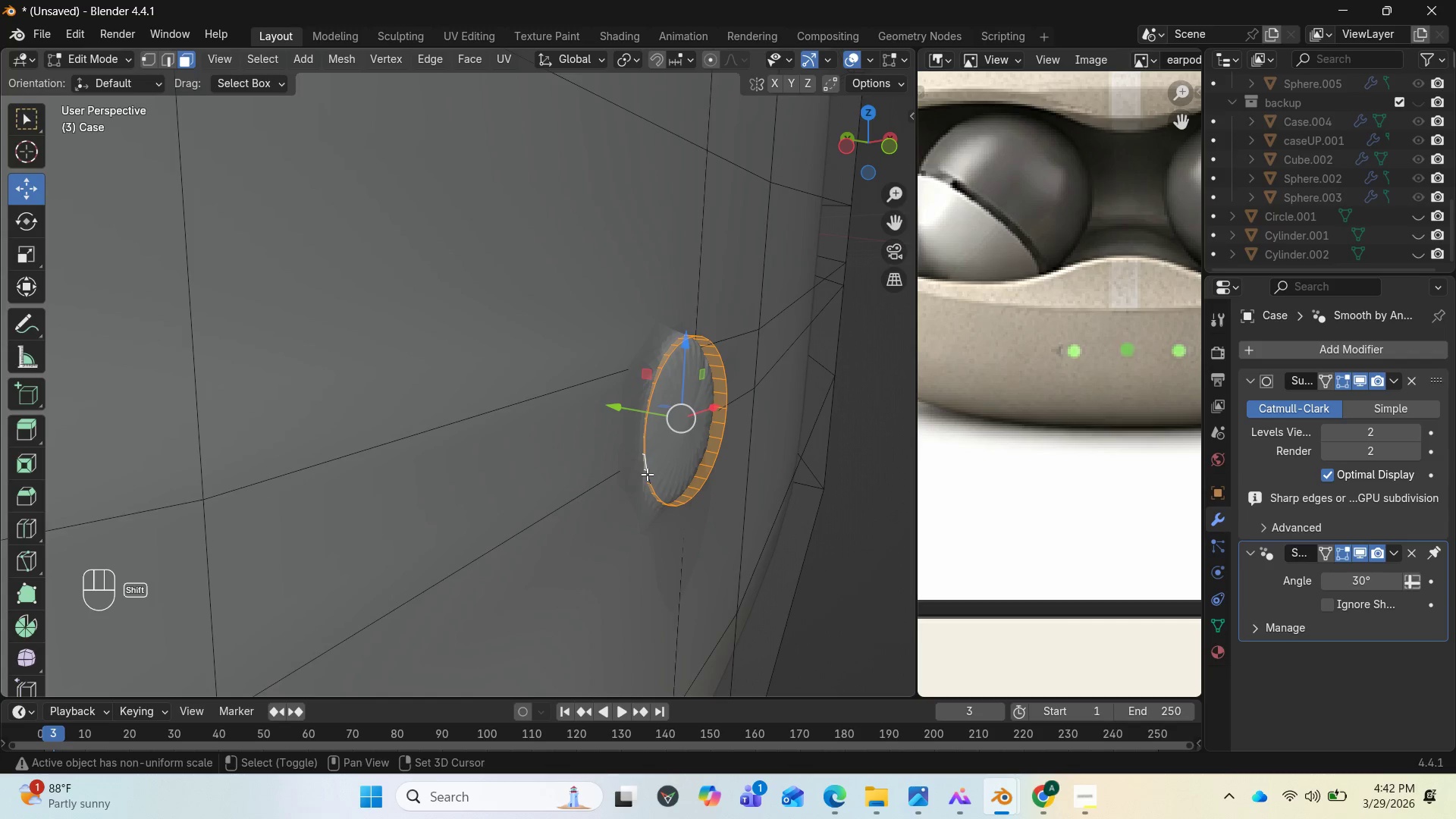 
left_click([647, 474])
 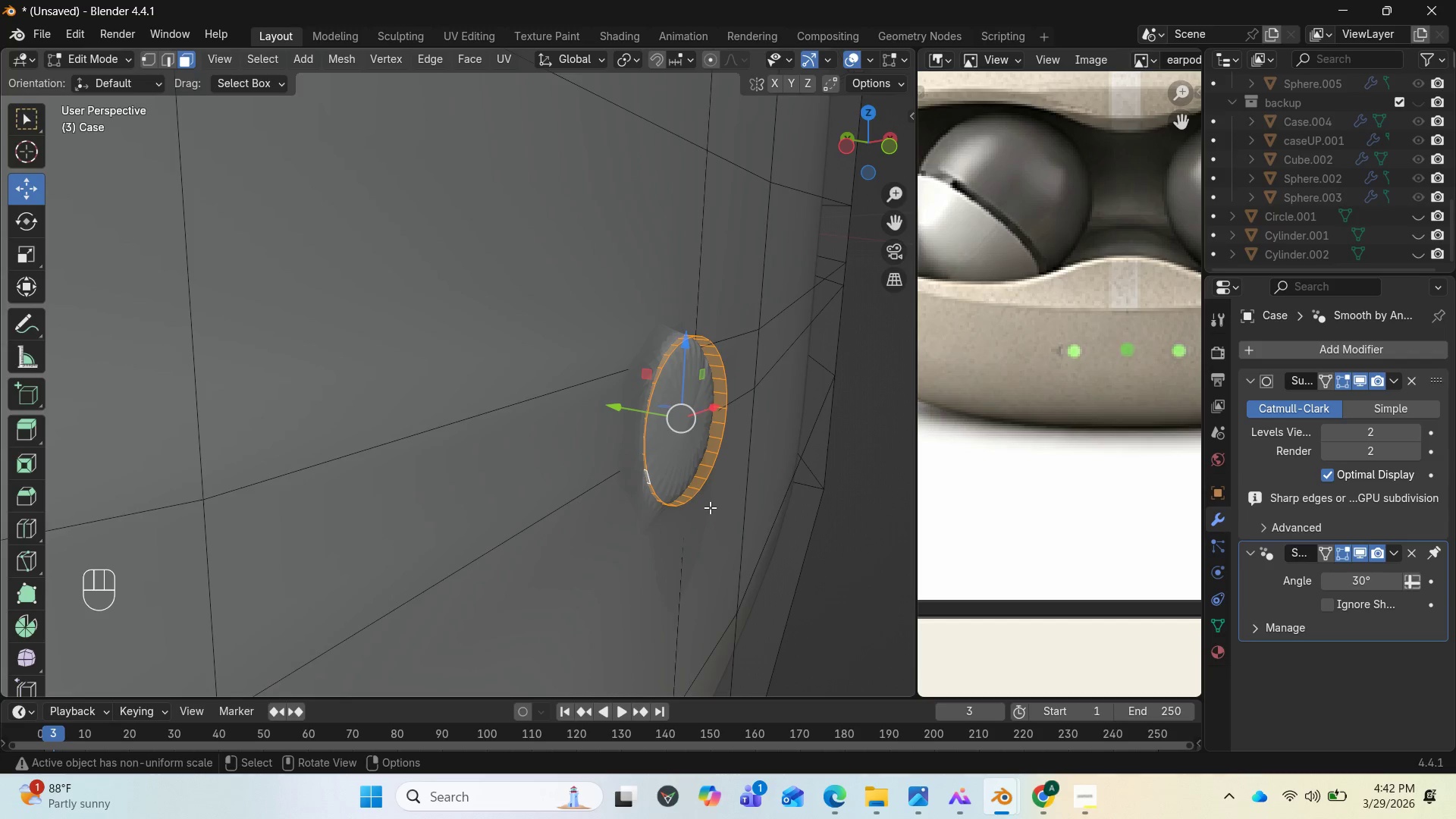 
wait(5.17)
 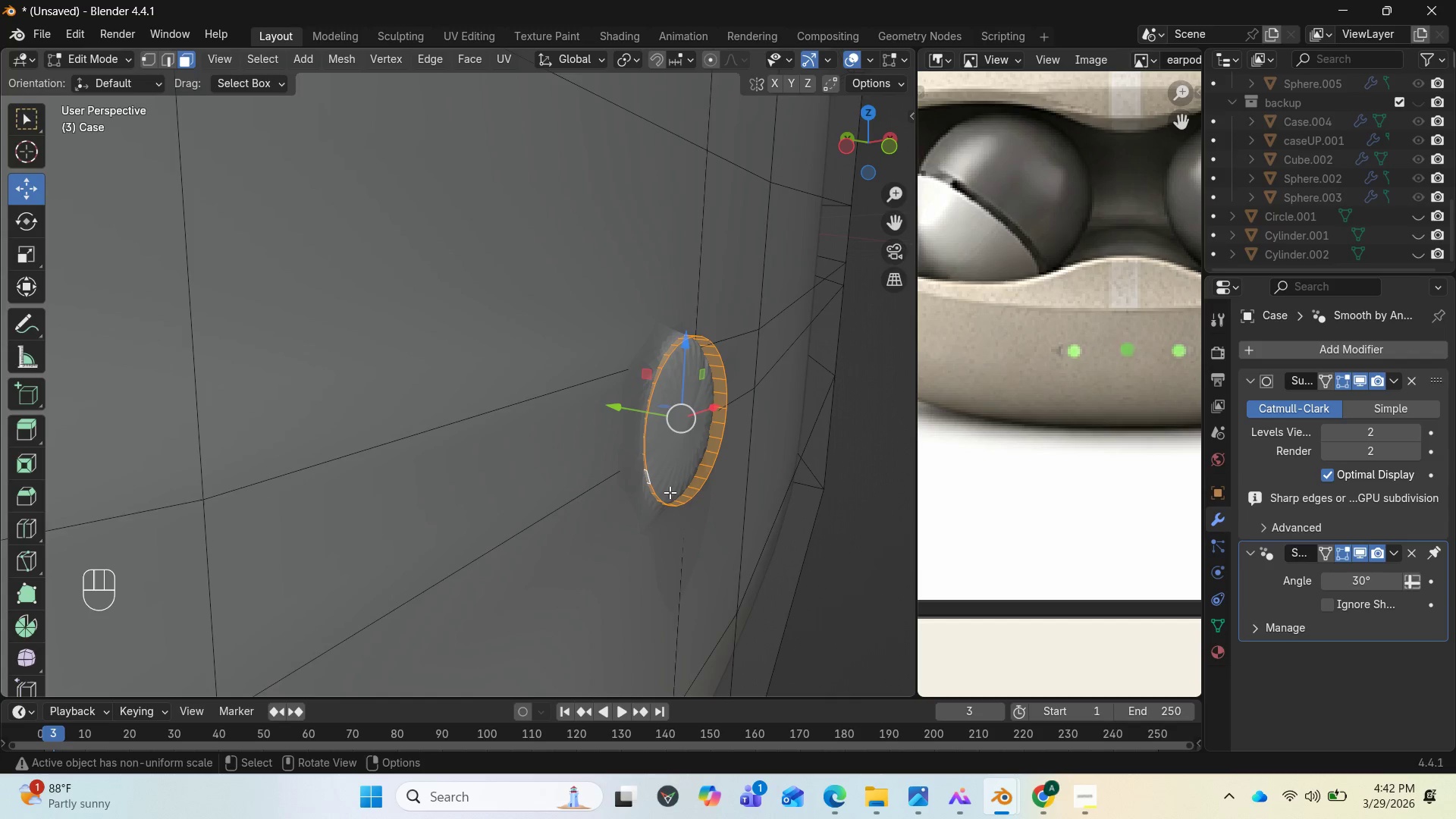 
key(Delete)
 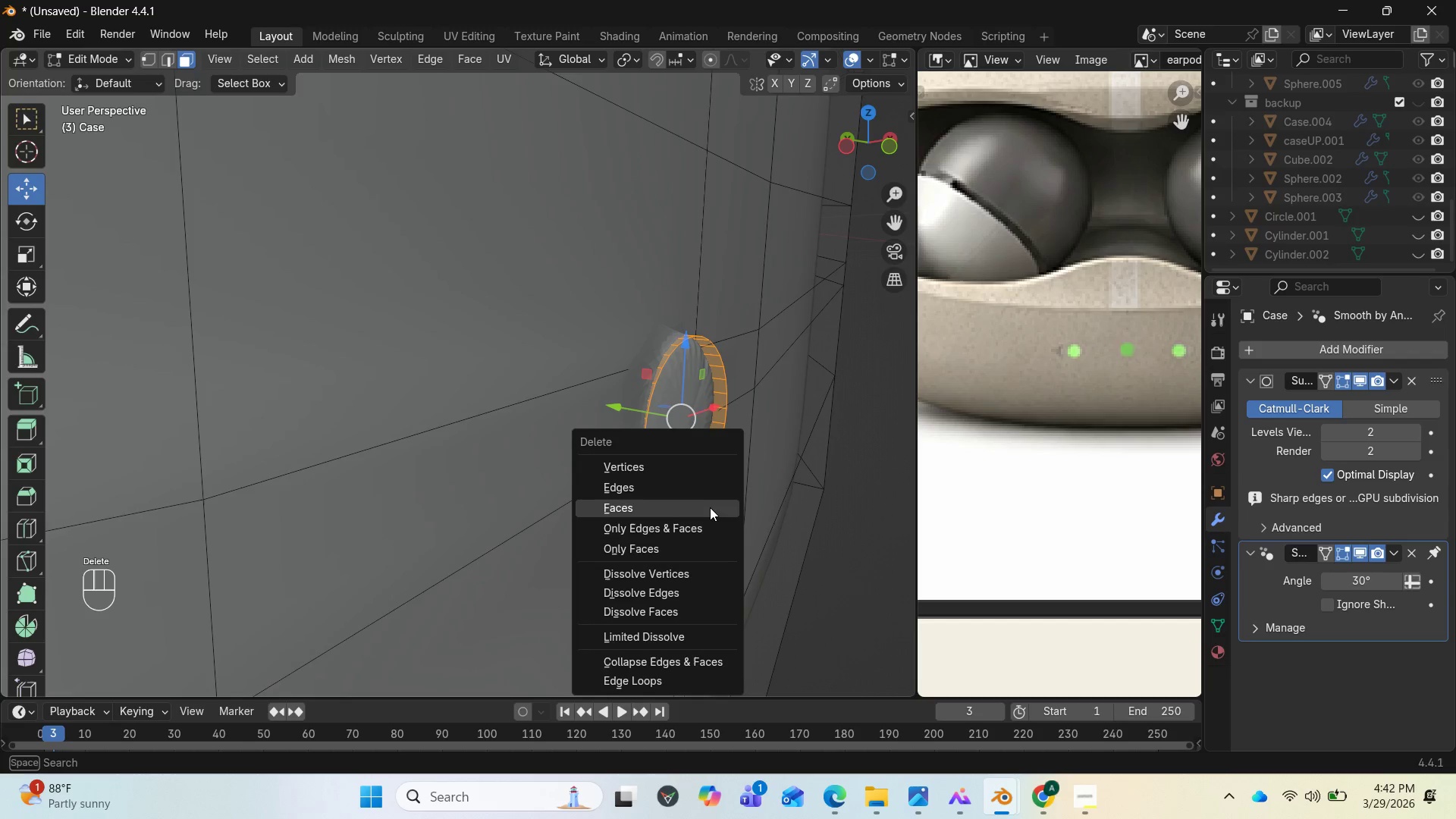 
left_click([710, 507])
 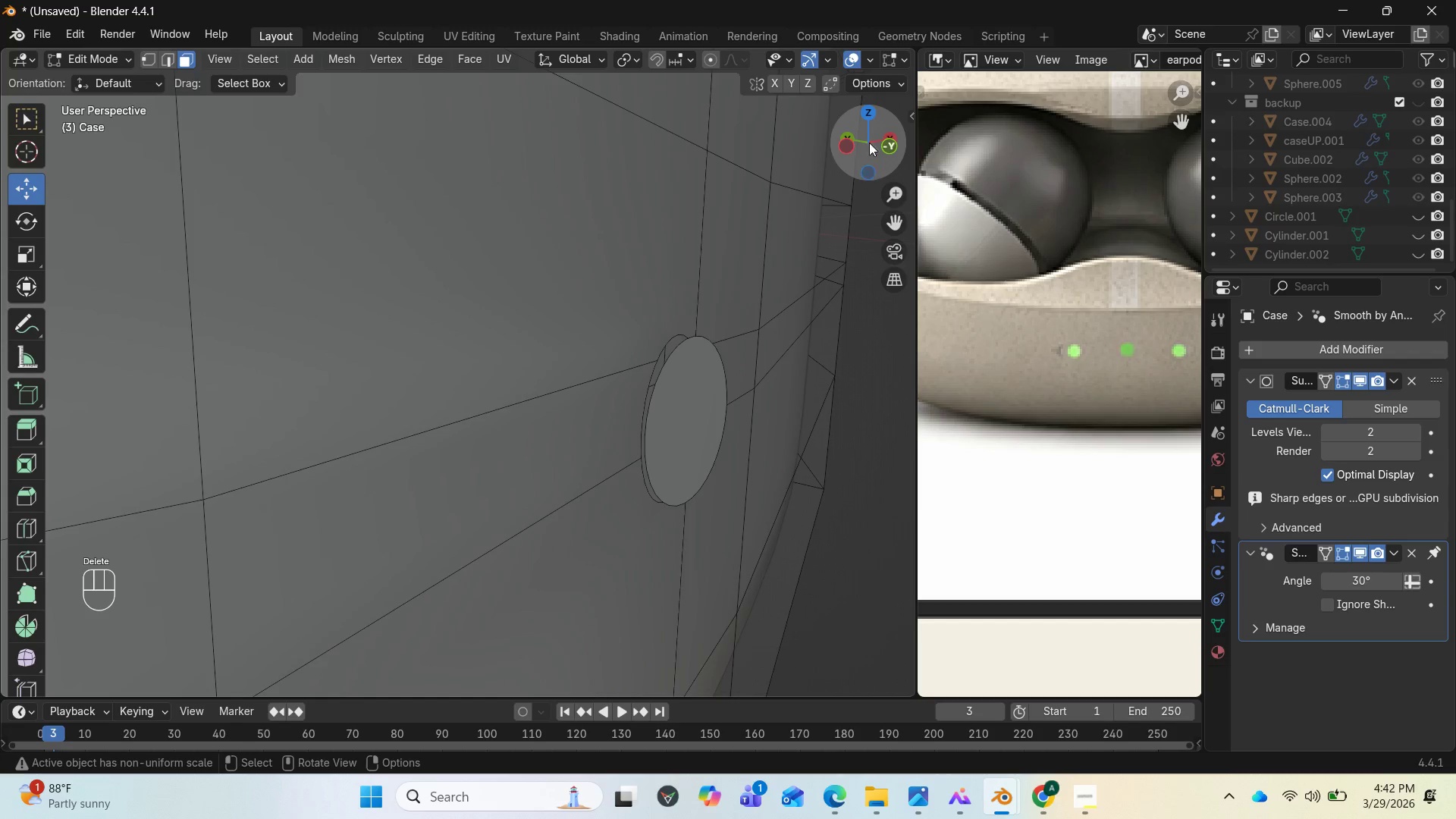 
left_click_drag(start_coordinate=[870, 128], to_coordinate=[792, 96])
 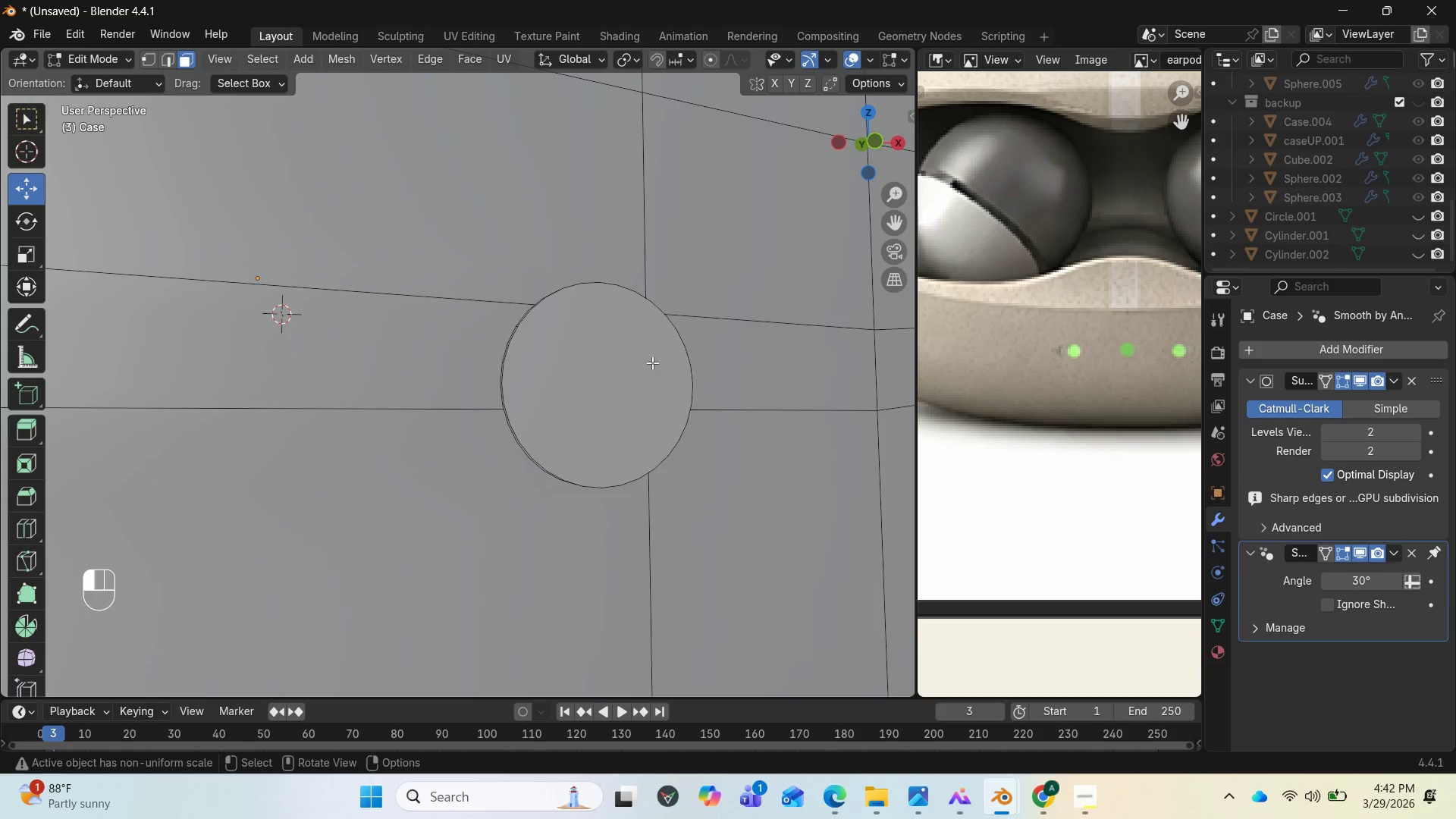 
left_click([652, 362])
 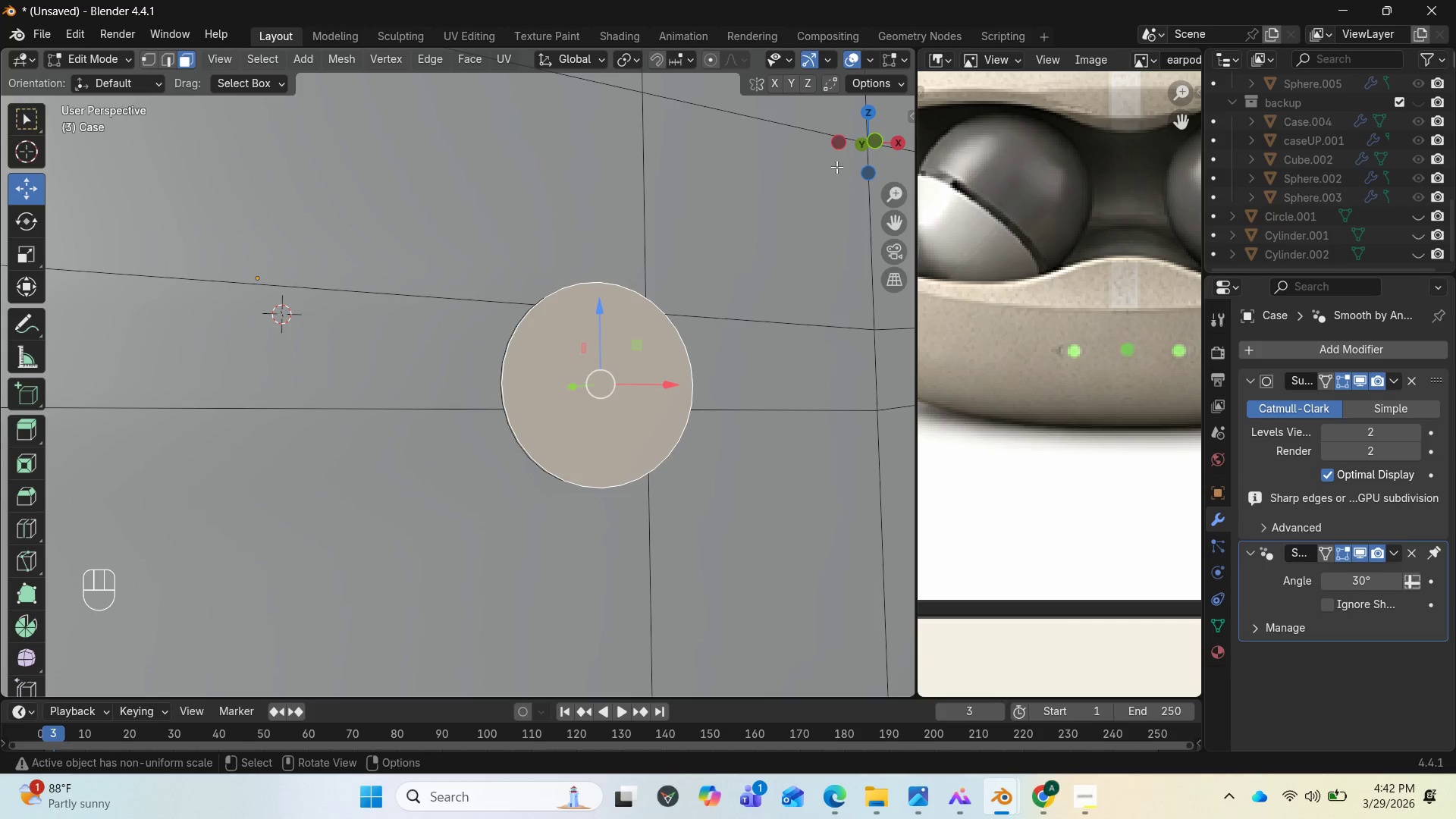 
left_click_drag(start_coordinate=[867, 136], to_coordinate=[682, 171])
 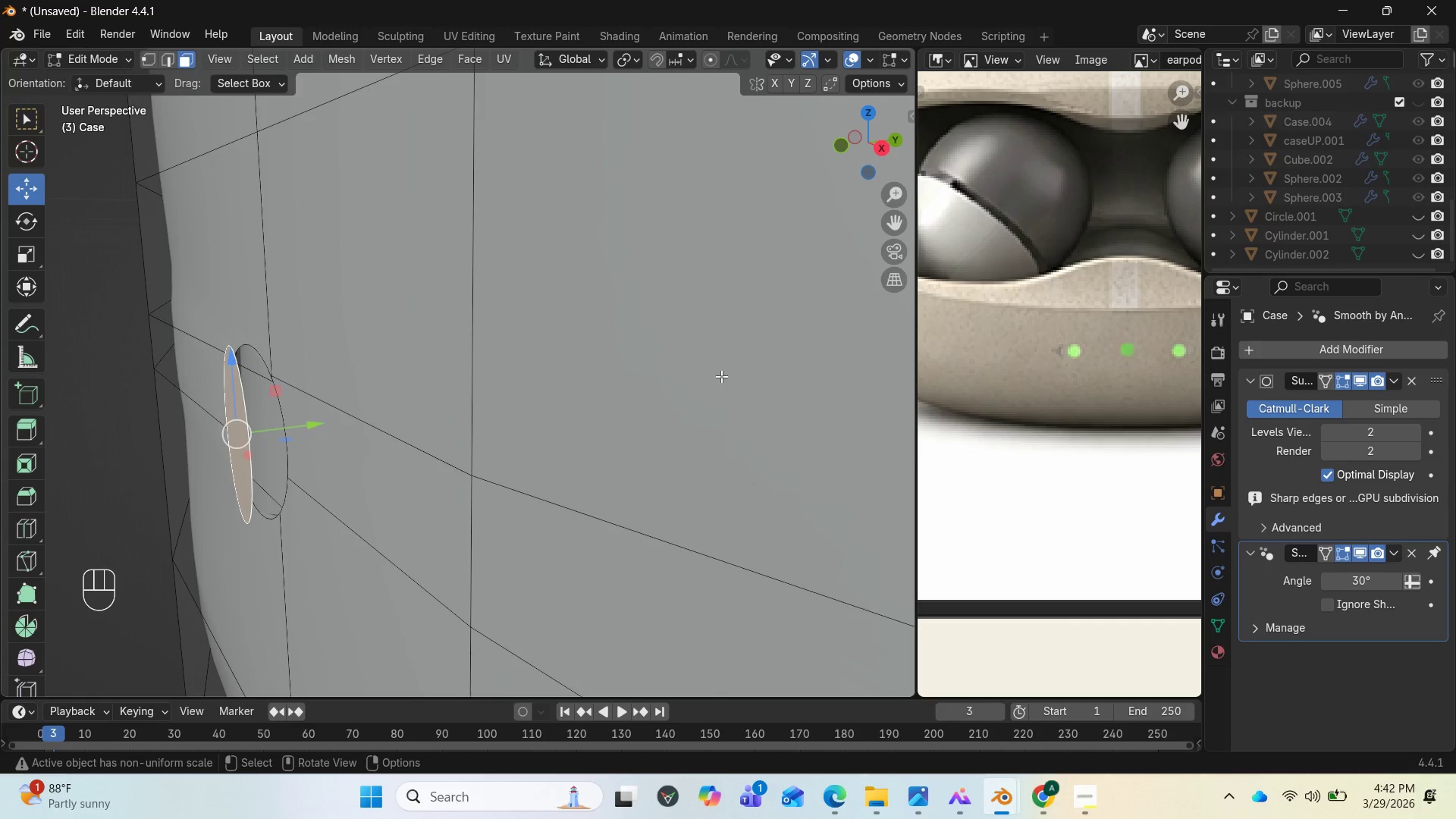 
key(Delete)
 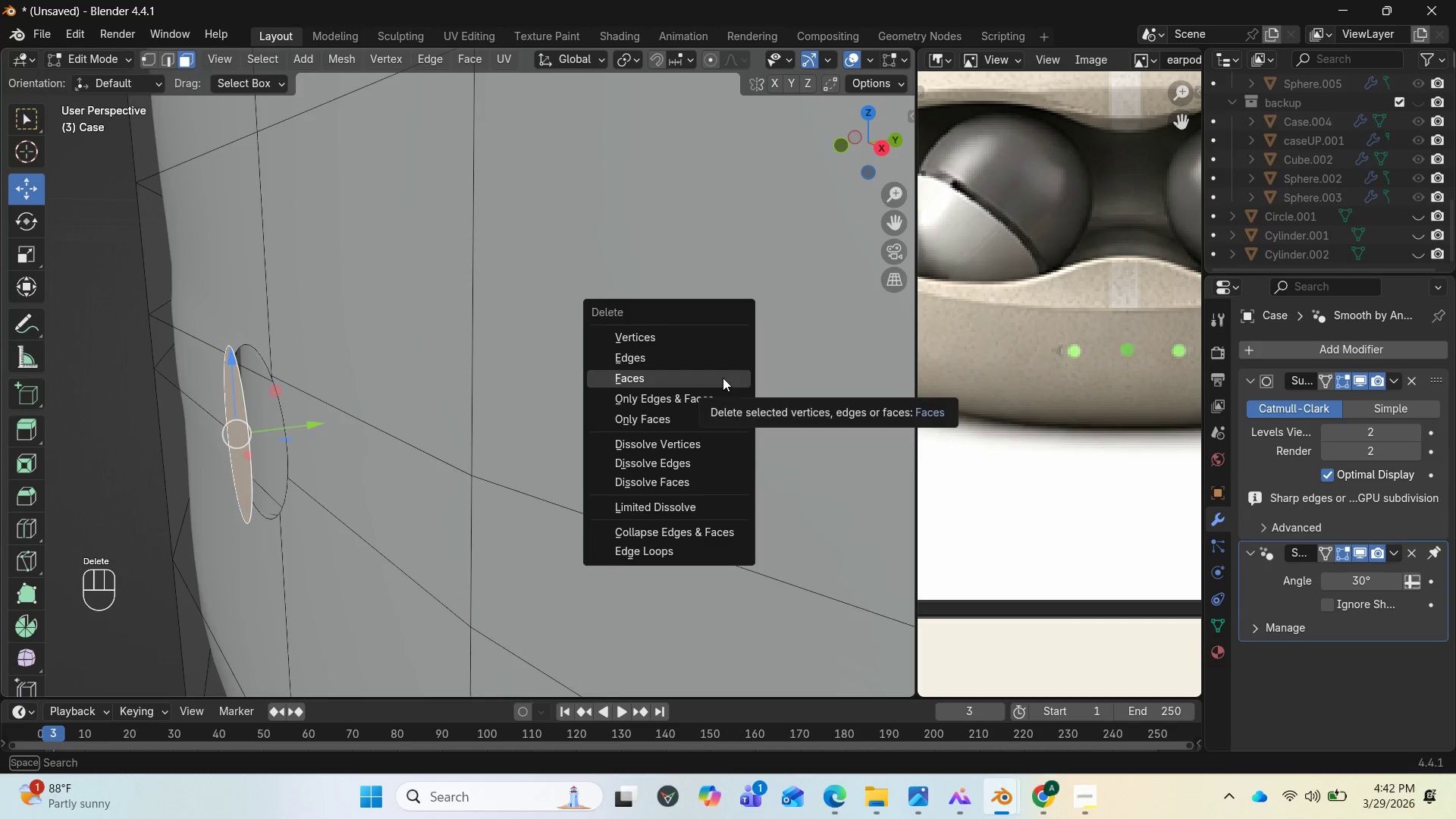 
left_click([723, 378])
 